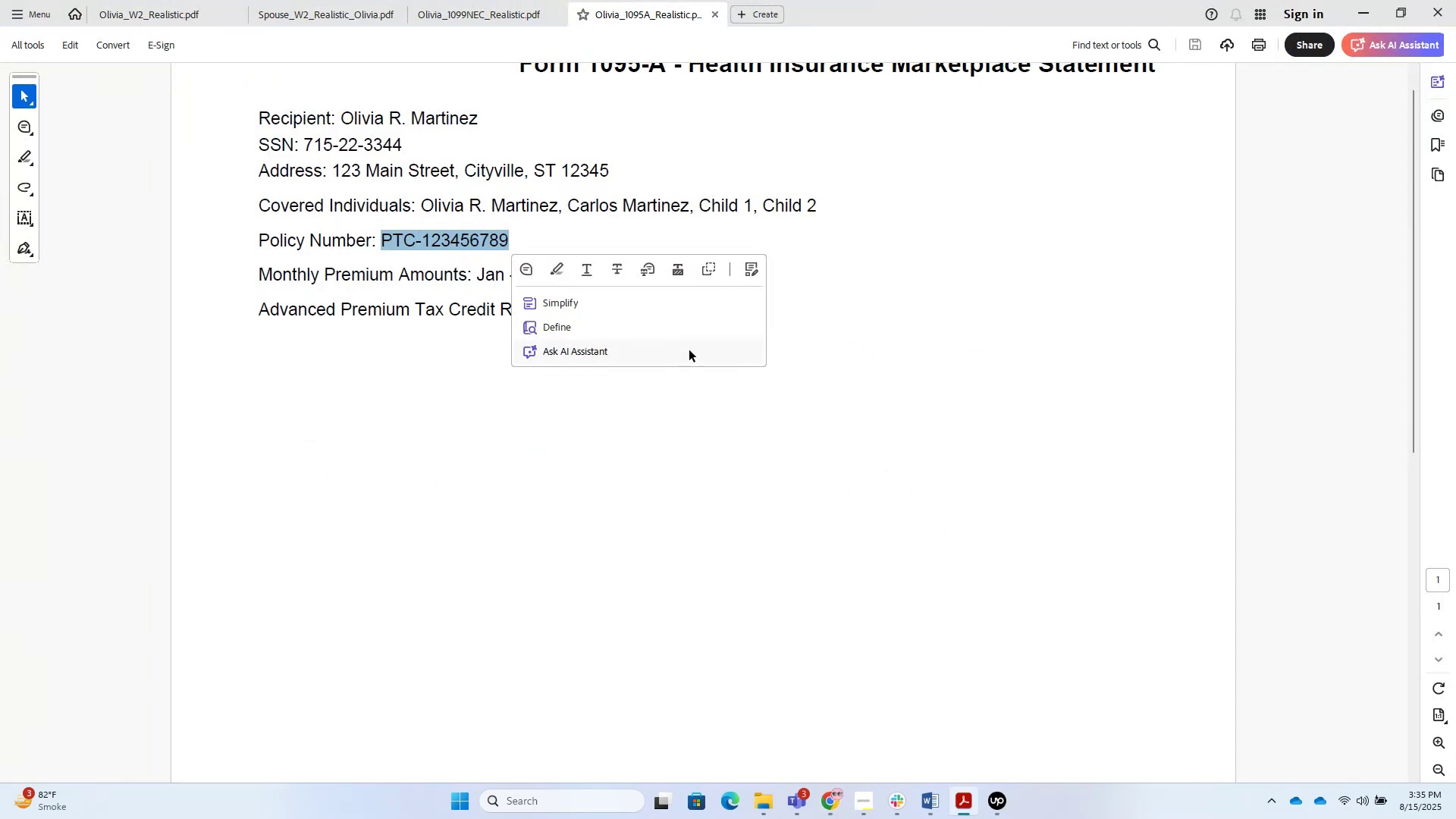 
left_click([661, 478])
 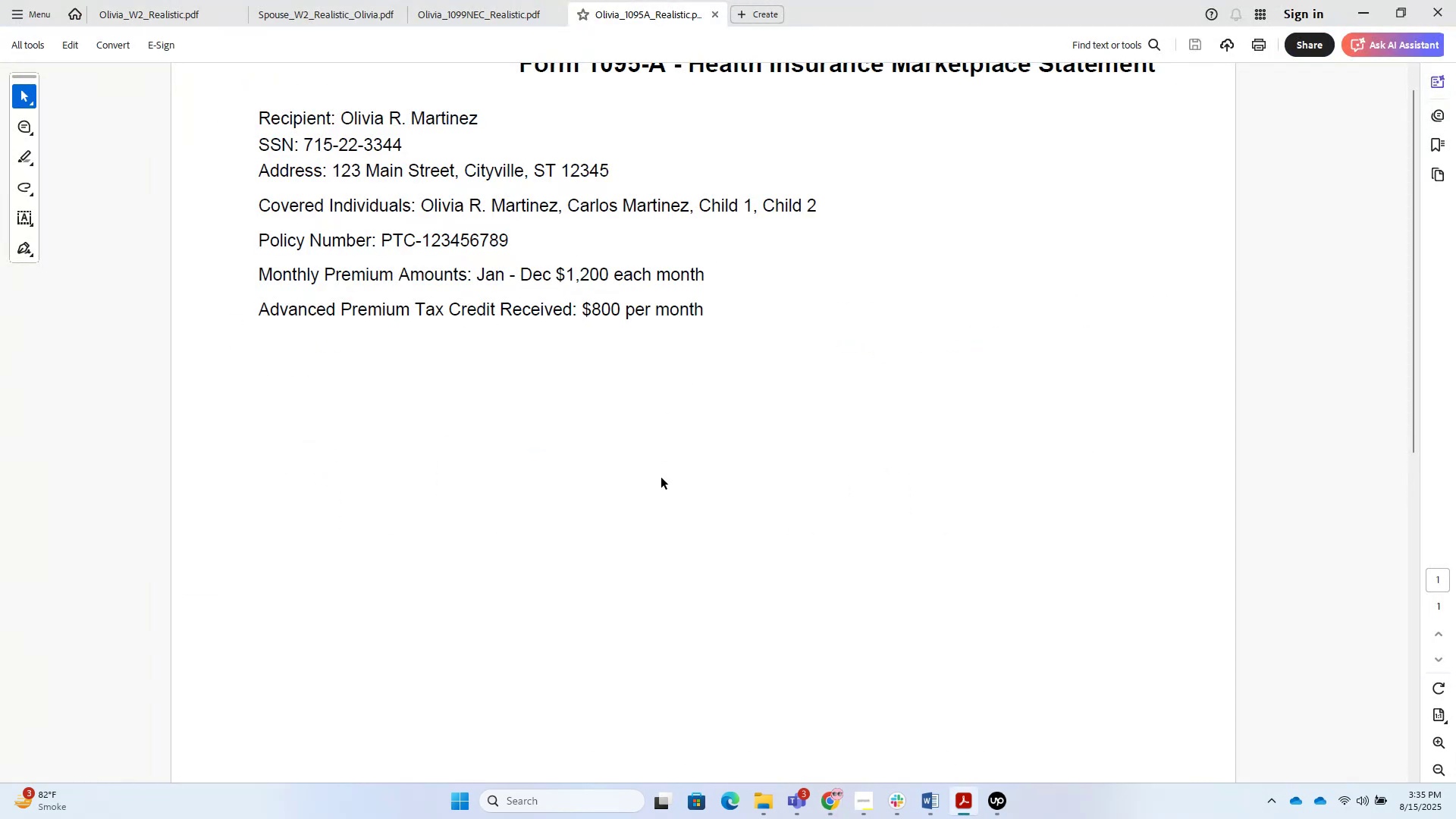 
key(Alt+AltLeft)
 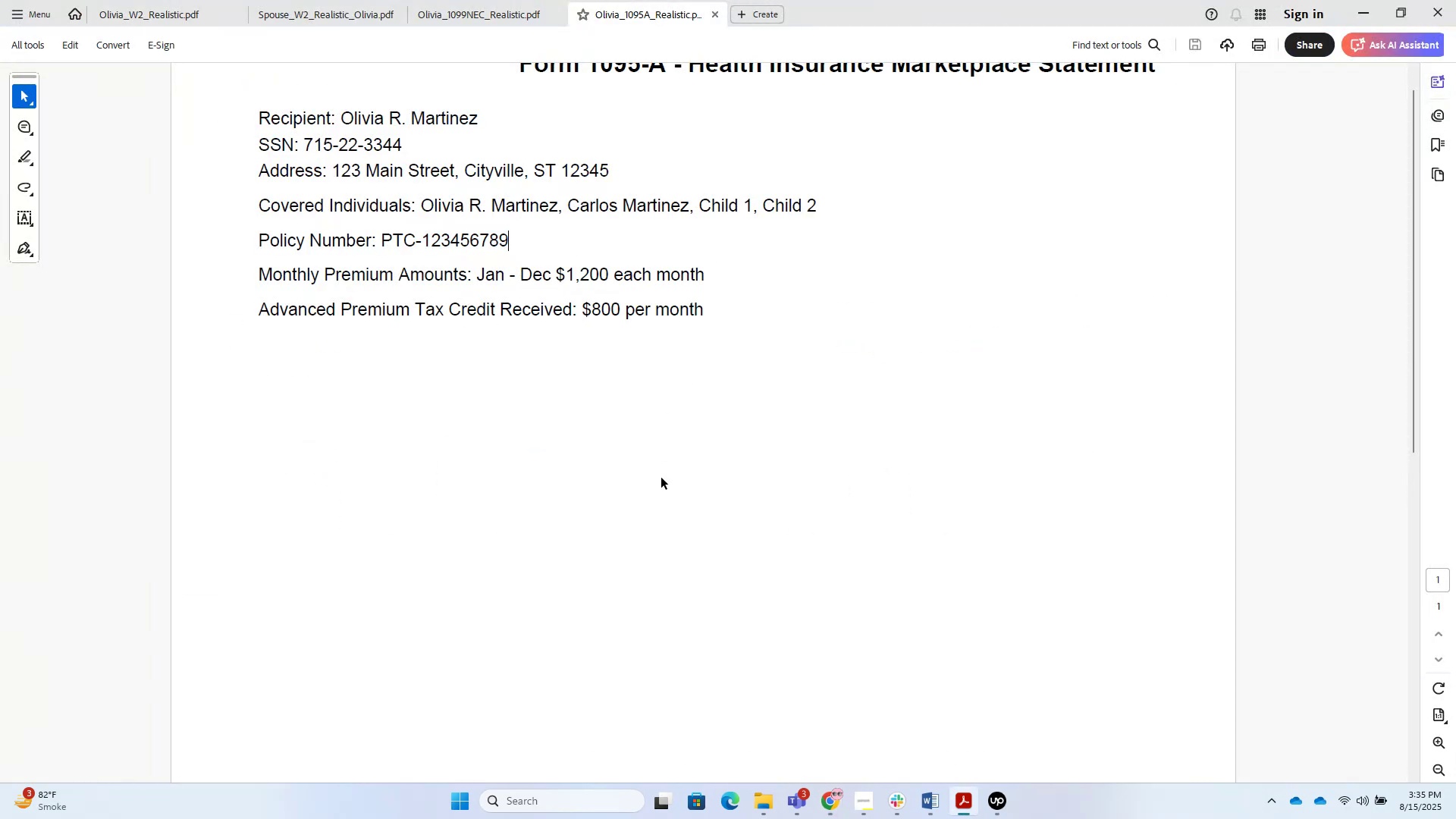 
key(Alt+Tab)
 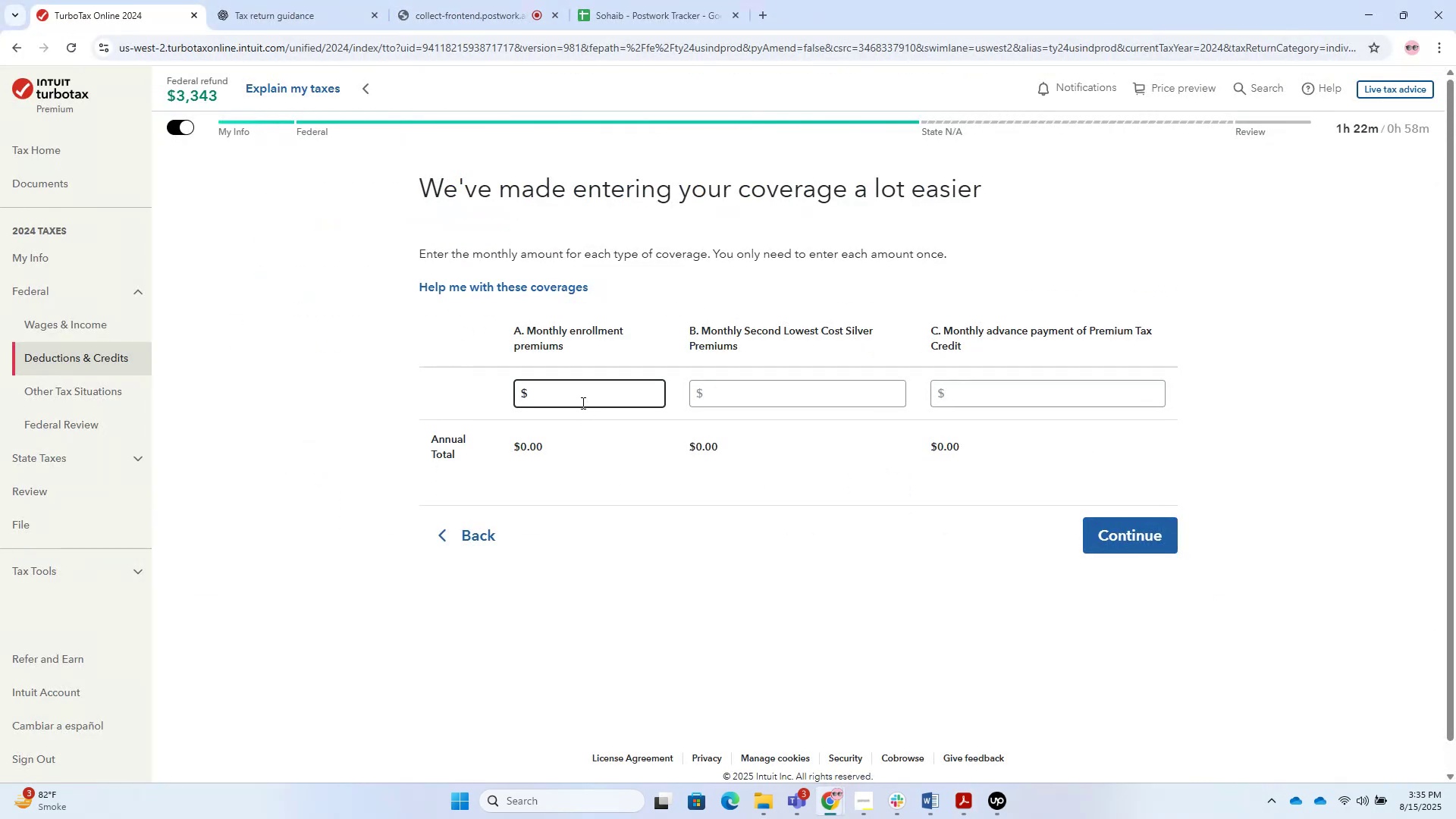 
key(Alt+AltLeft)
 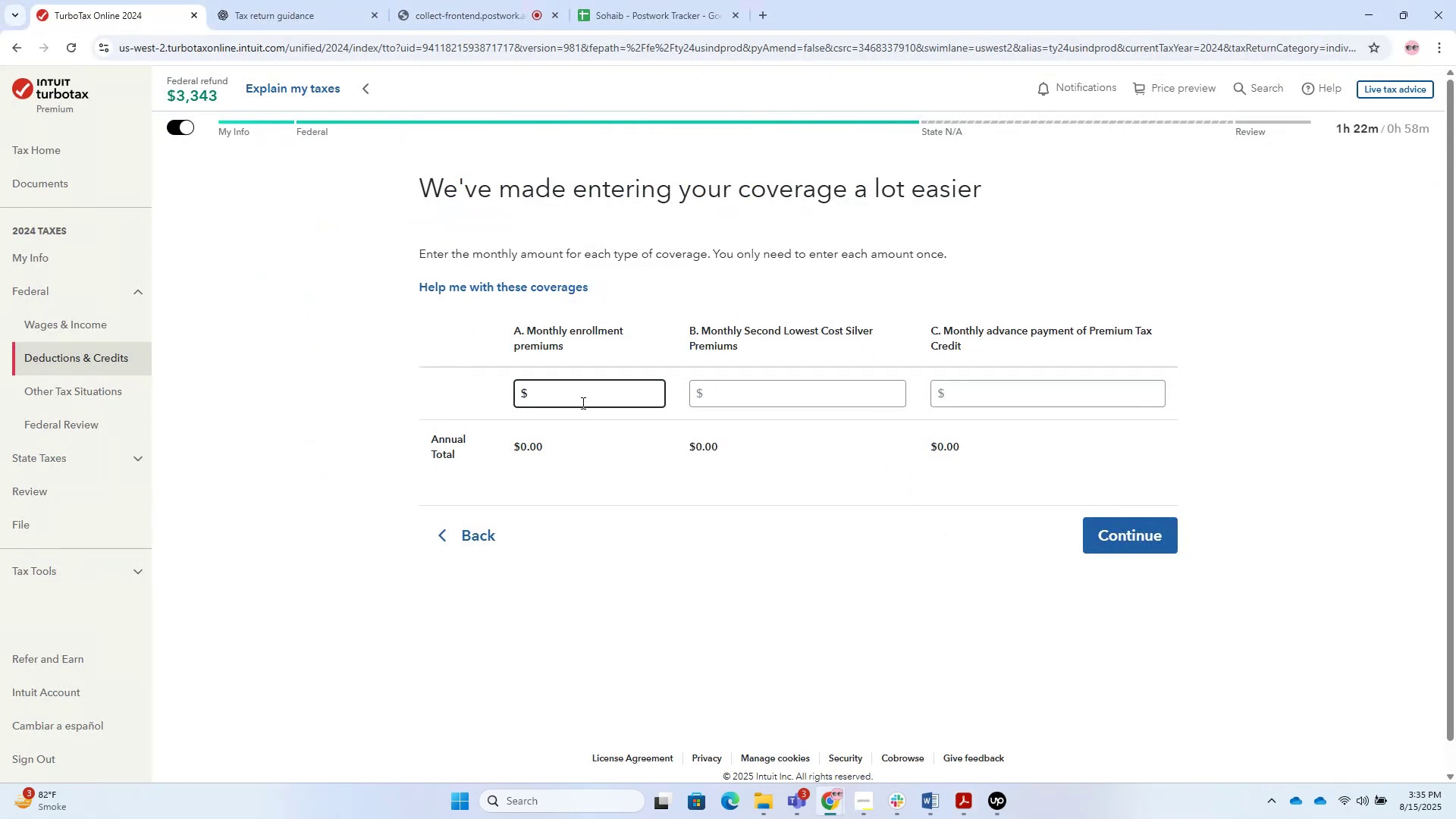 
key(Alt+Tab)
 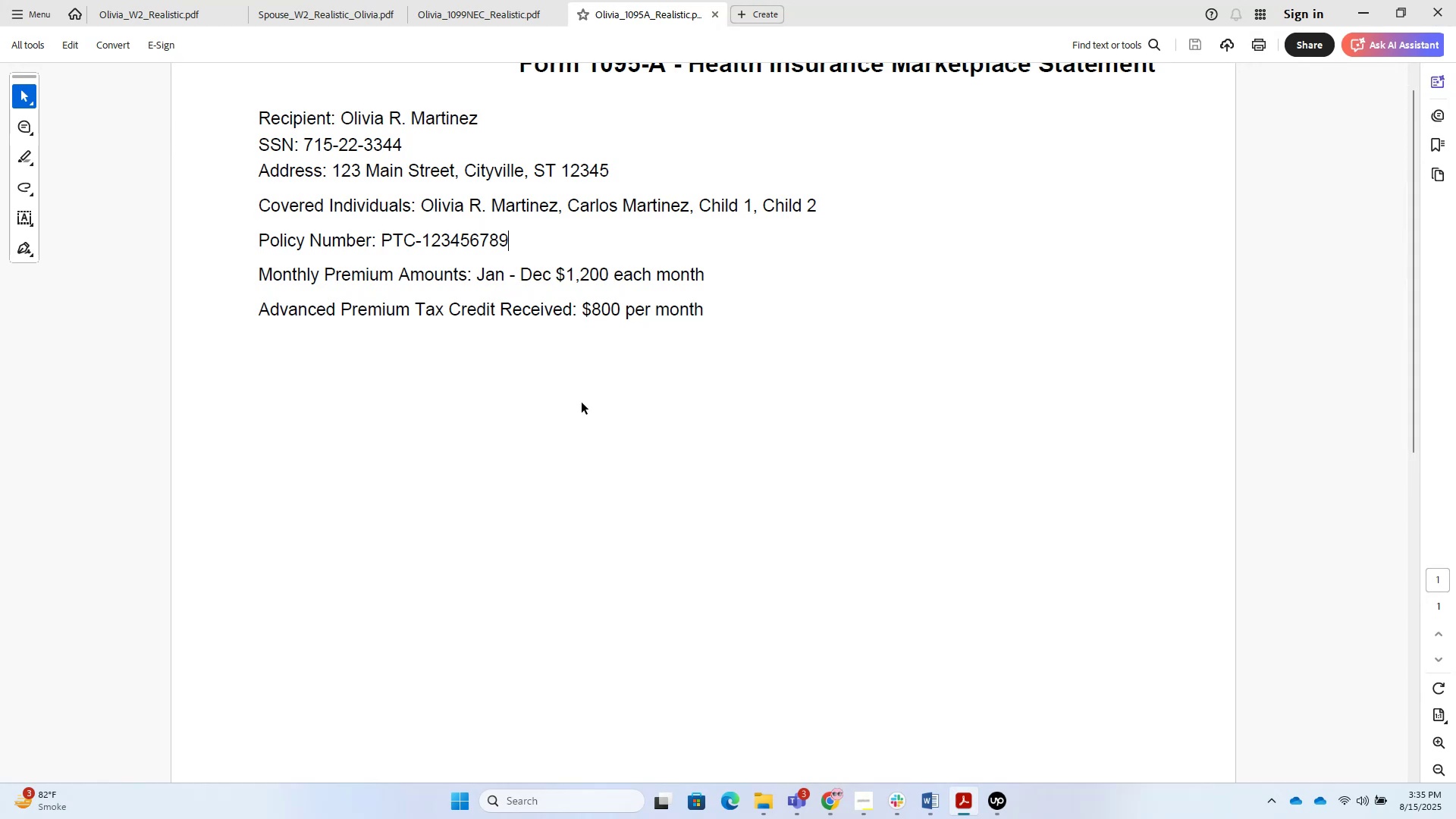 
key(Alt+Tab)
 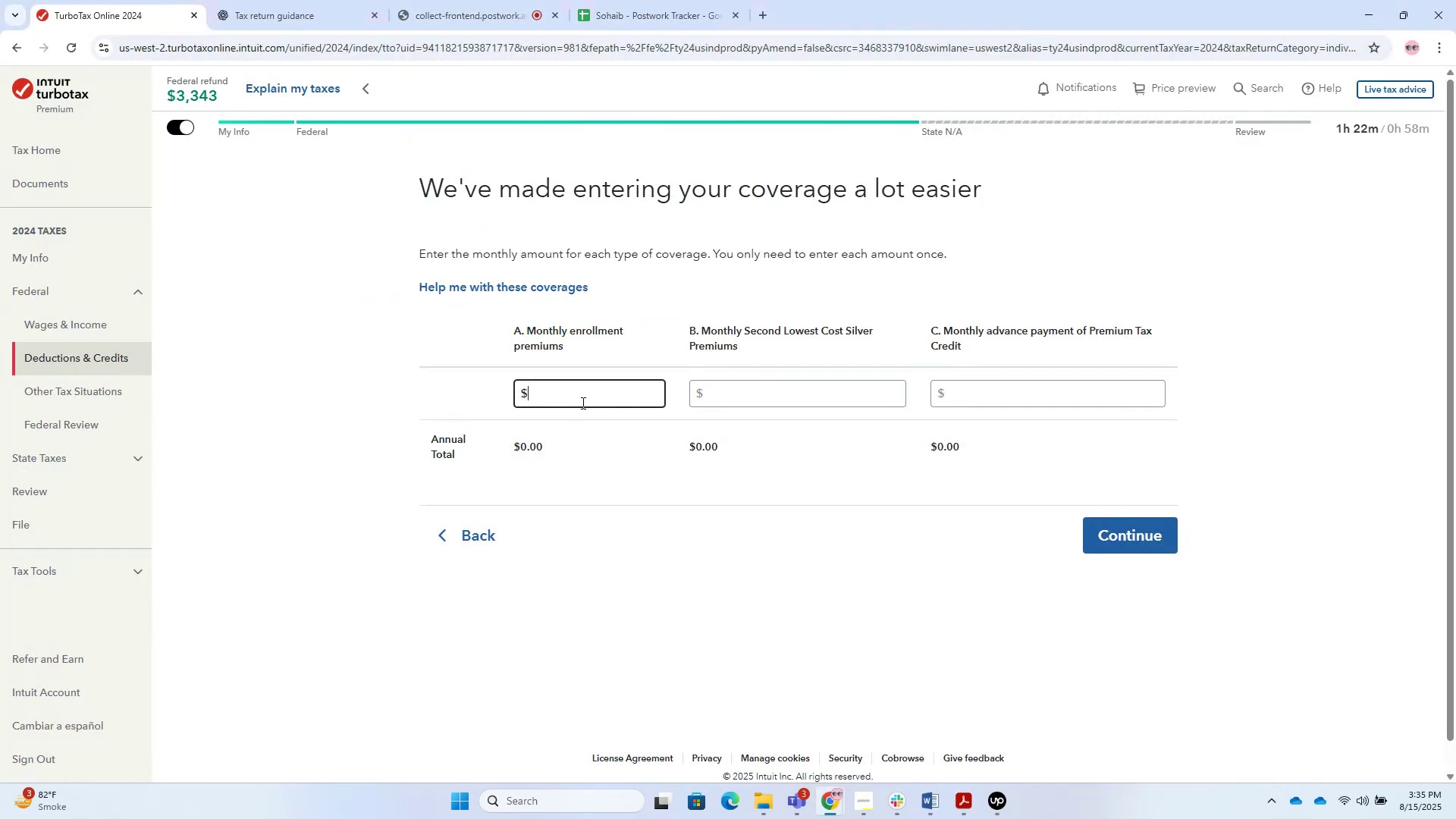 
key(Numpad4)
 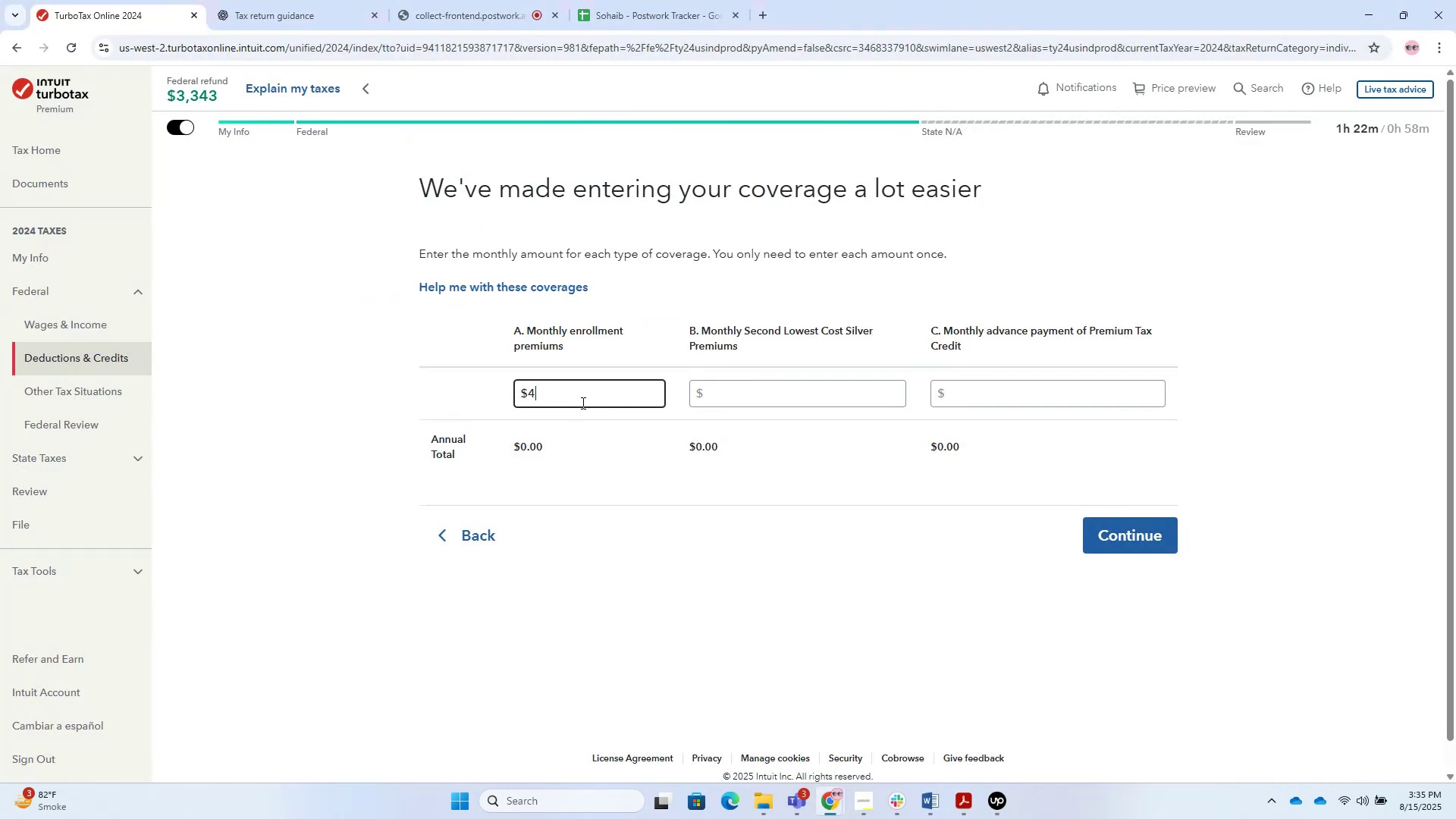 
key(Numpad5)
 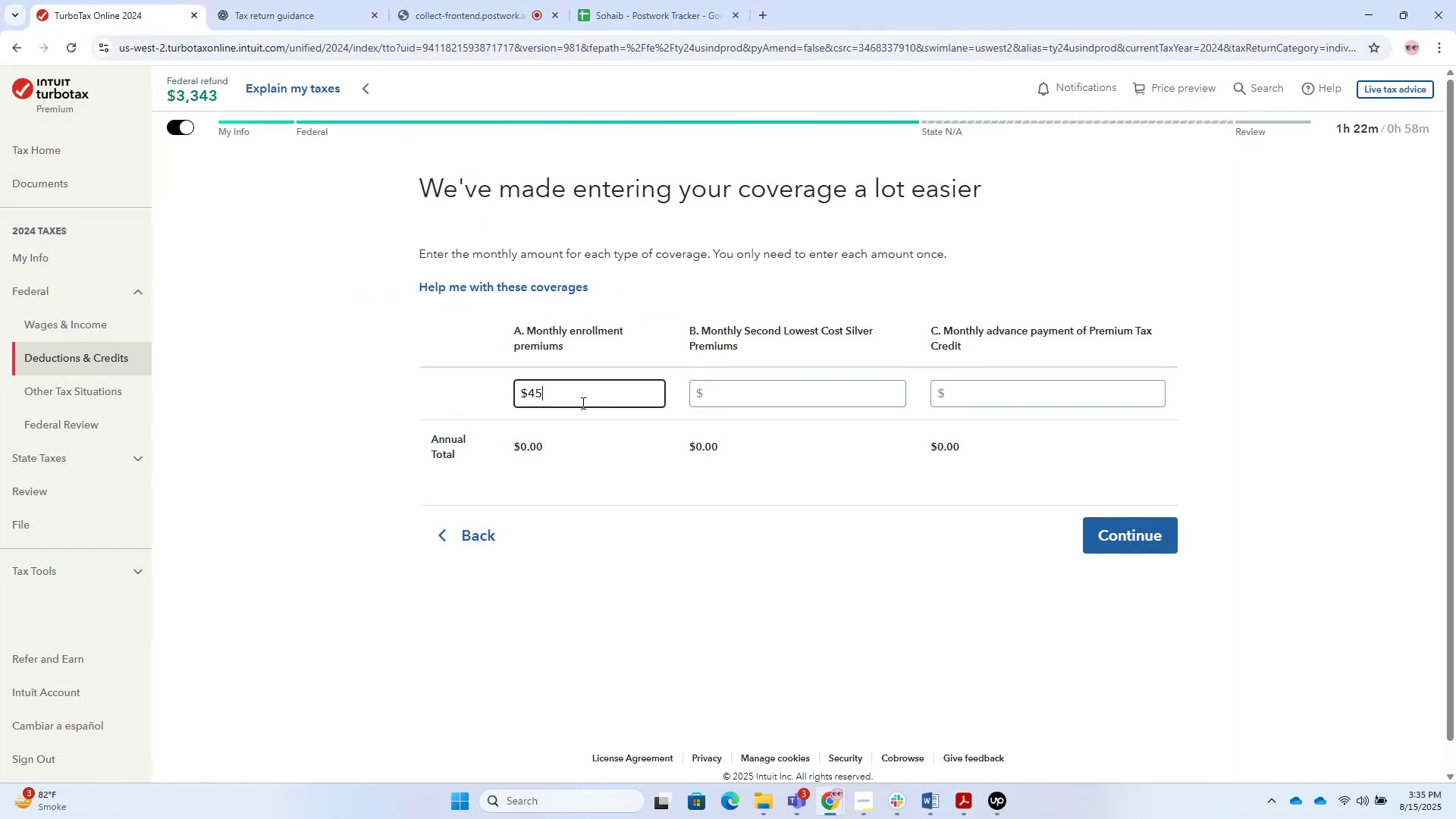 
key(Numpad2)
 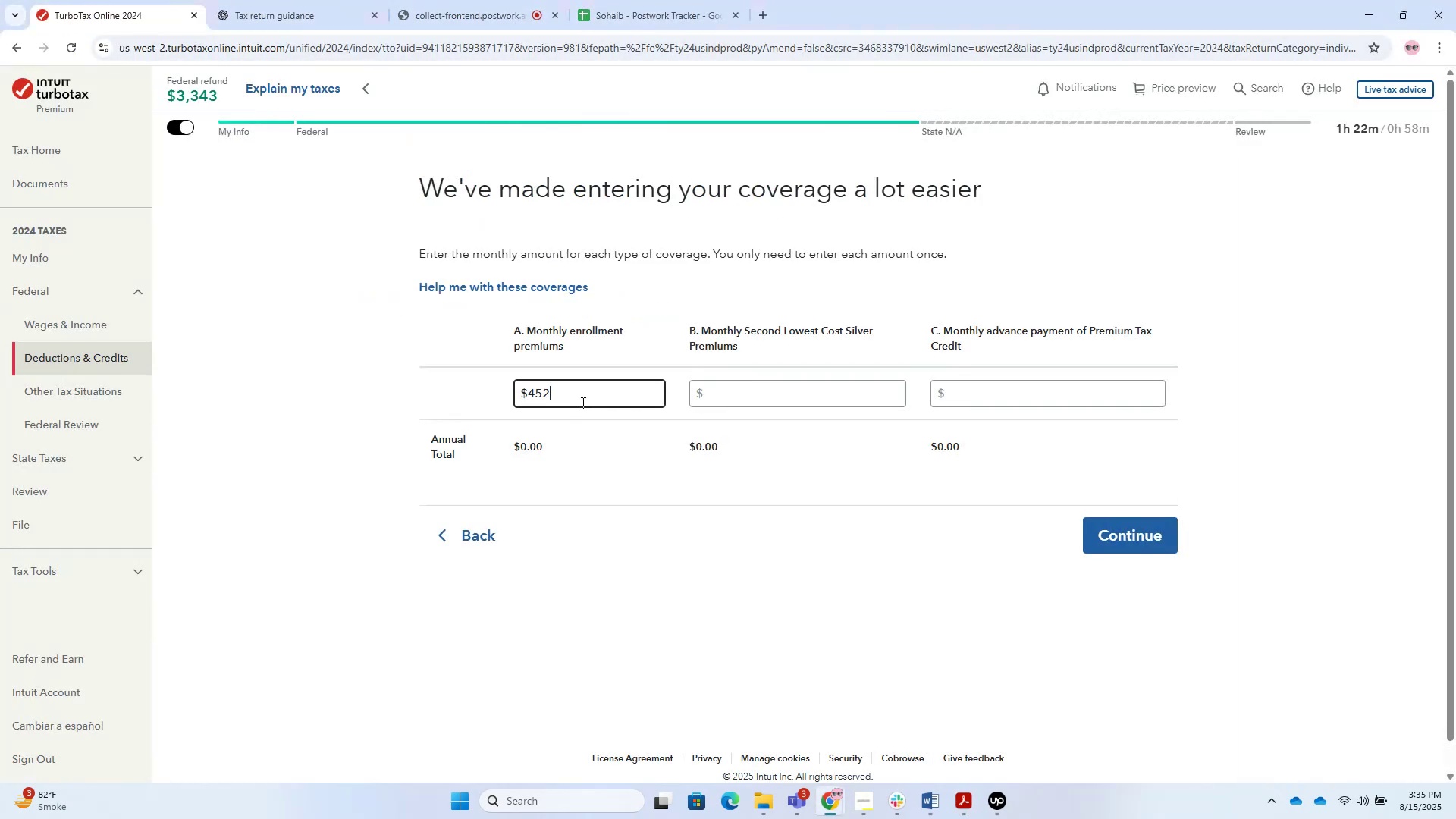 
key(Numpad2)
 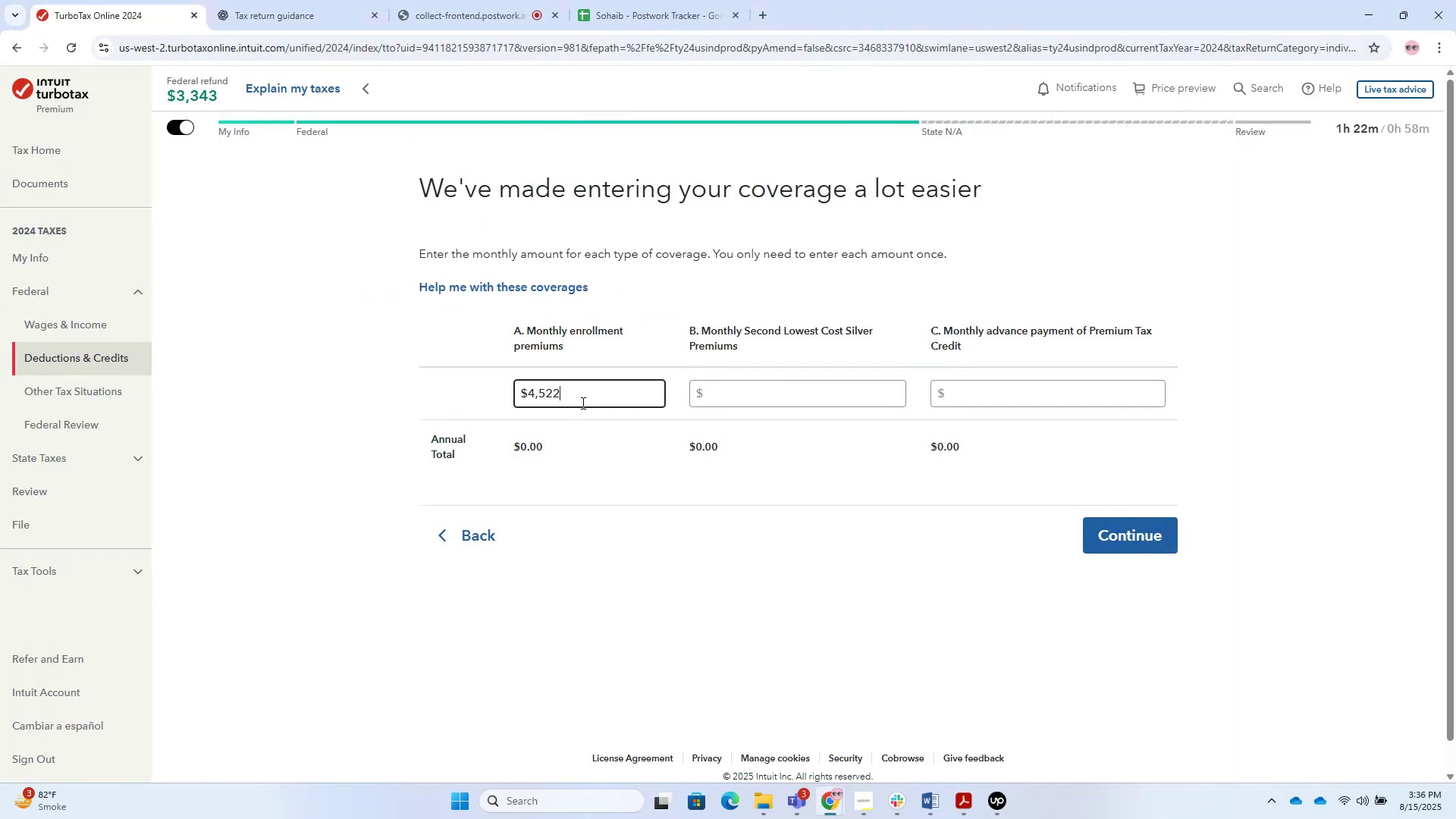 
key(Backspace)
 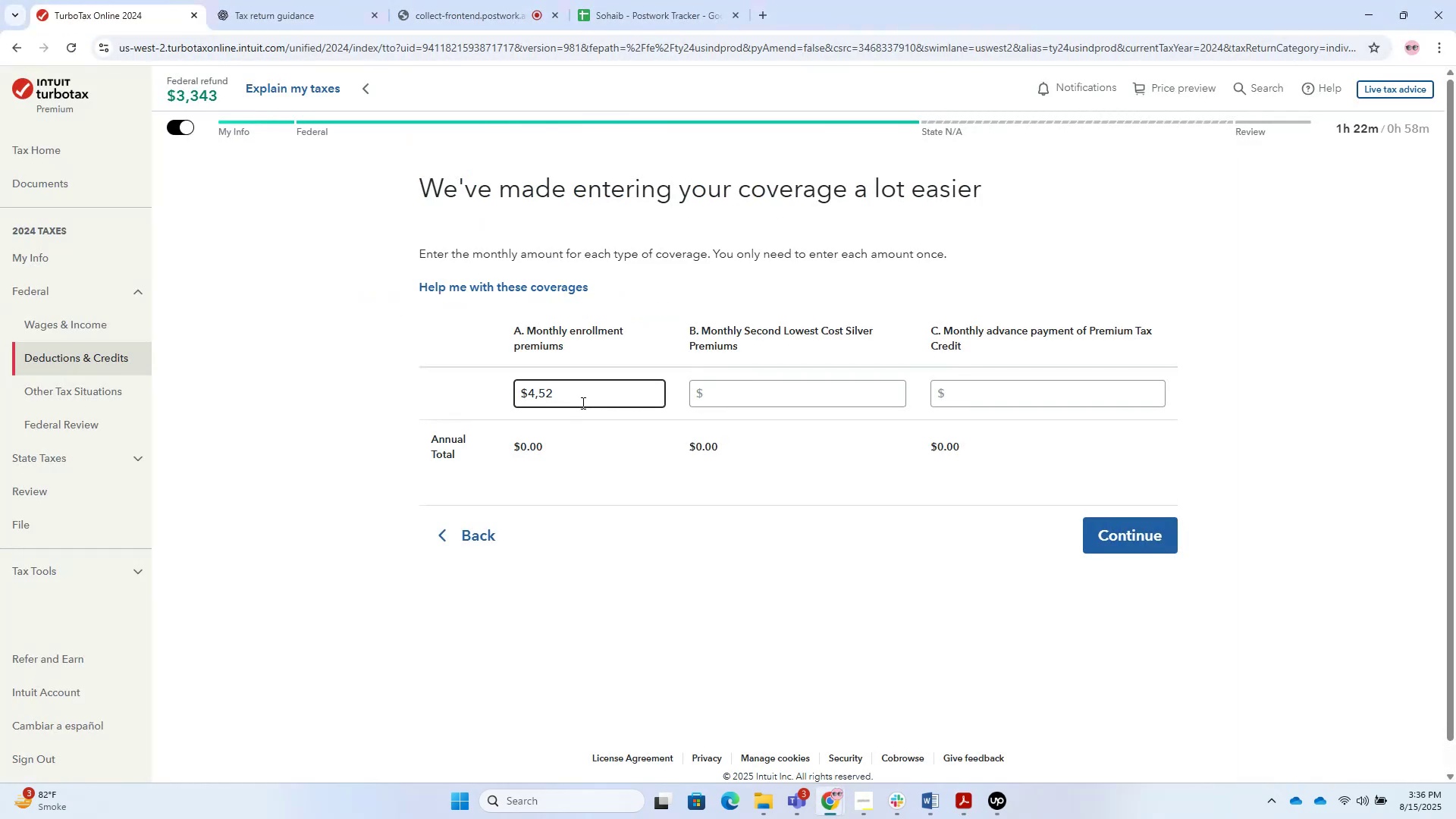 
hold_key(key=Backspace, duration=0.38)
 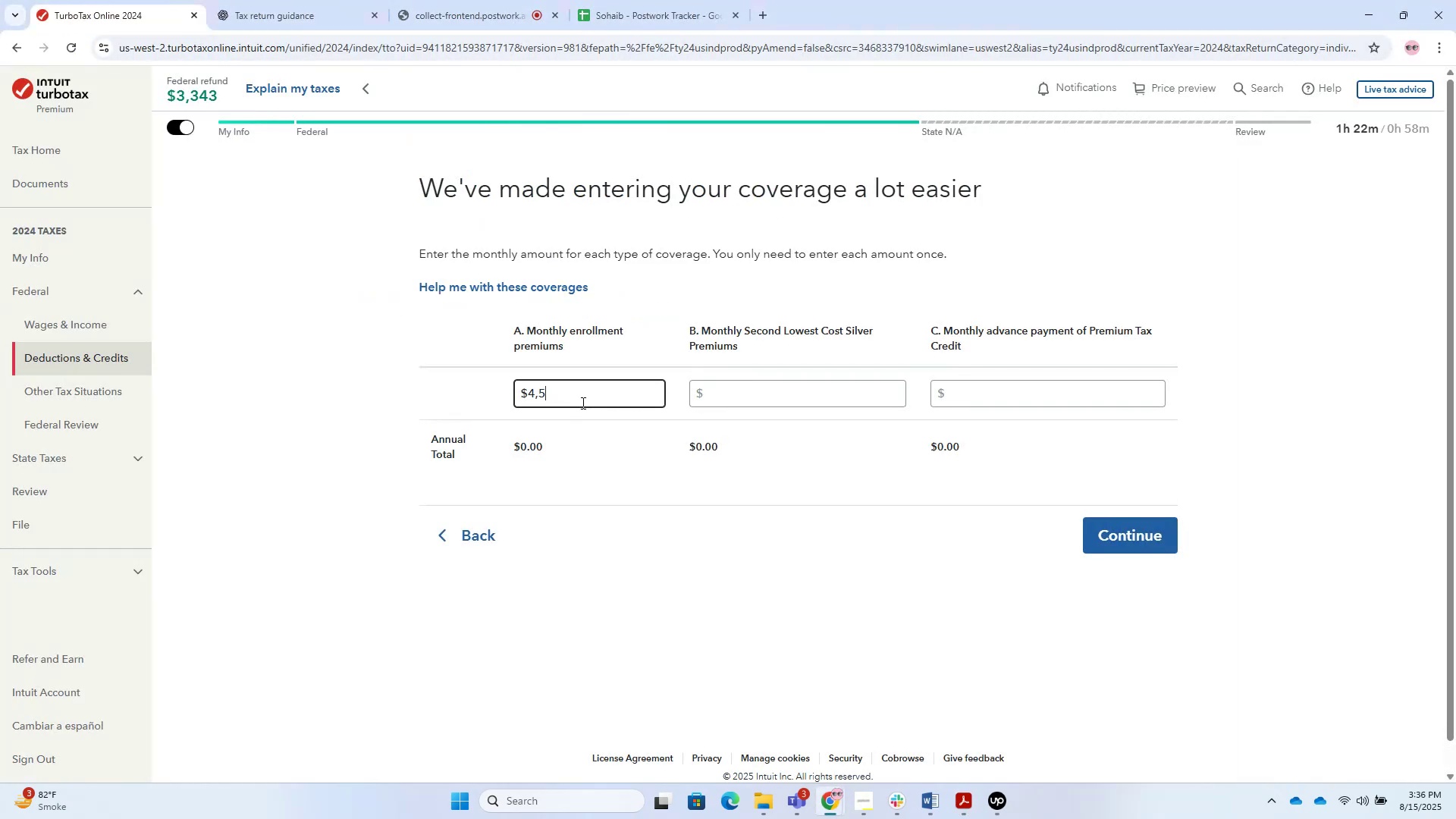 
key(Backspace)
 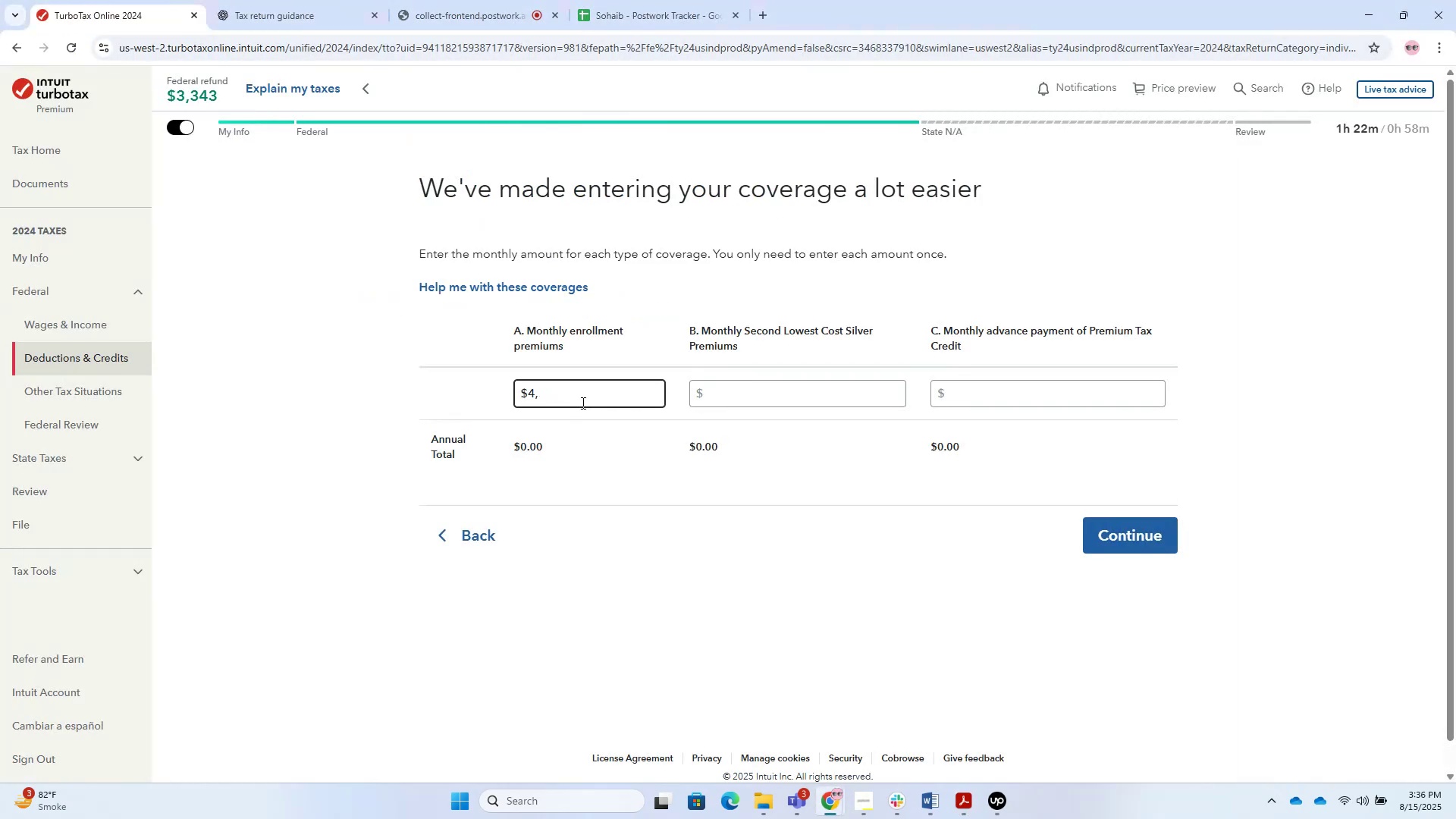 
key(Backspace)
 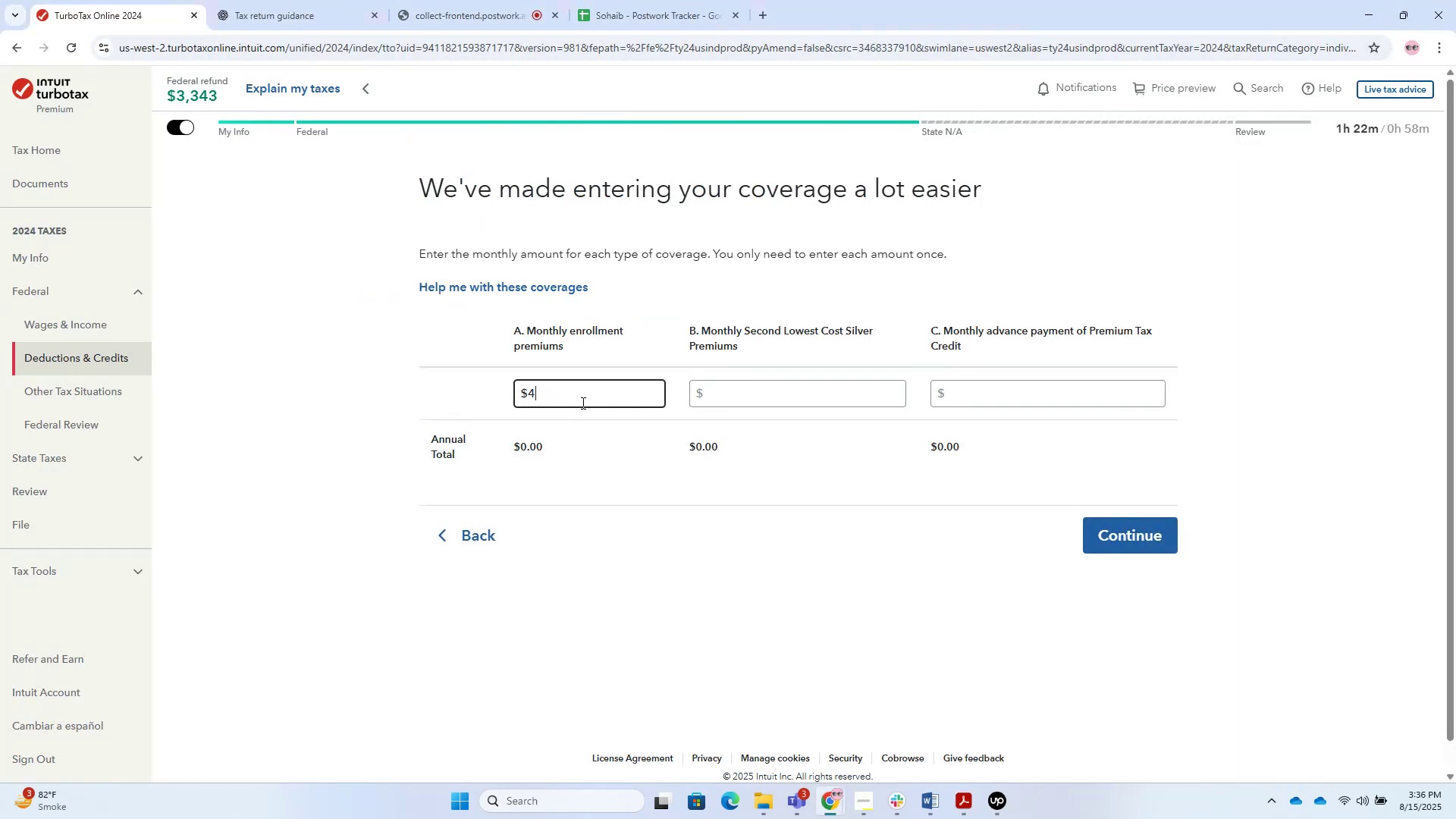 
key(Numpad1)
 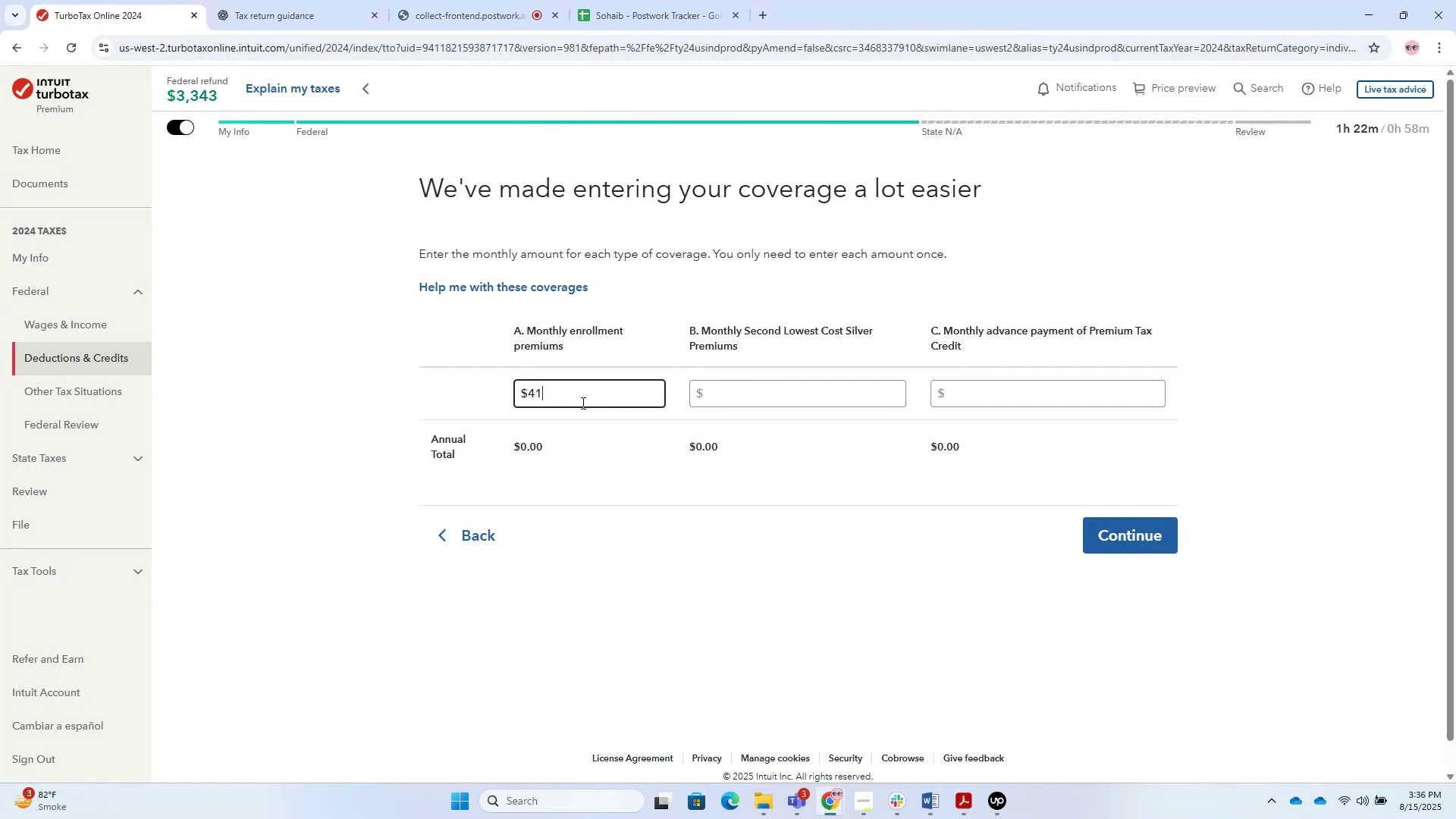 
key(Numpad2)
 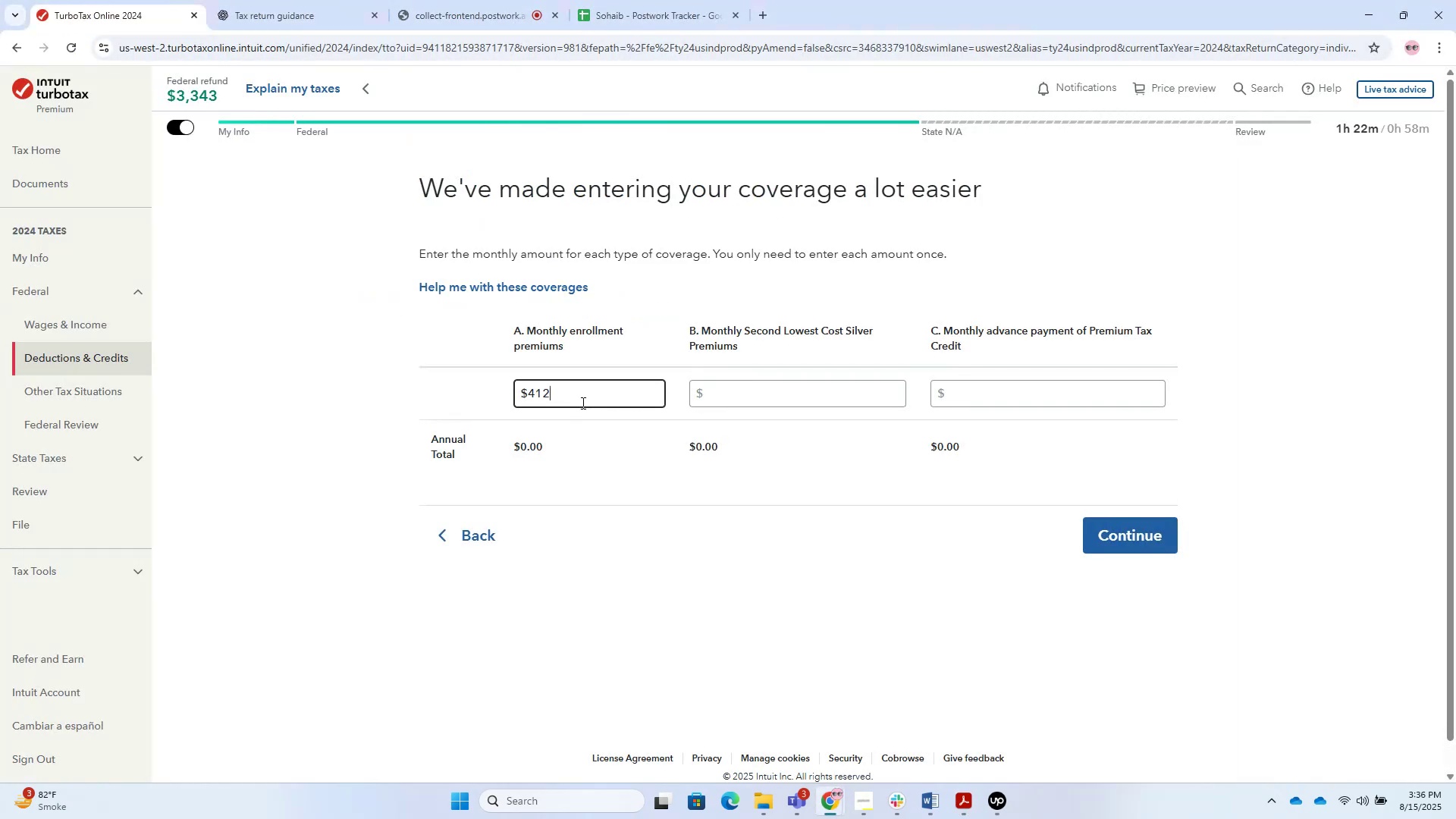 
key(Backspace)
 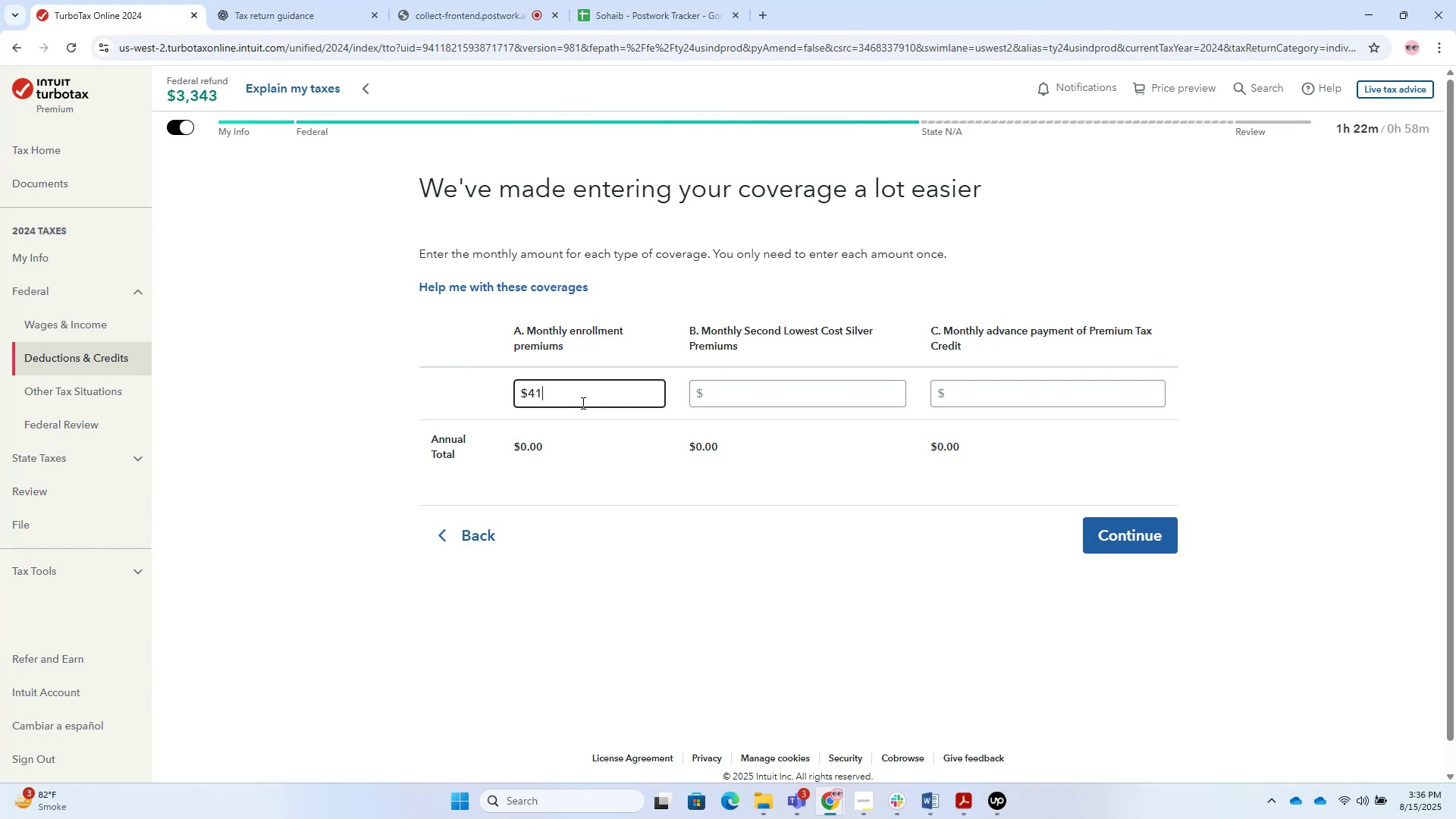 
key(Backspace)
 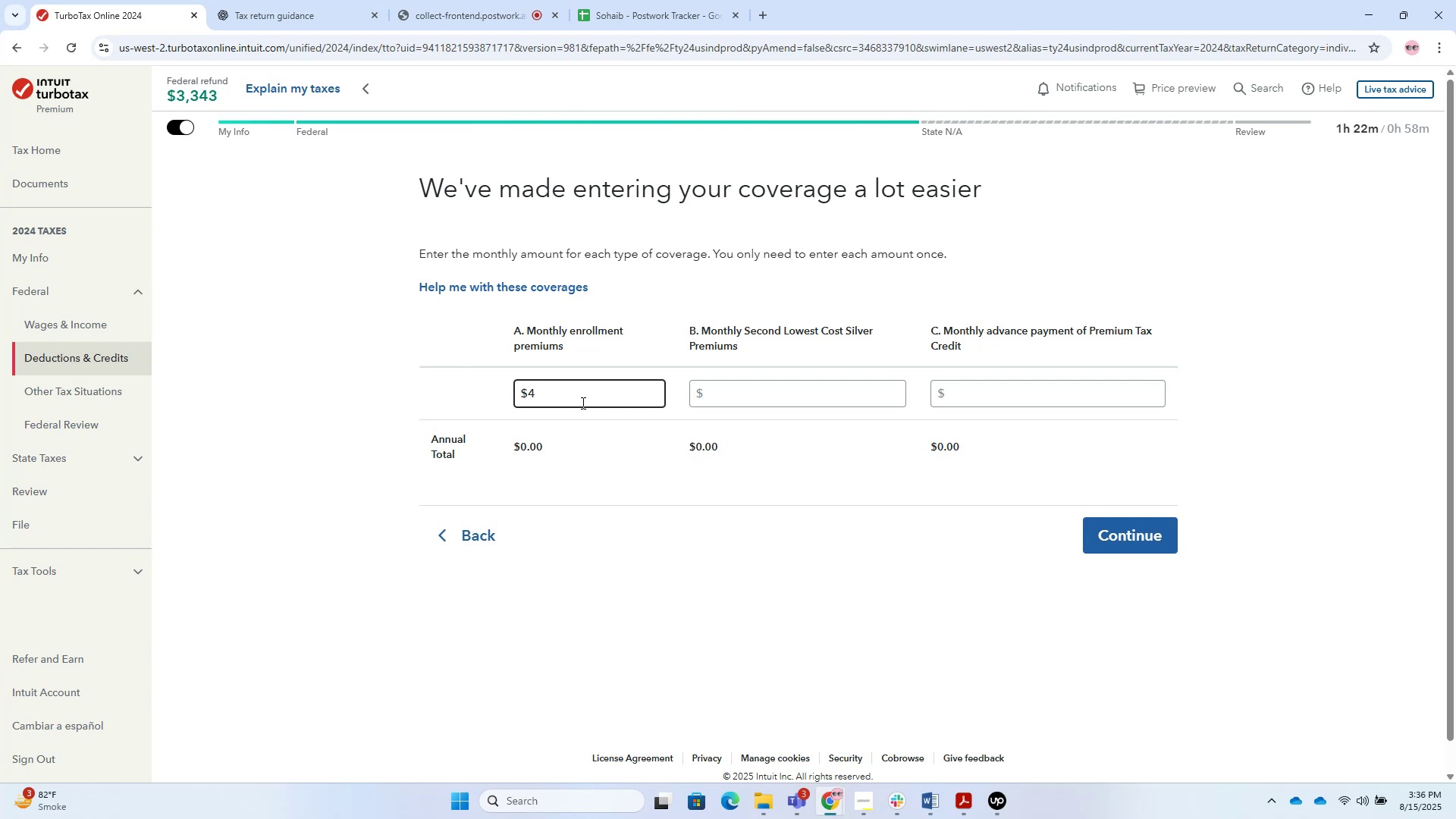 
key(Backspace)
 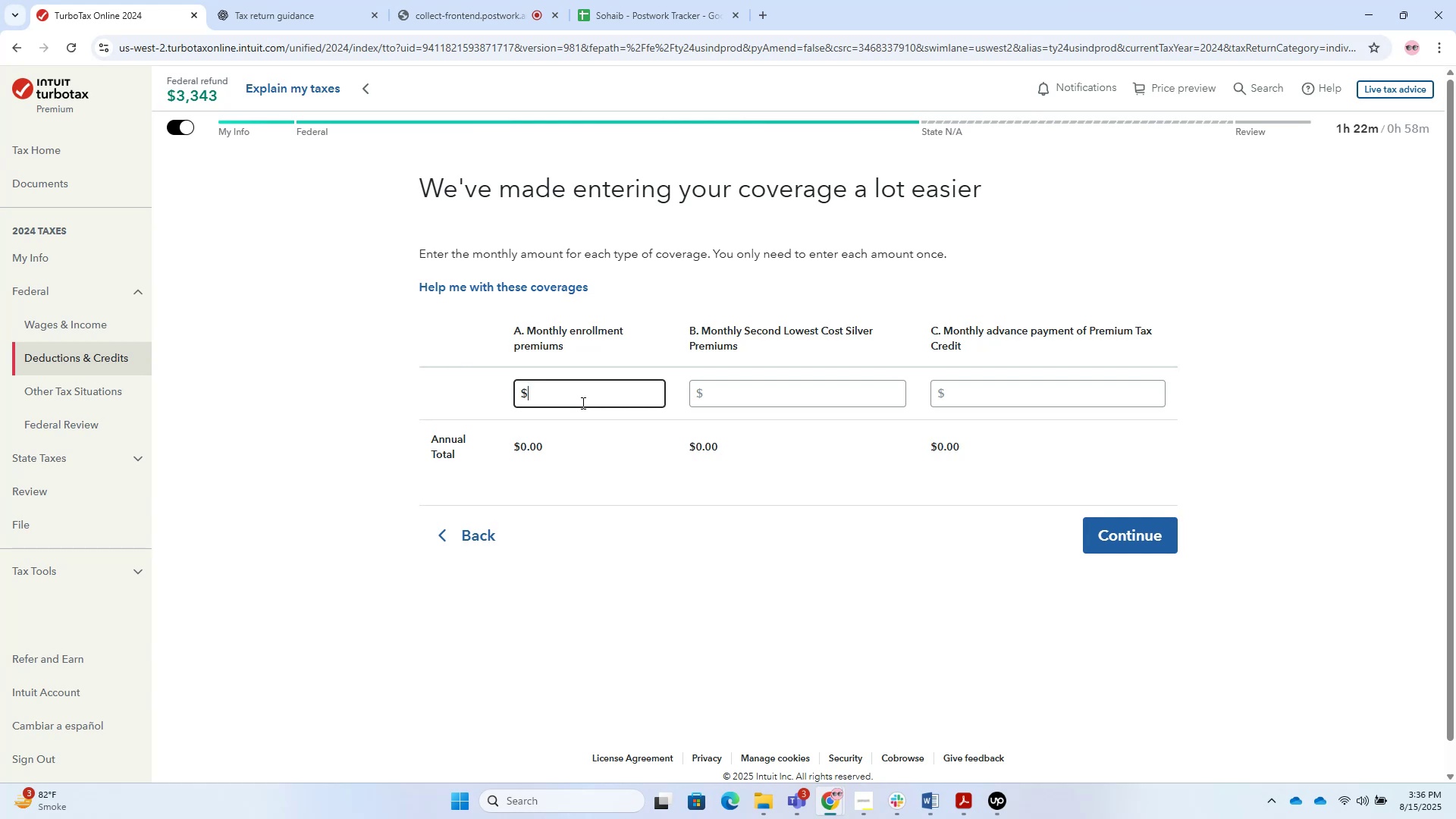 
key(Numpad1)
 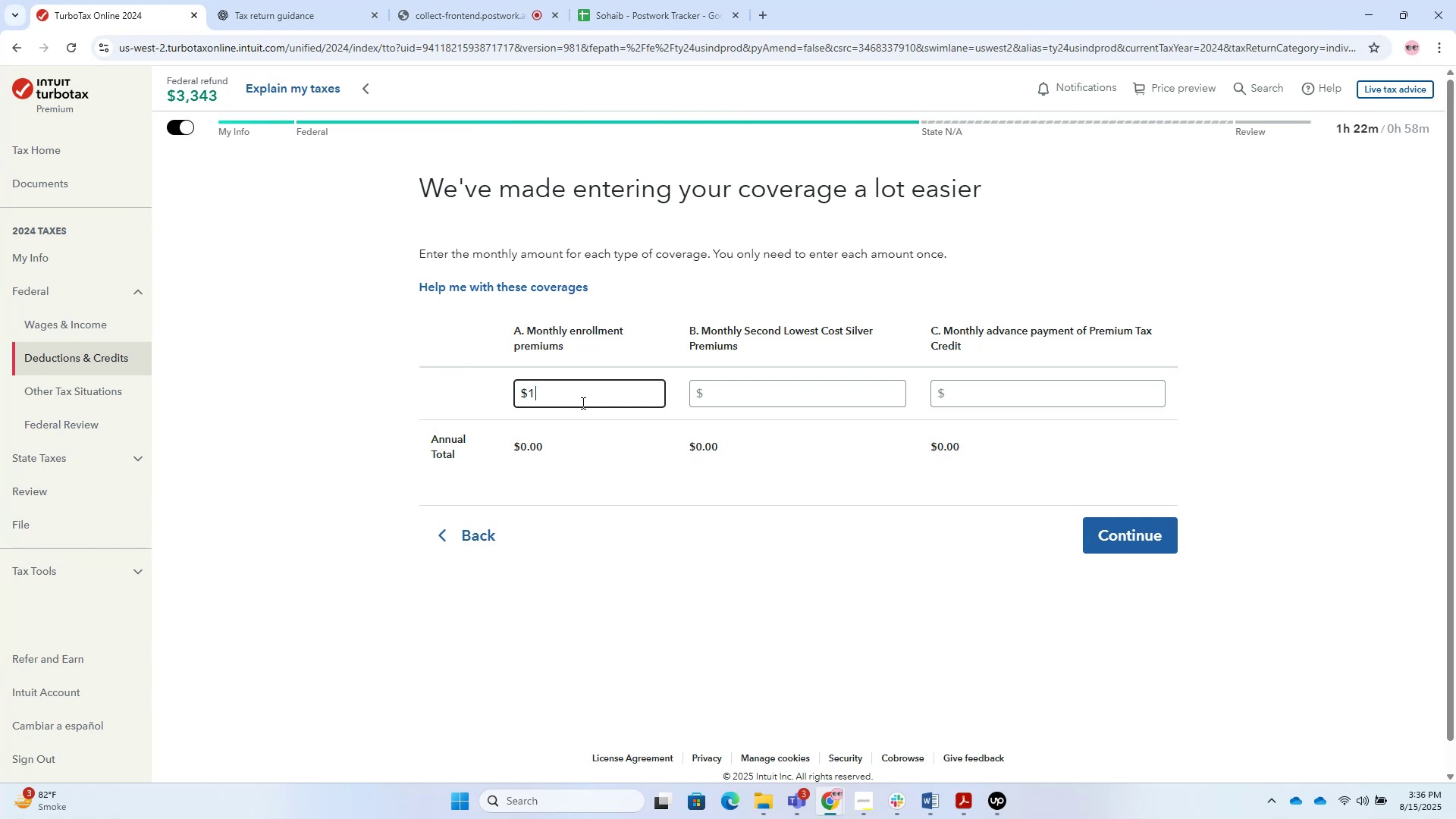 
key(Numpad2)
 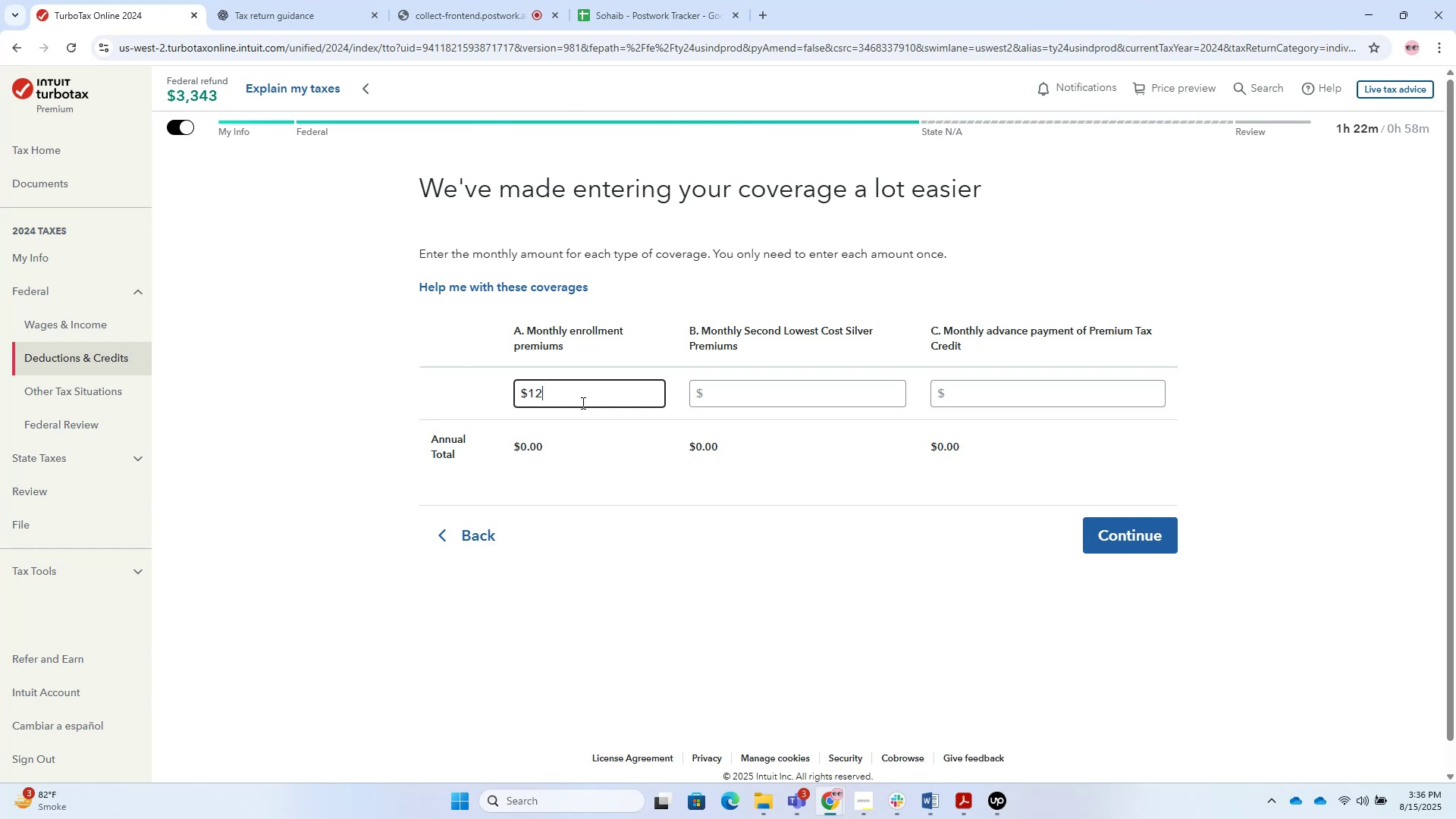 
key(Numpad0)
 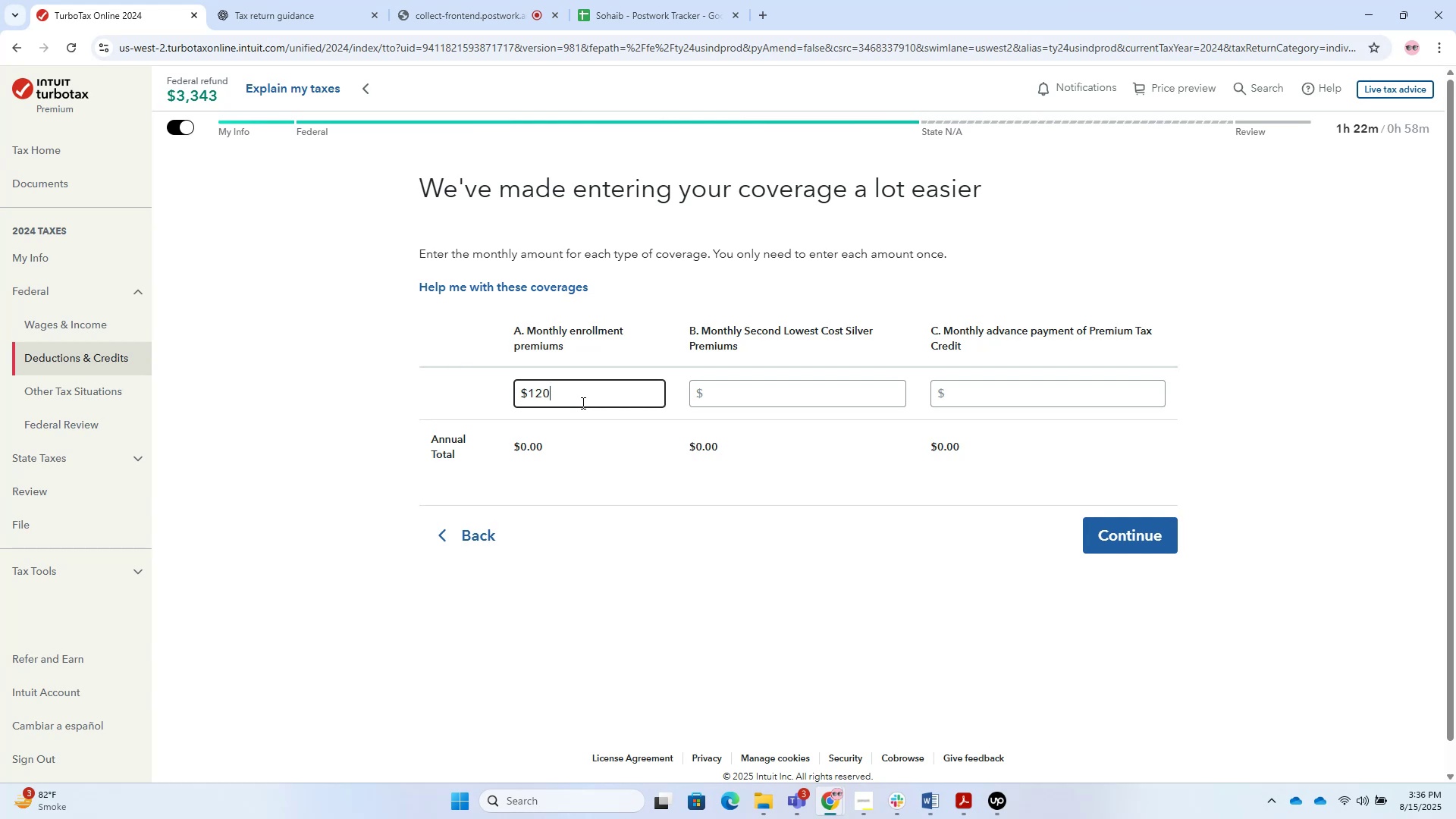 
key(Numpad0)
 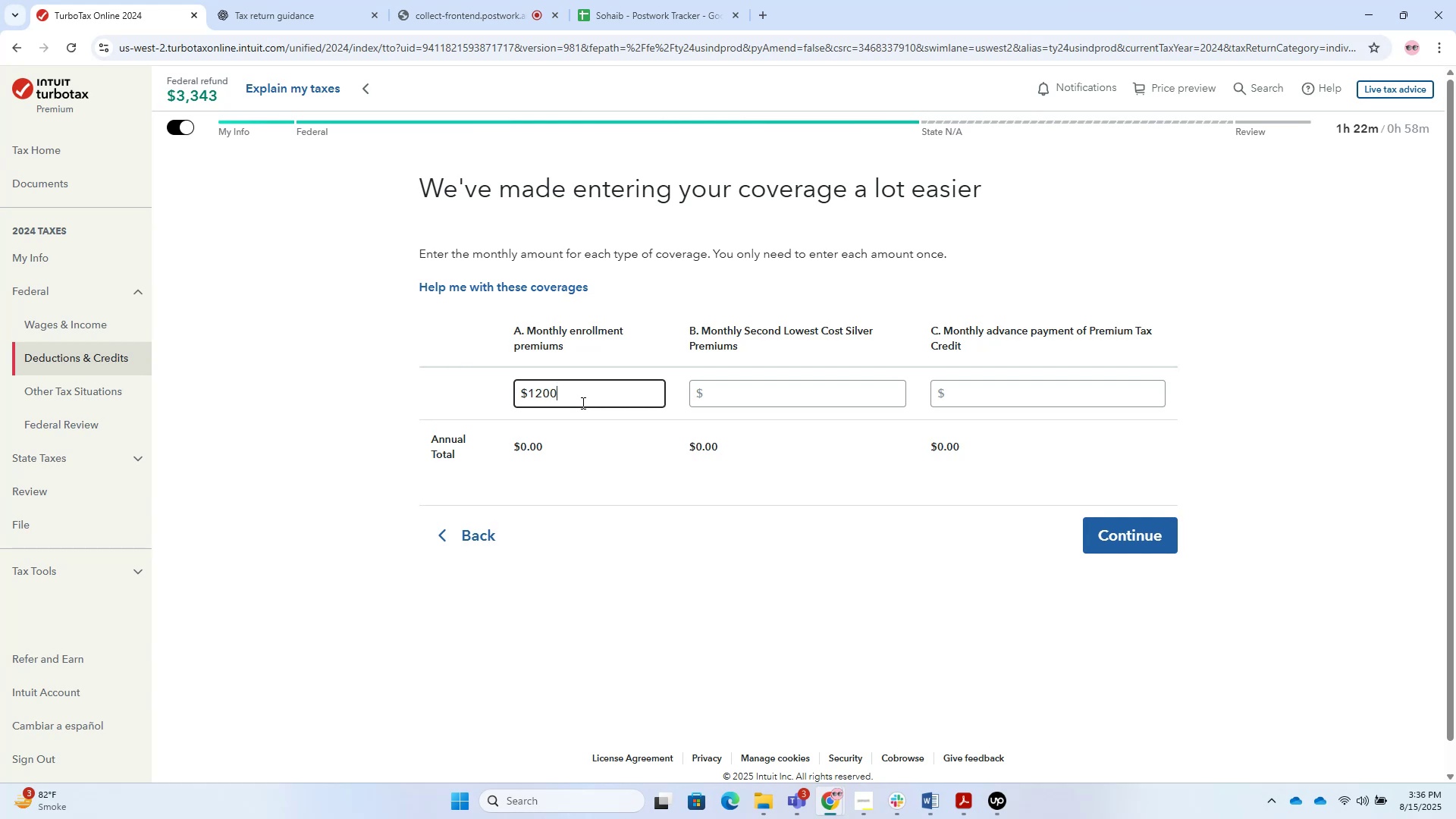 
key(Alt+AltLeft)
 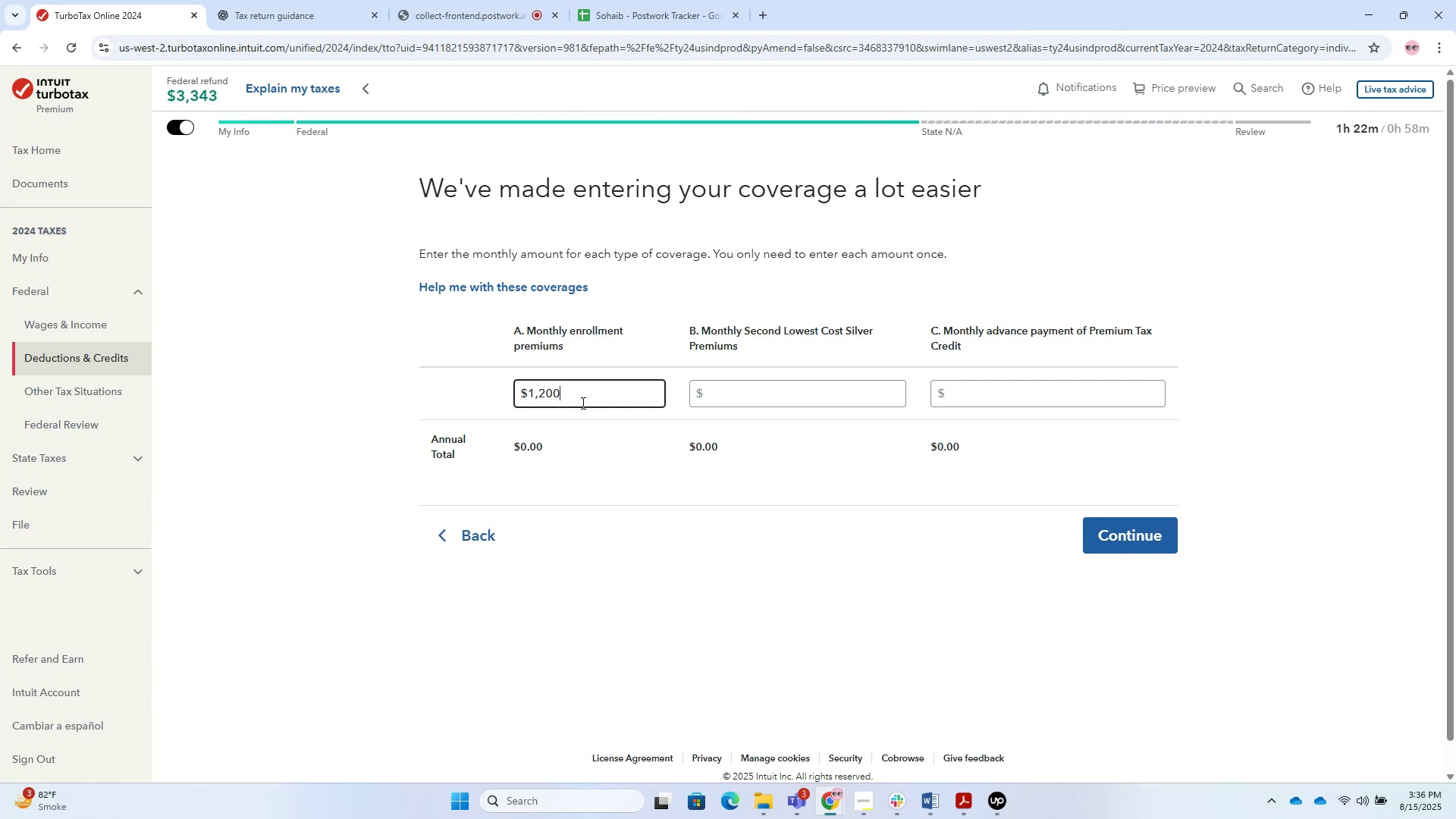 
key(Alt+Tab)
 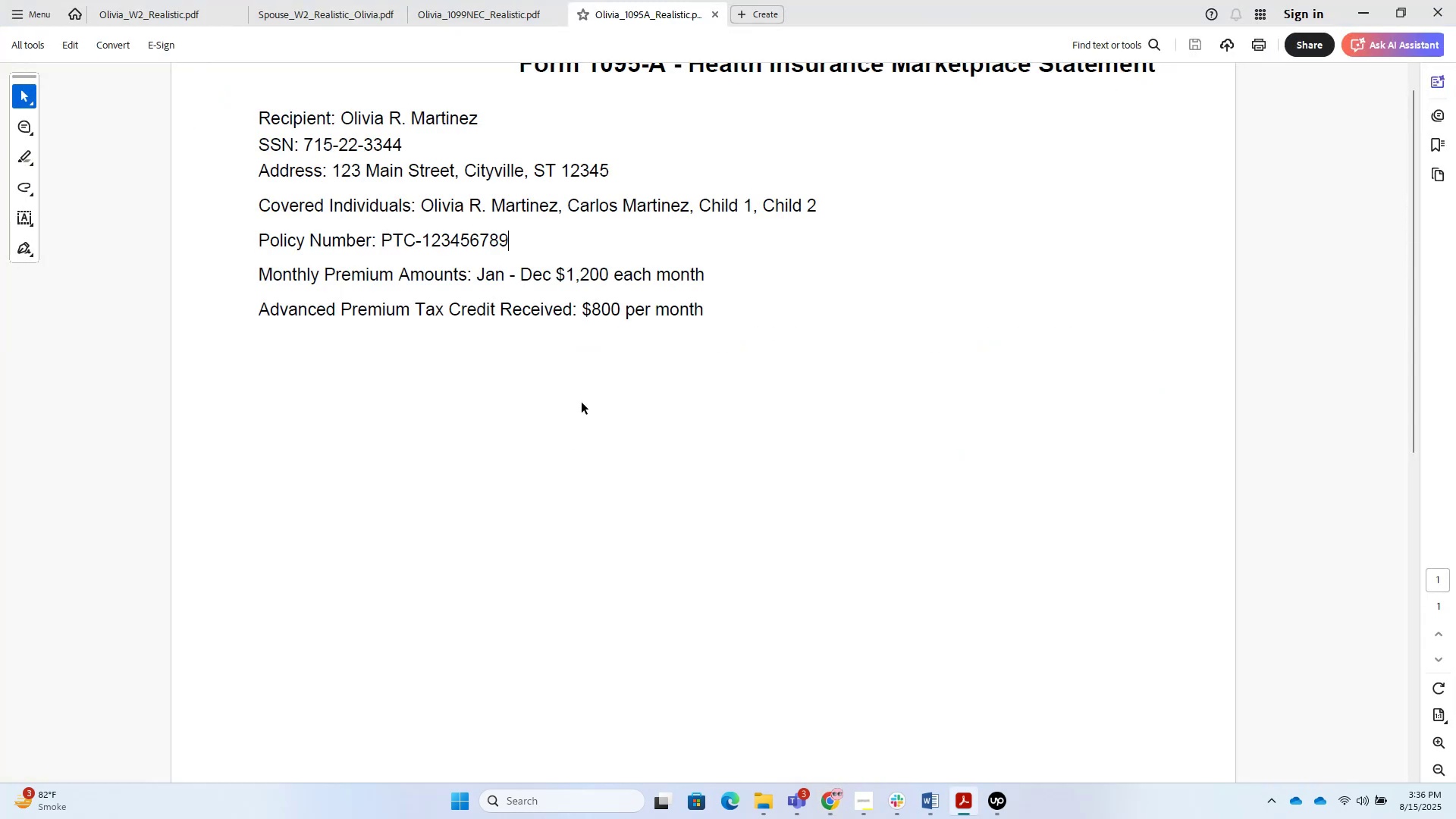 
key(Alt+Tab)
 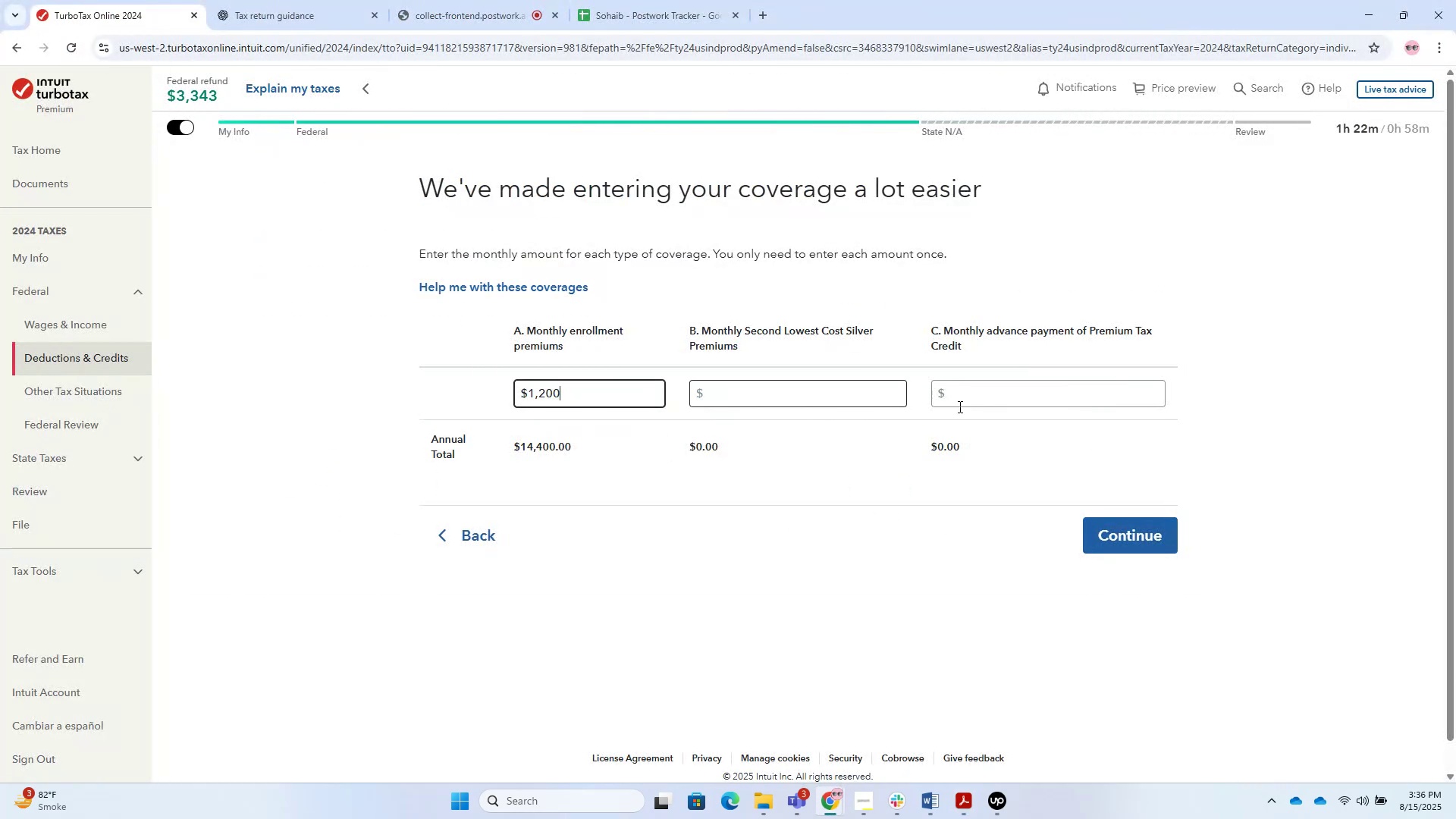 
left_click([1074, 400])
 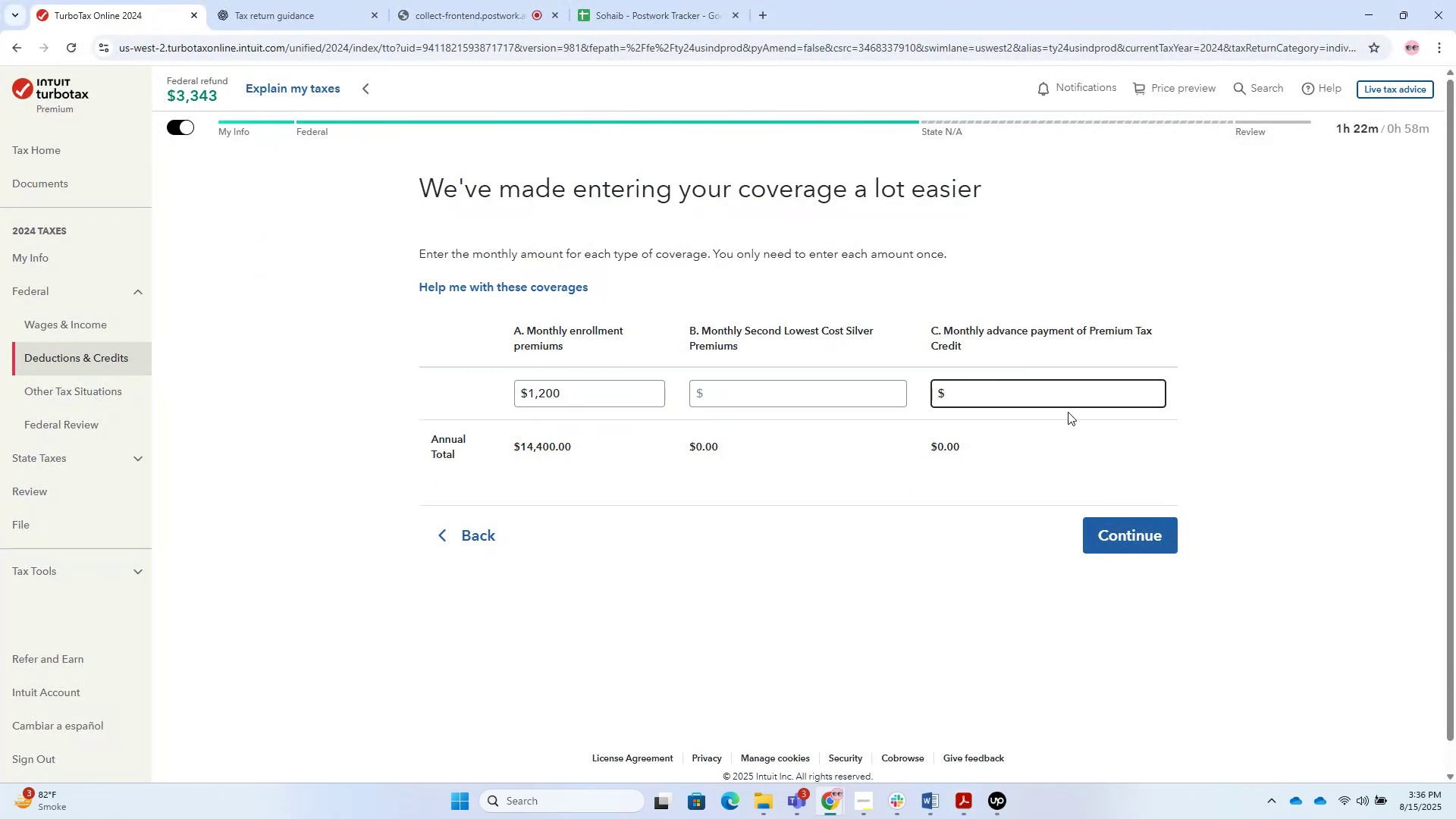 
key(Alt+AltLeft)
 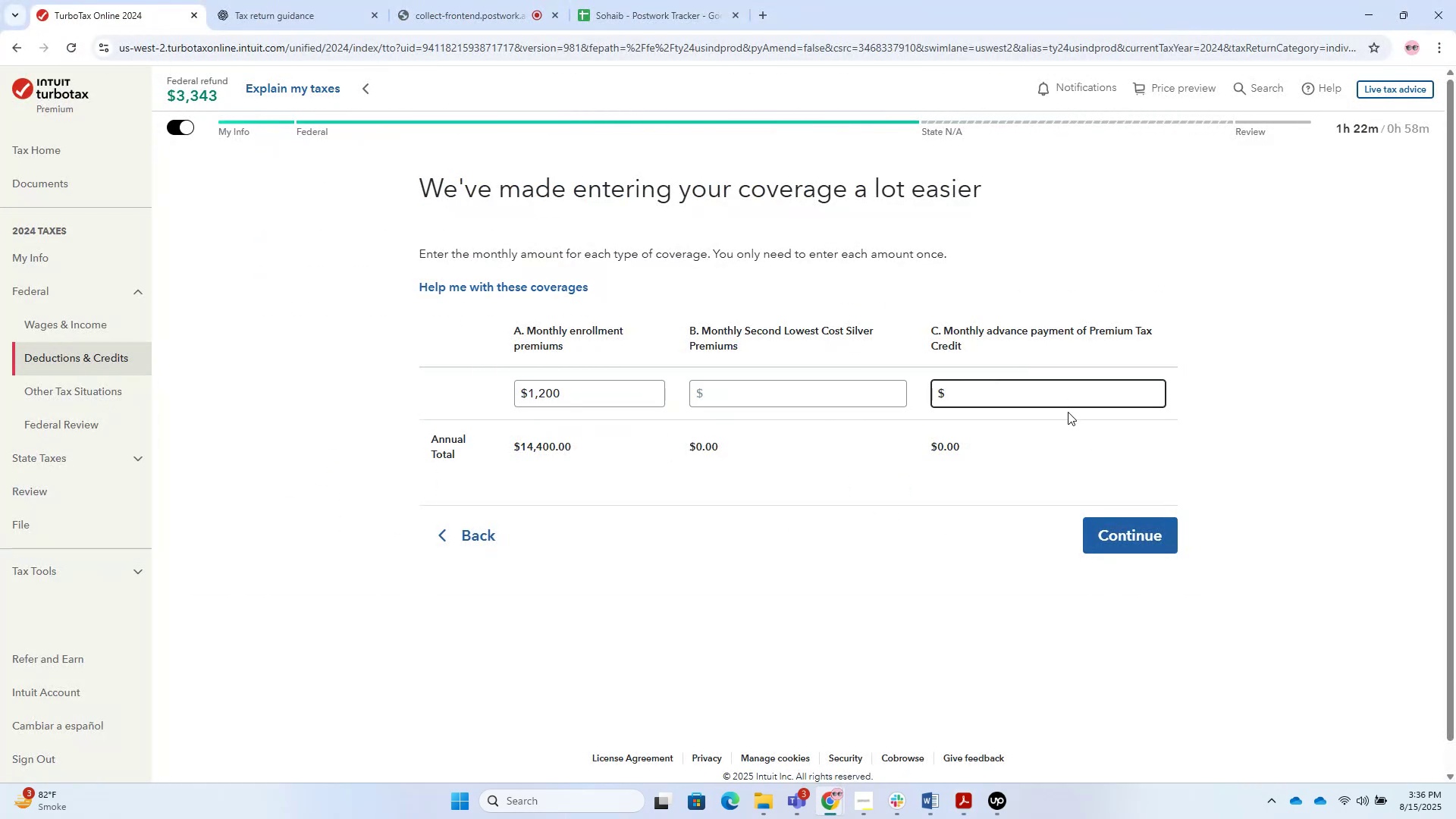 
key(Alt+Tab)
 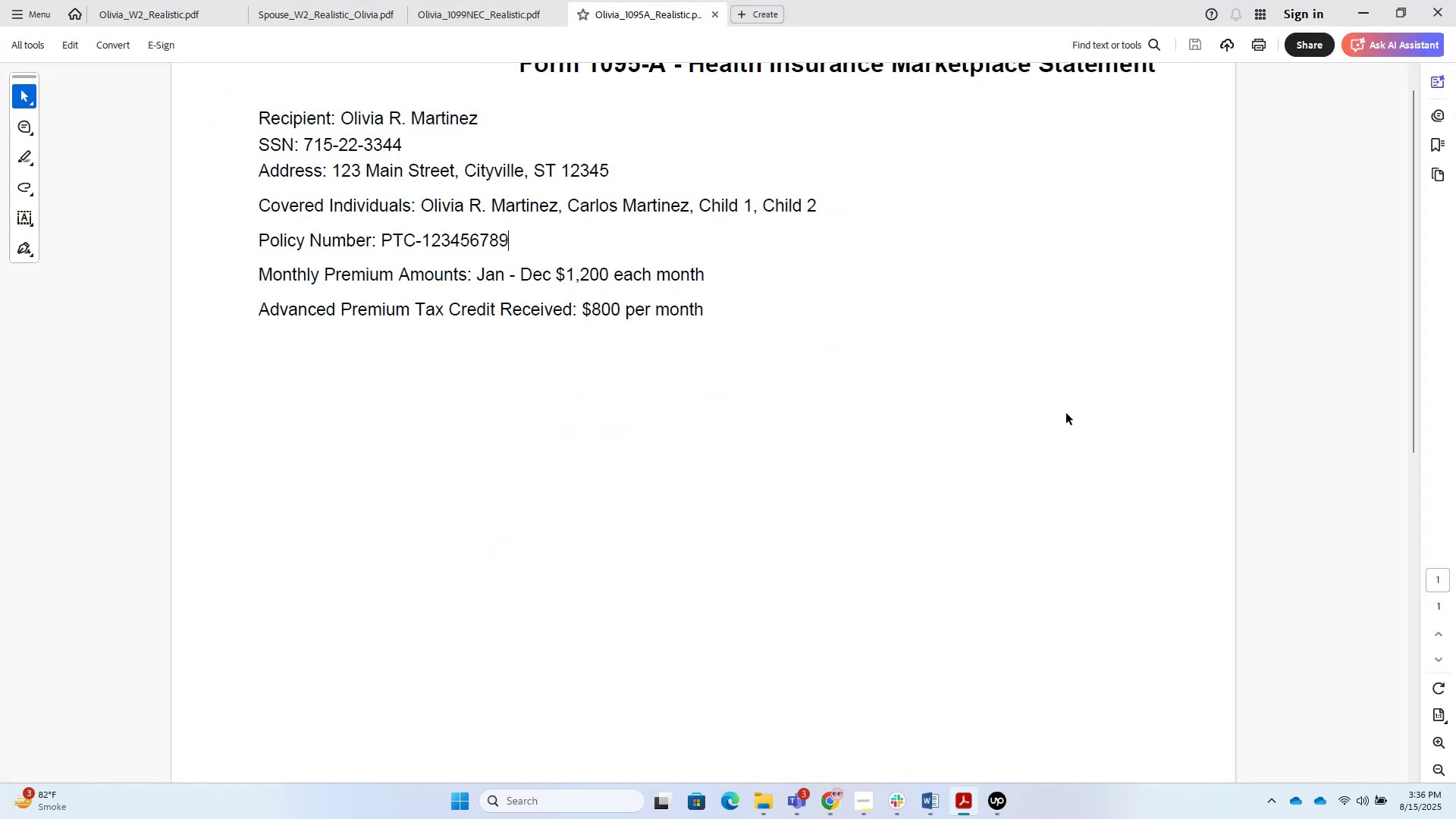 
key(Alt+AltLeft)
 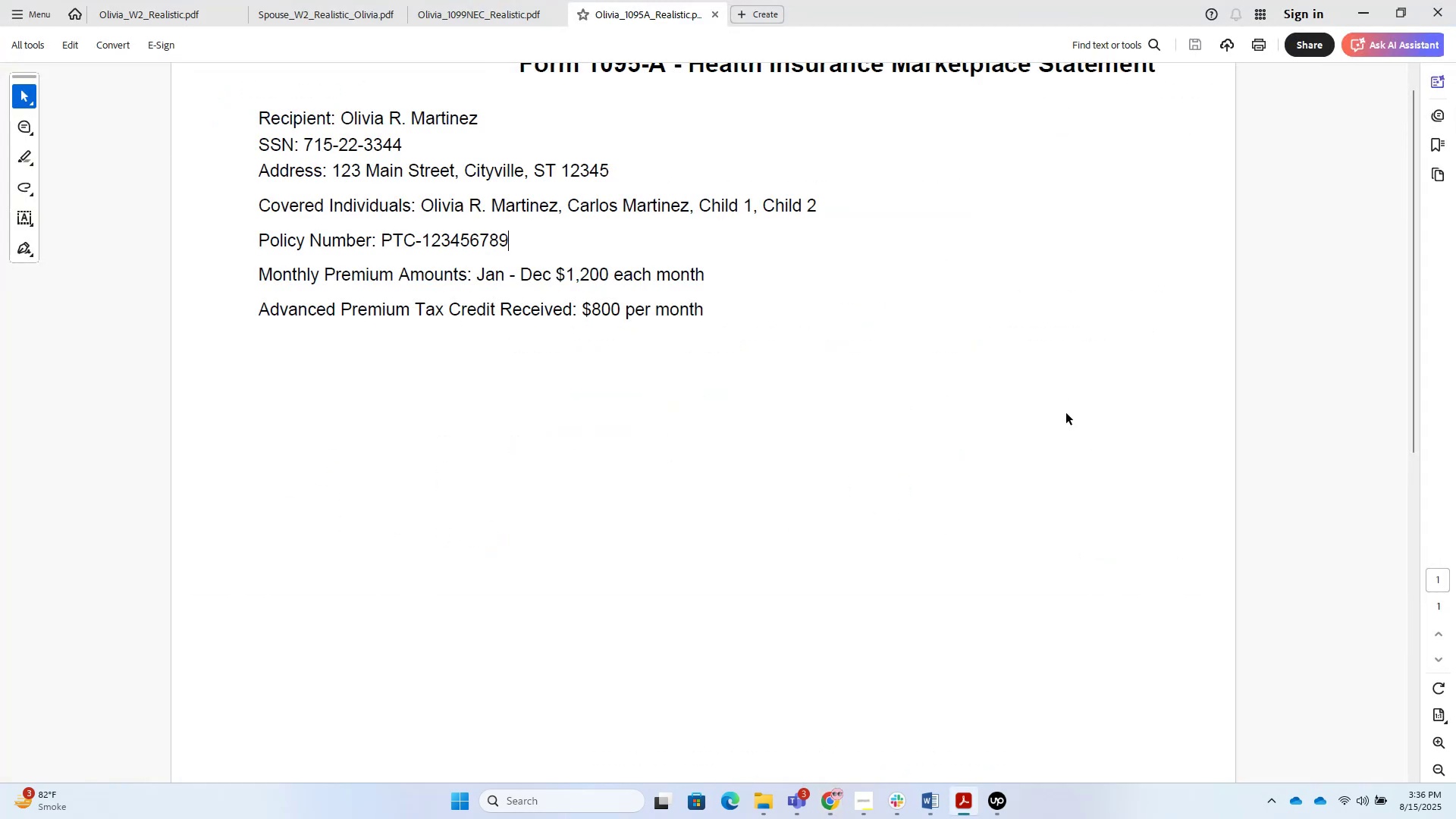 
key(Alt+Tab)
 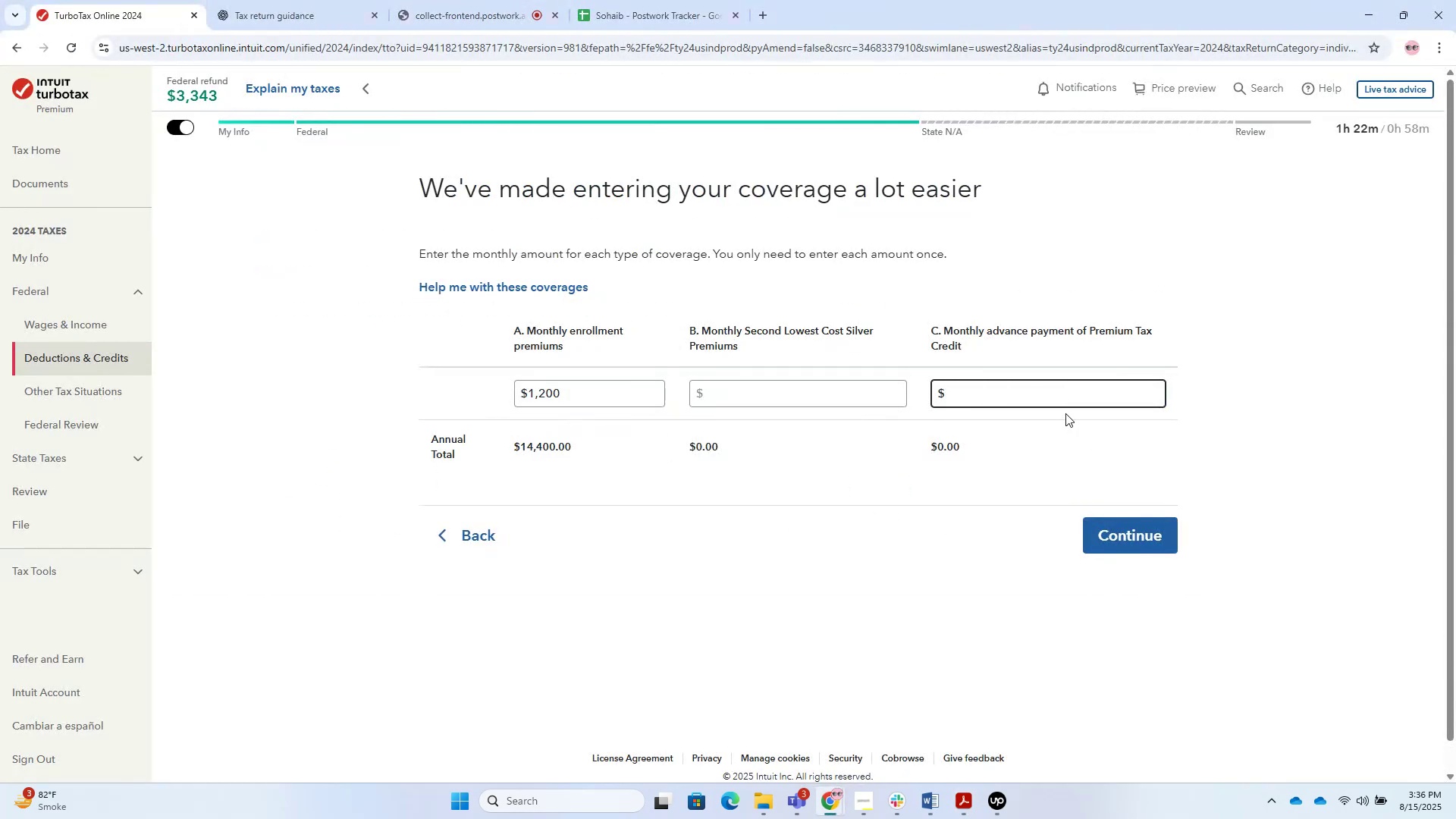 
left_click([1049, 394])
 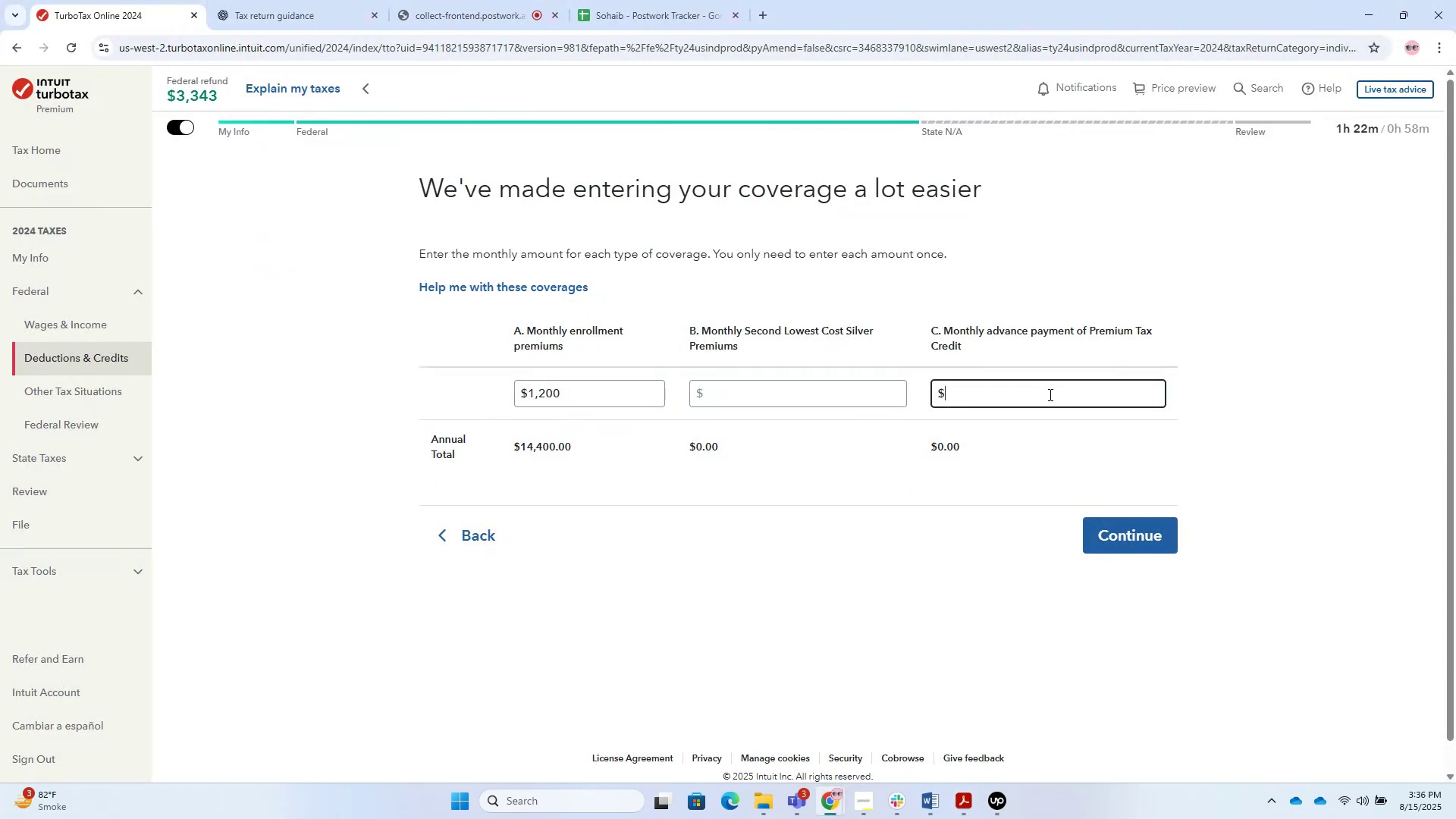 
key(Alt+AltLeft)
 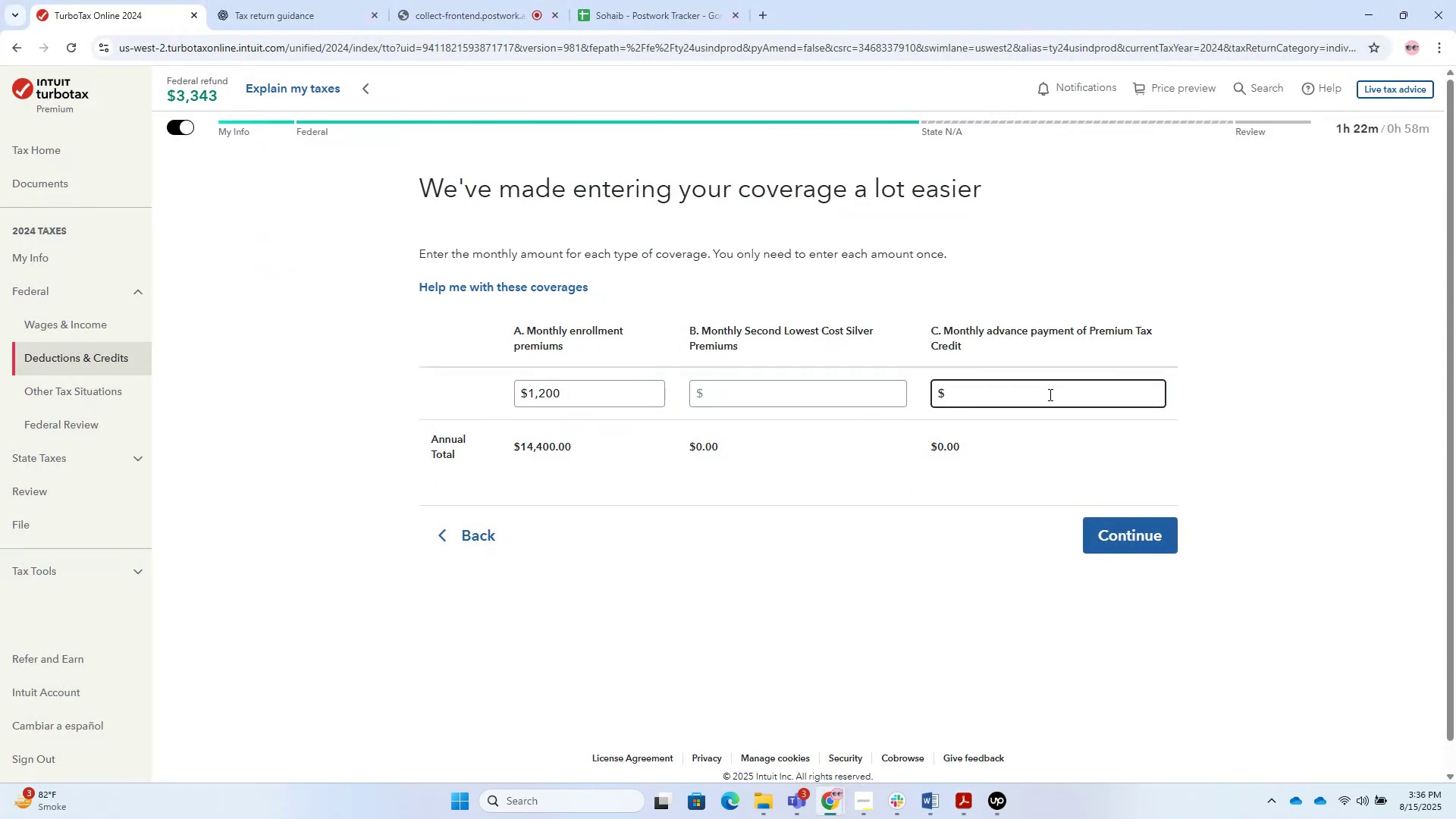 
key(Alt+Tab)
 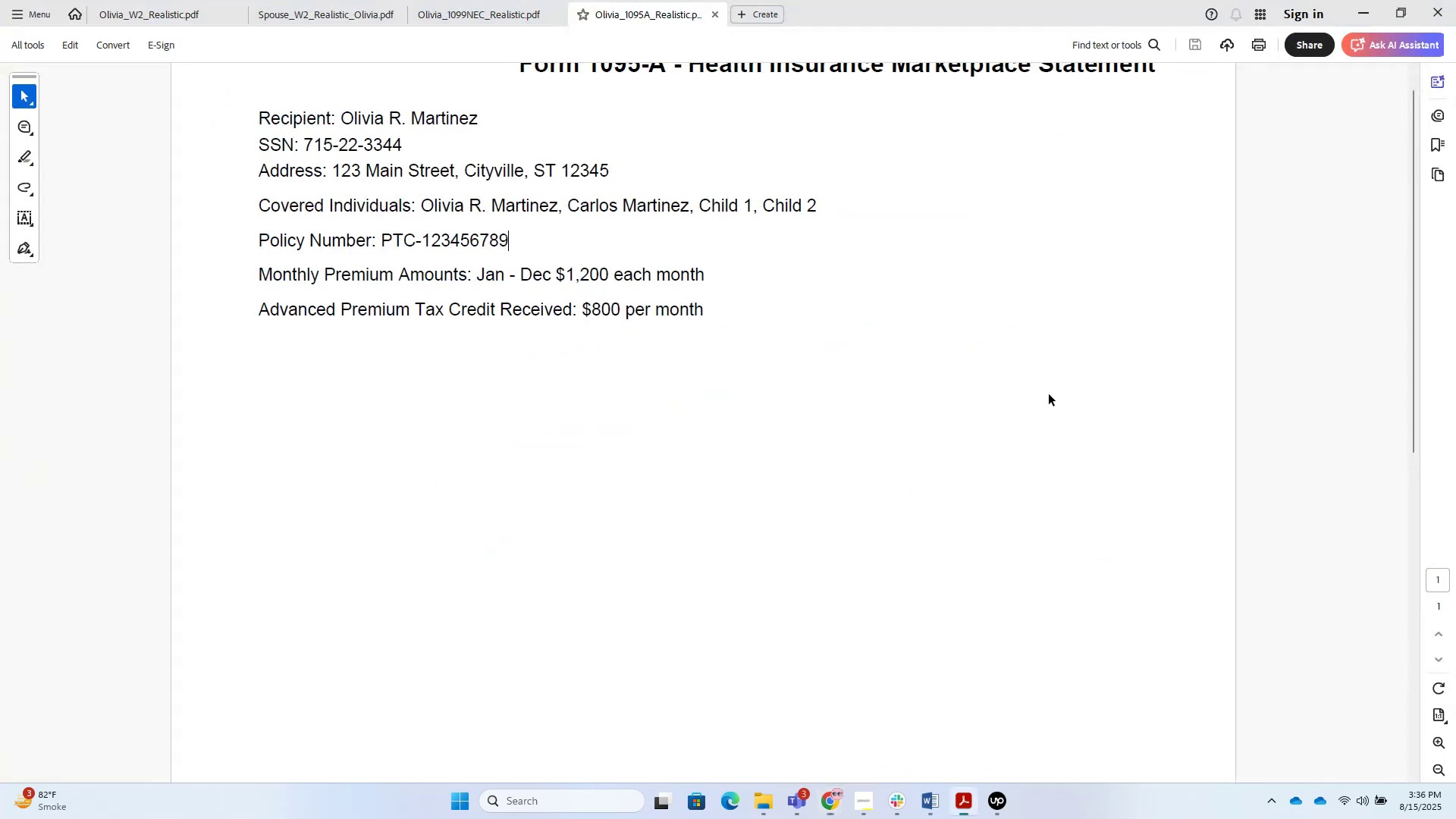 
key(Alt+AltLeft)
 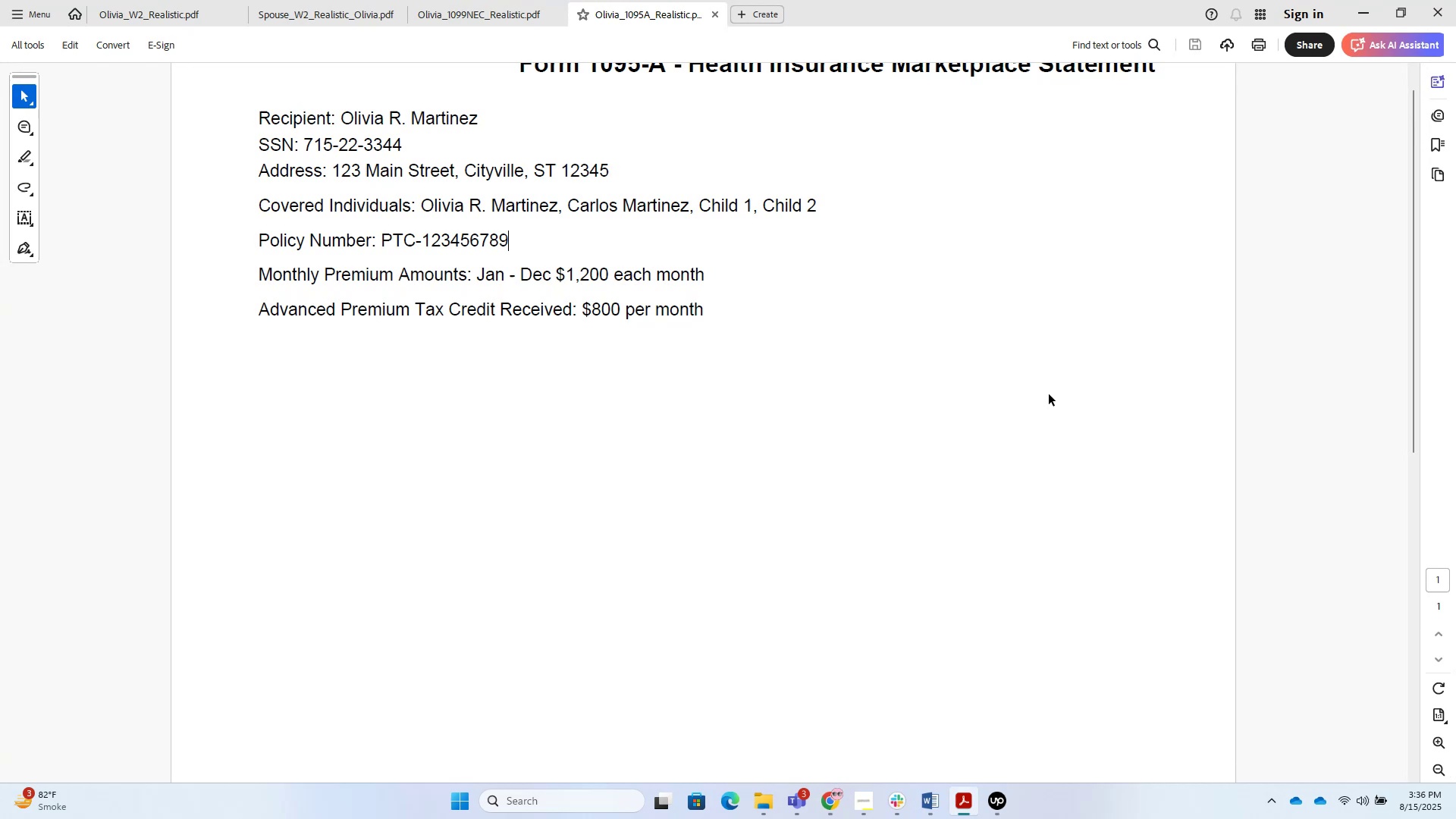 
key(Alt+Tab)
 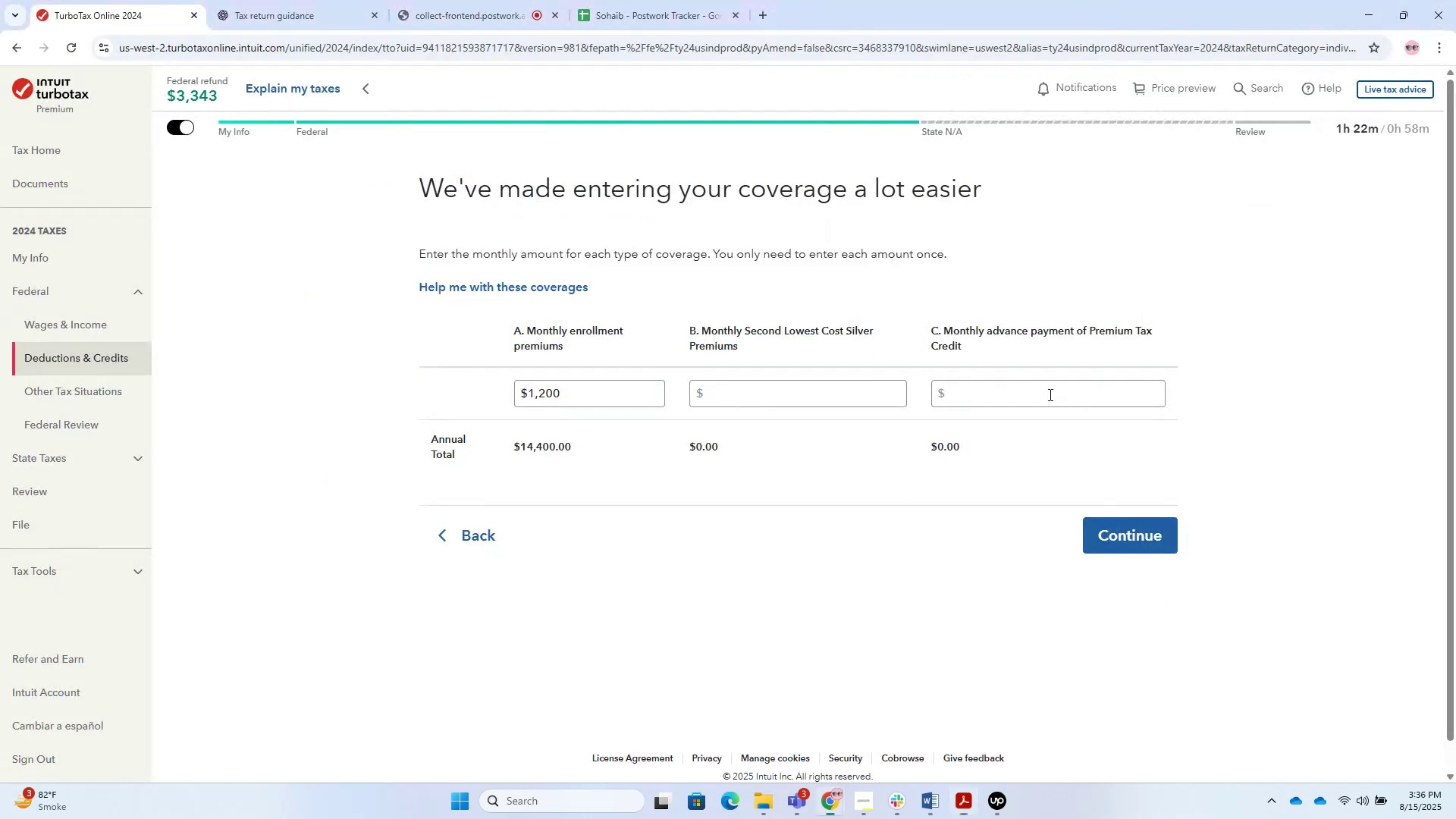 
key(Numpad8)
 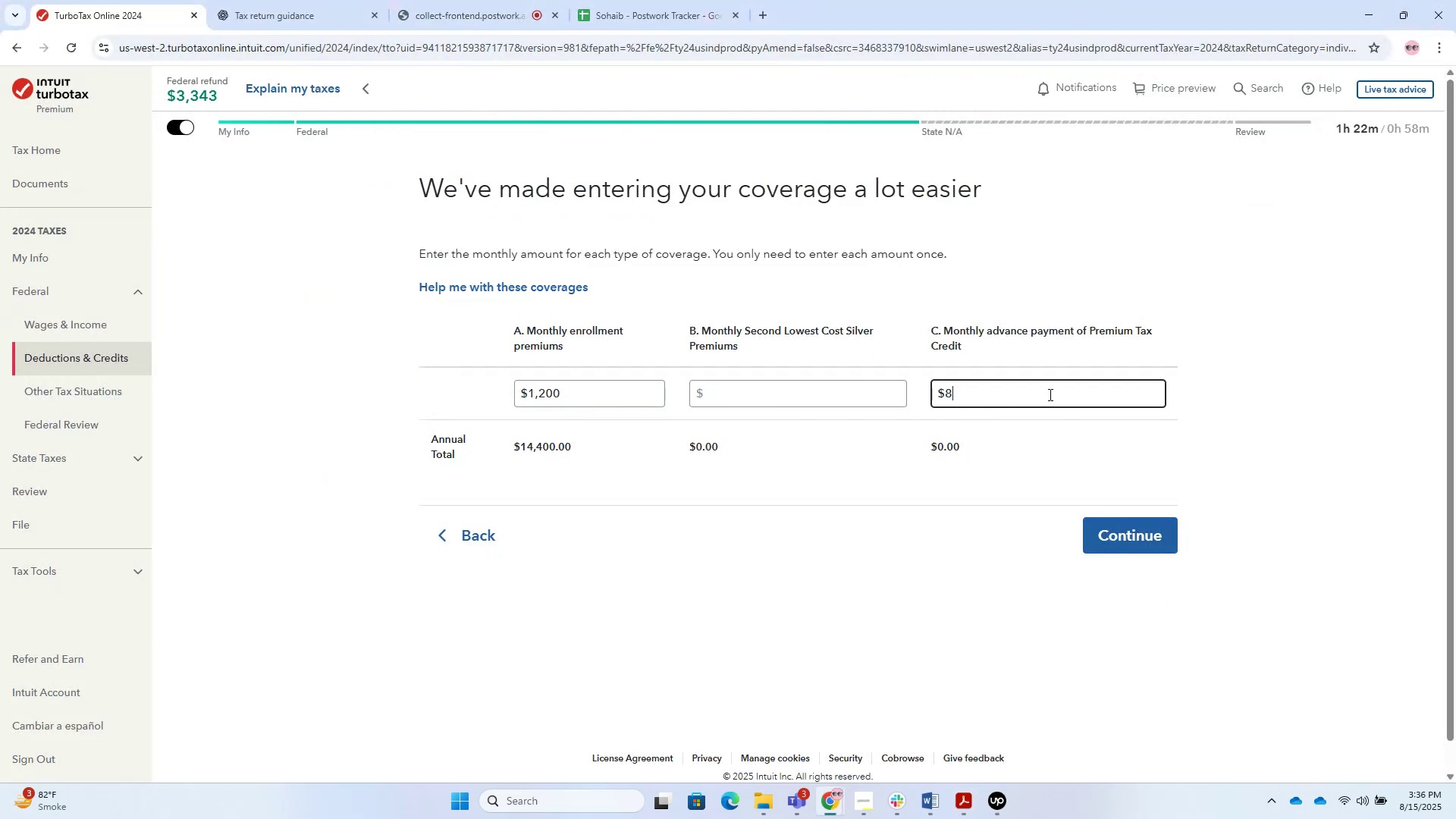 
key(Numpad0)
 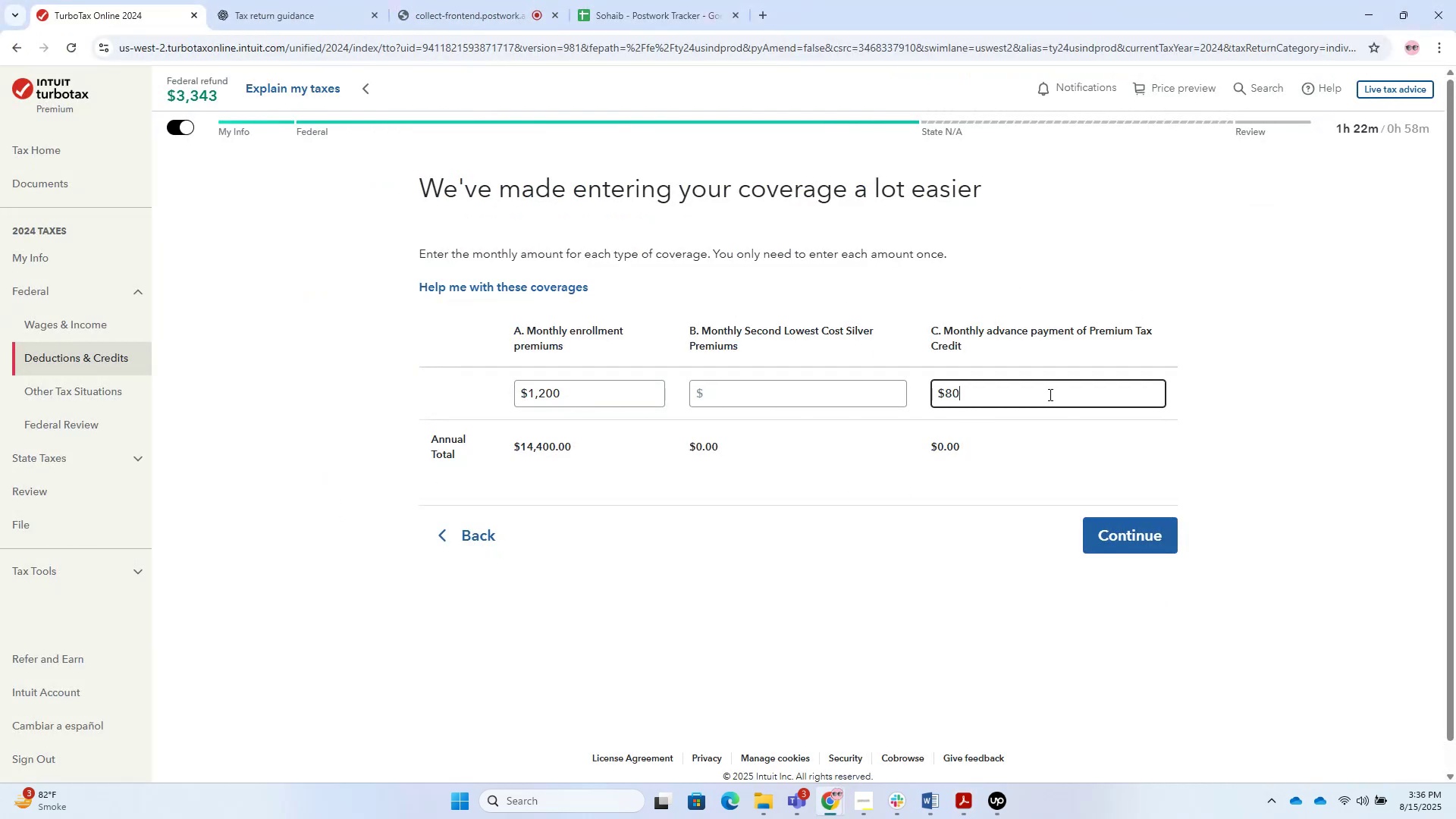 
key(Numpad0)
 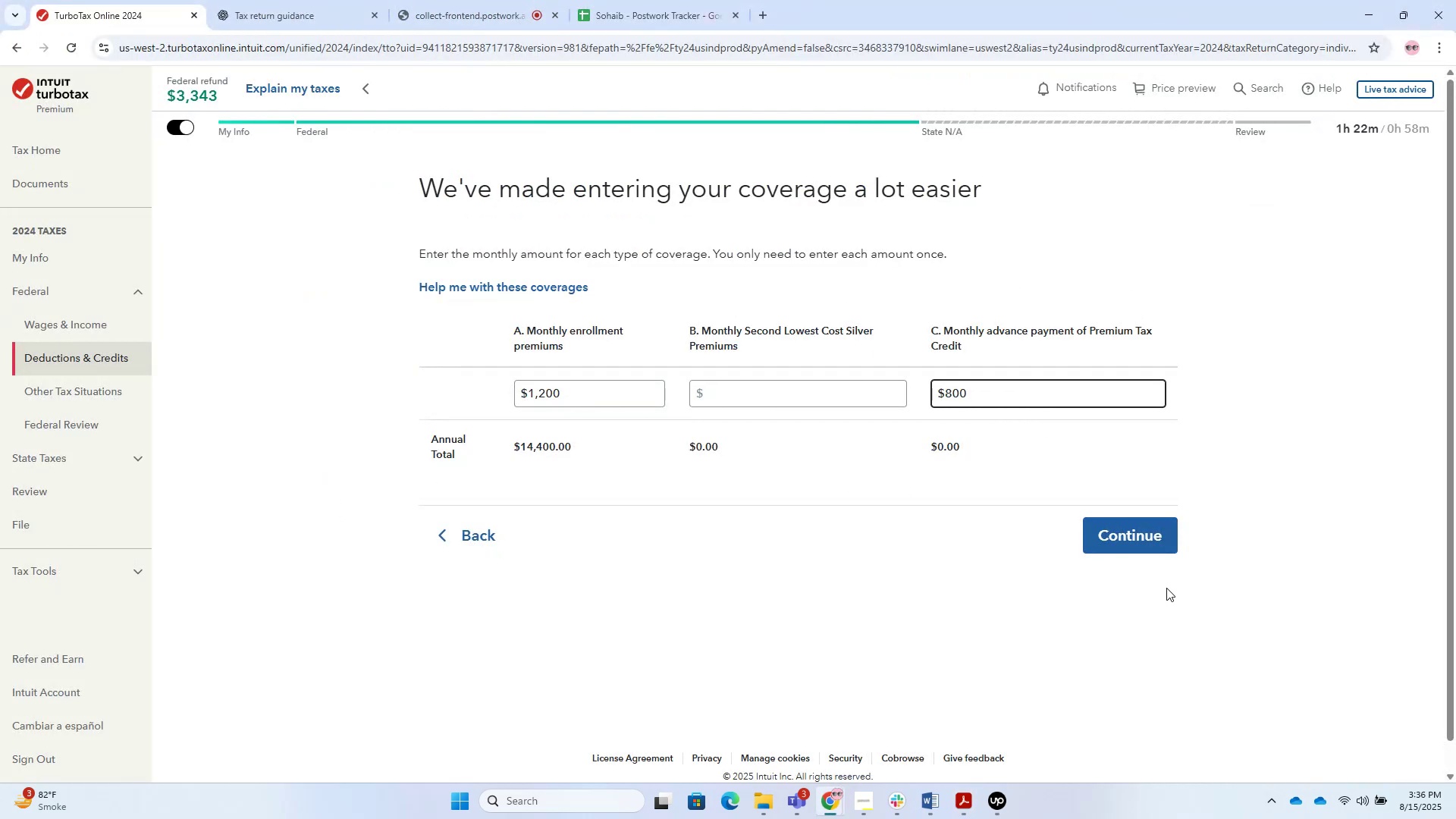 
left_click([1145, 528])
 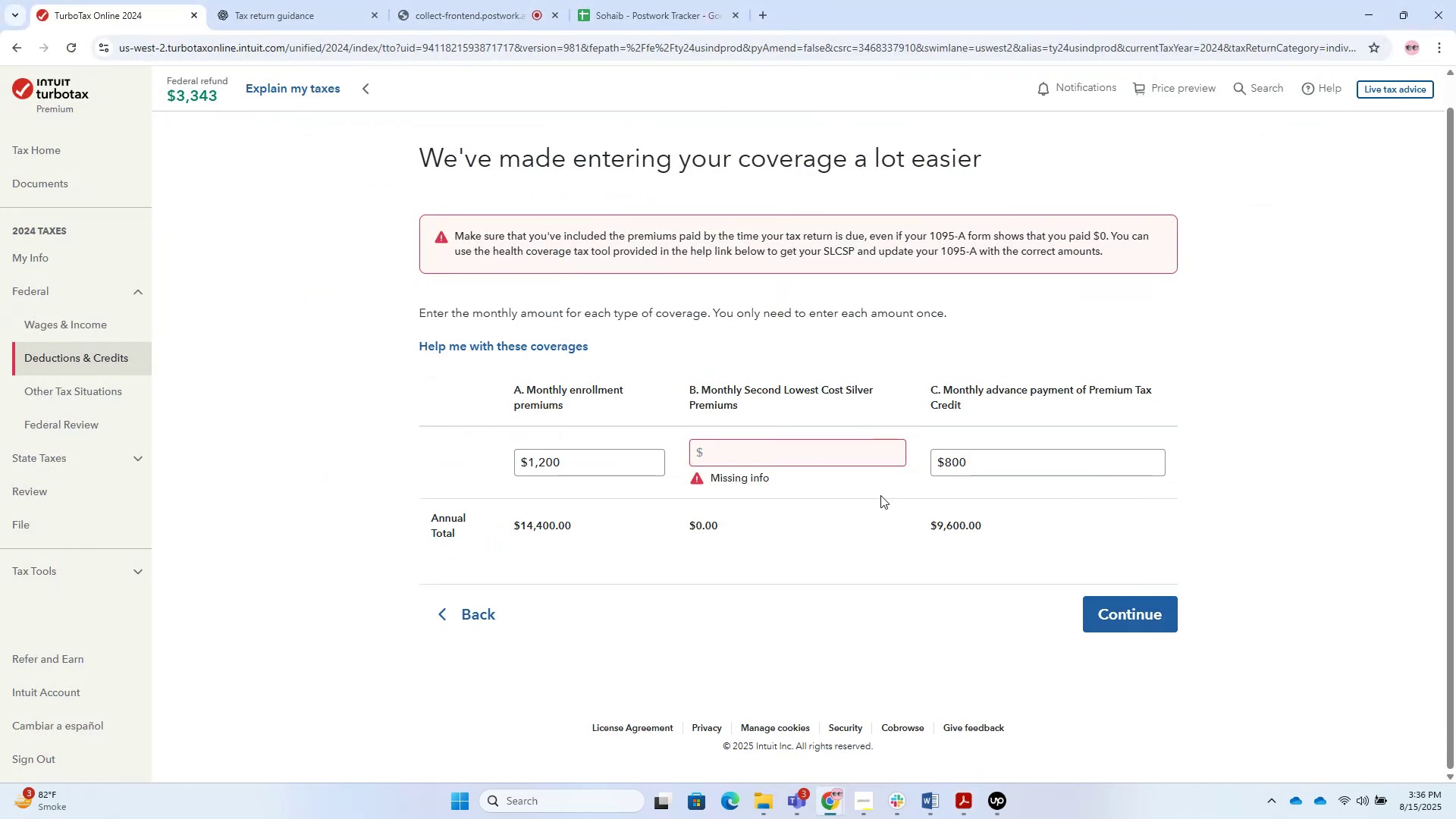 
left_click([817, 466])
 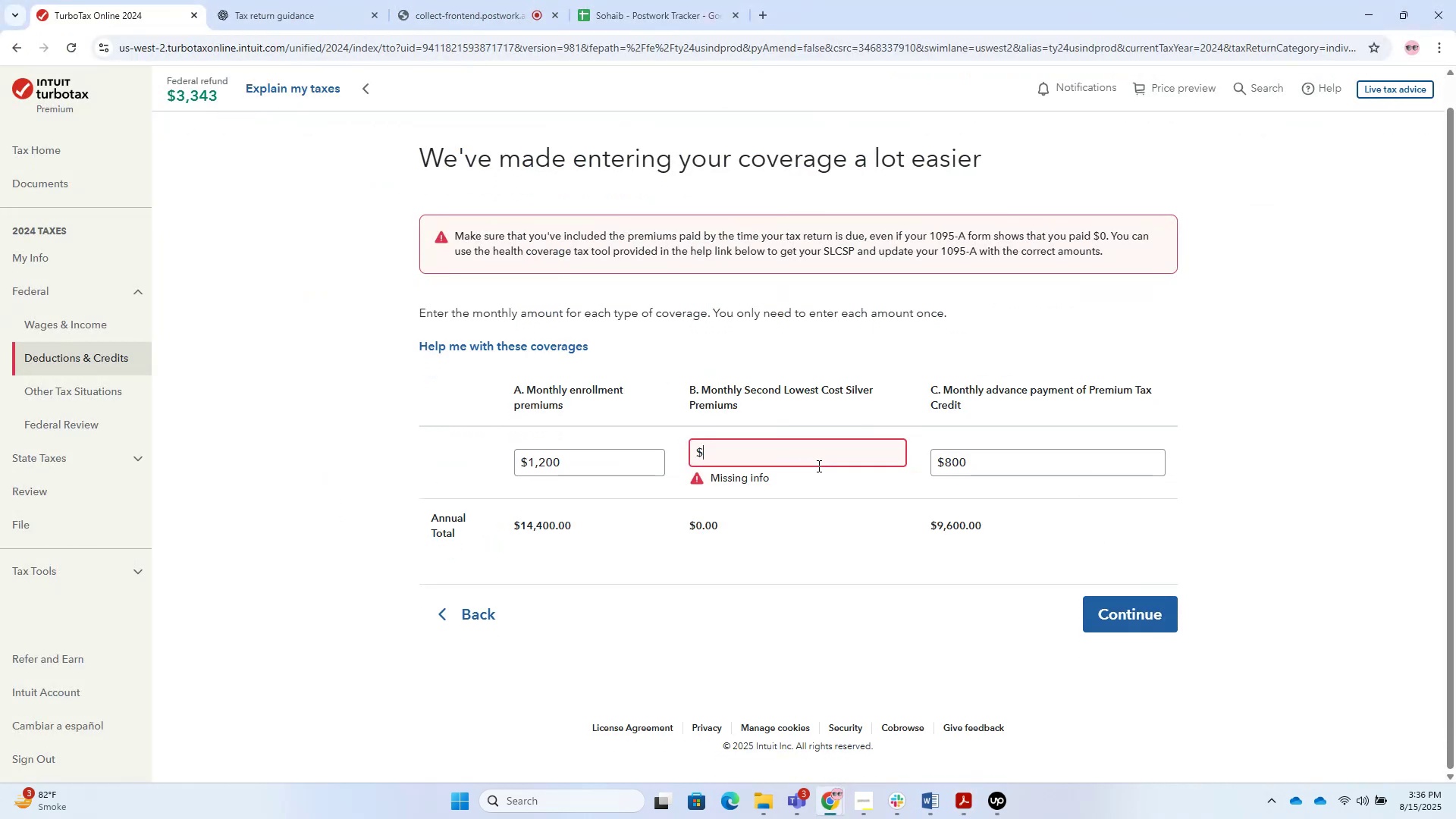 
key(Alt+AltLeft)
 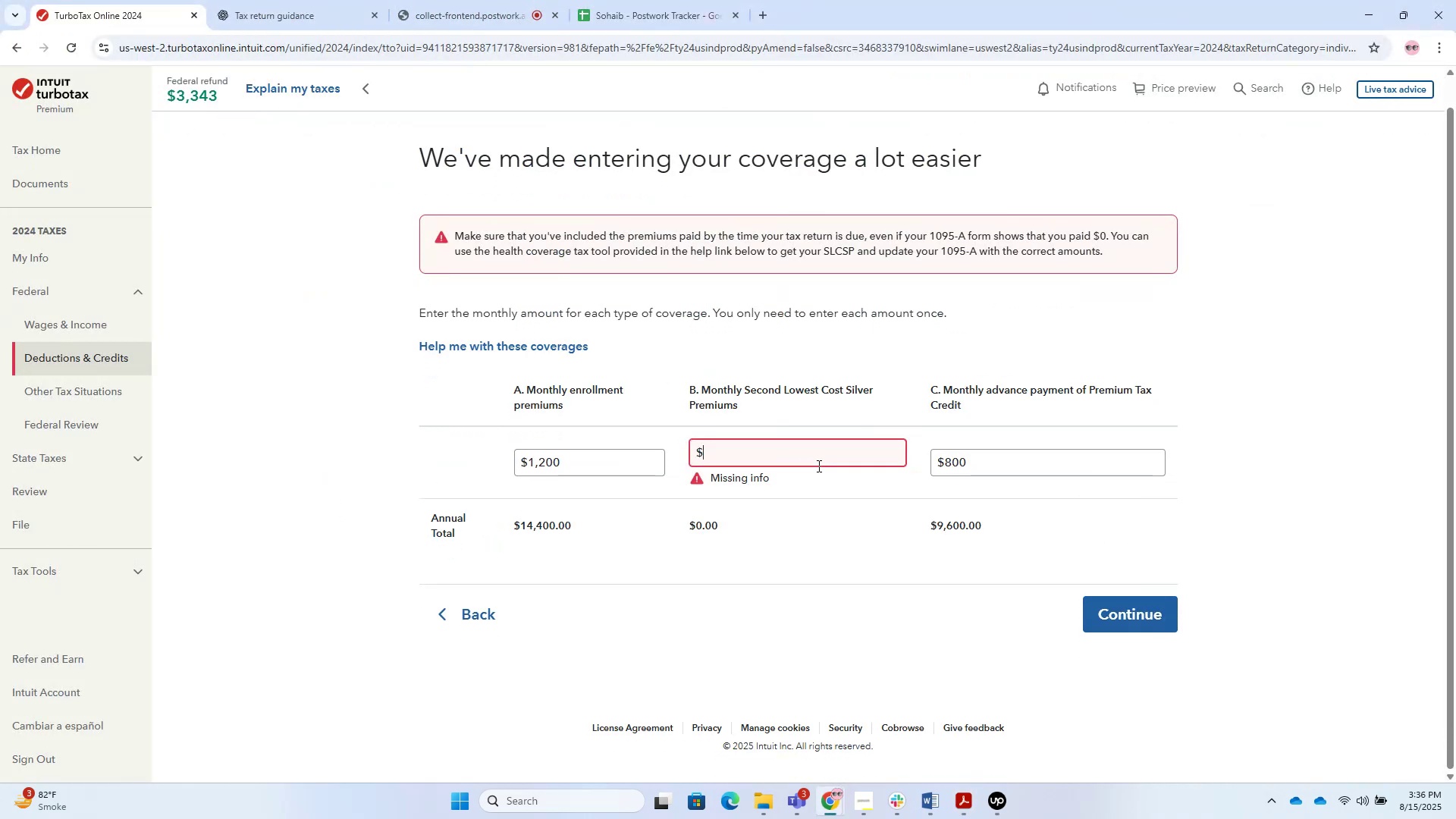 
key(Alt+Tab)
 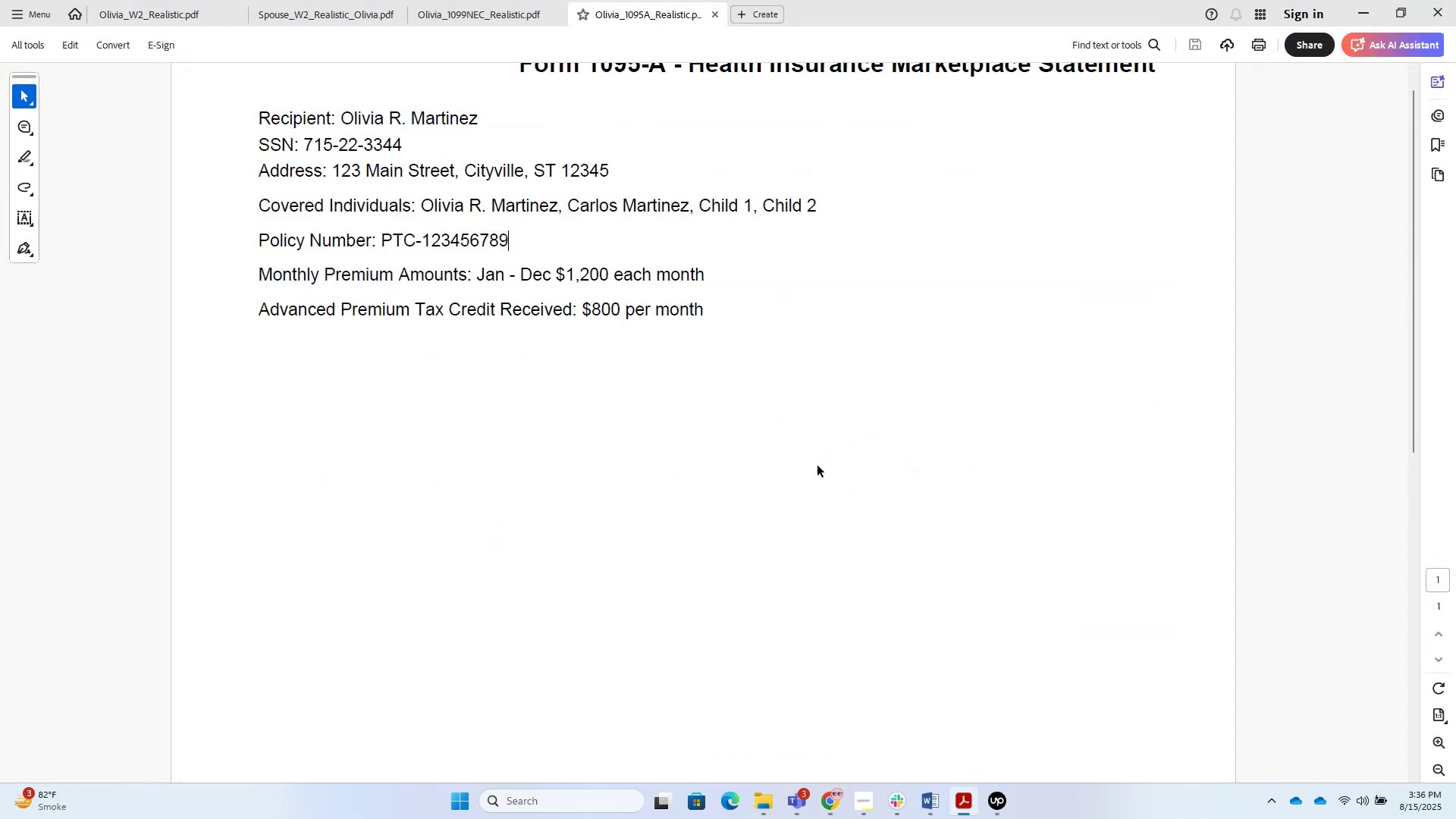 
key(Alt+AltLeft)
 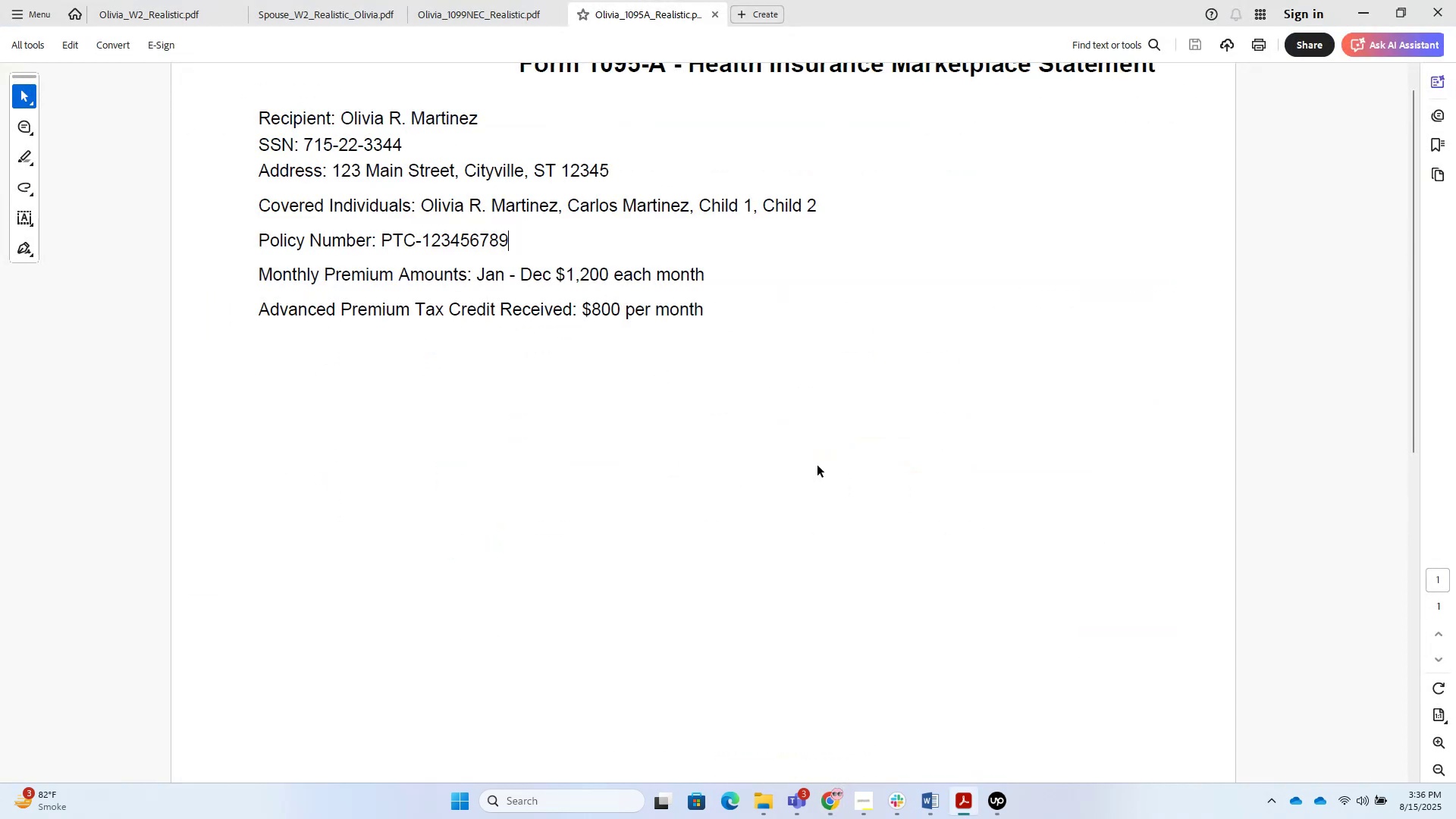 
key(Alt+Tab)
 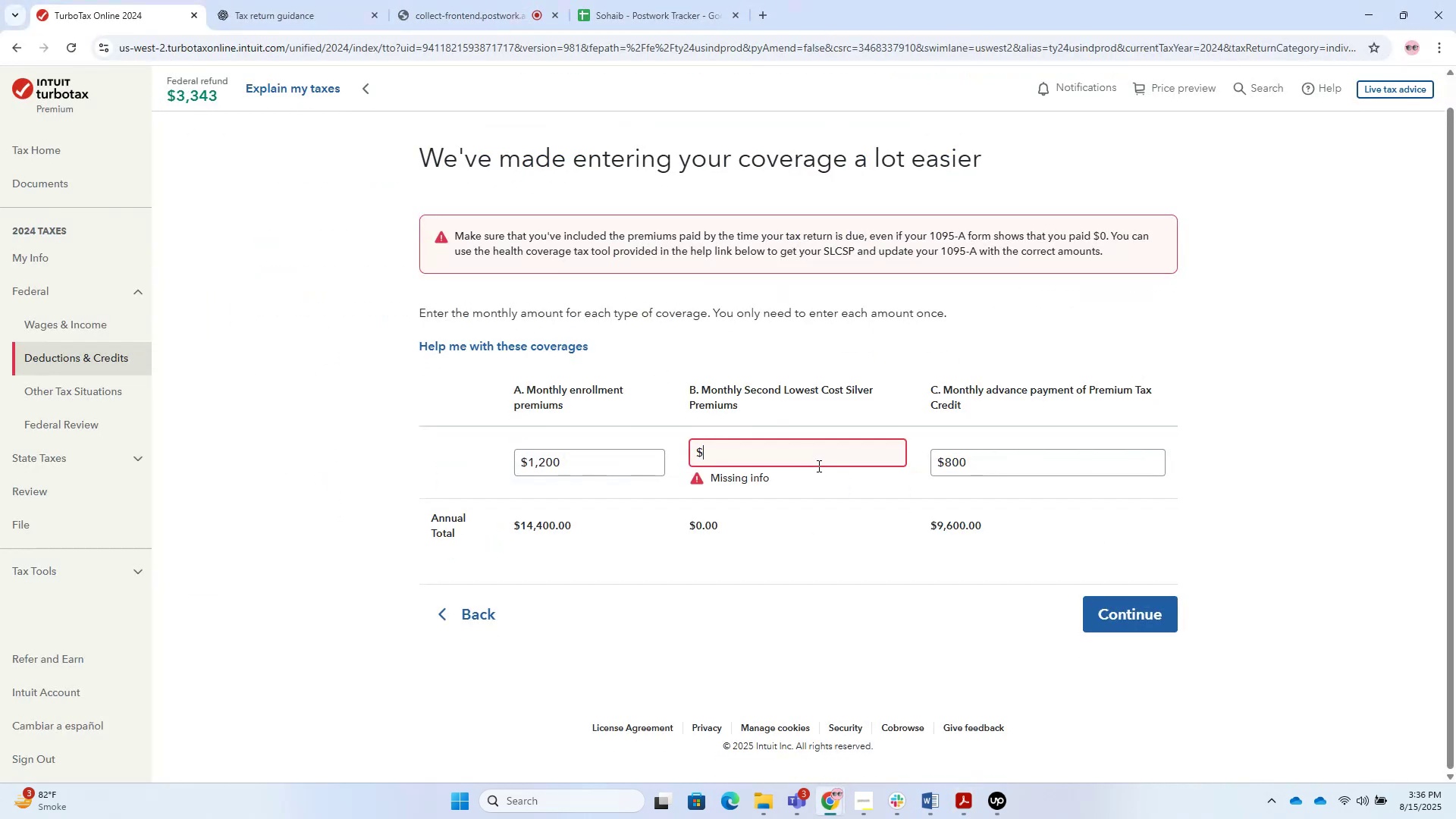 
key(Numpad0)
 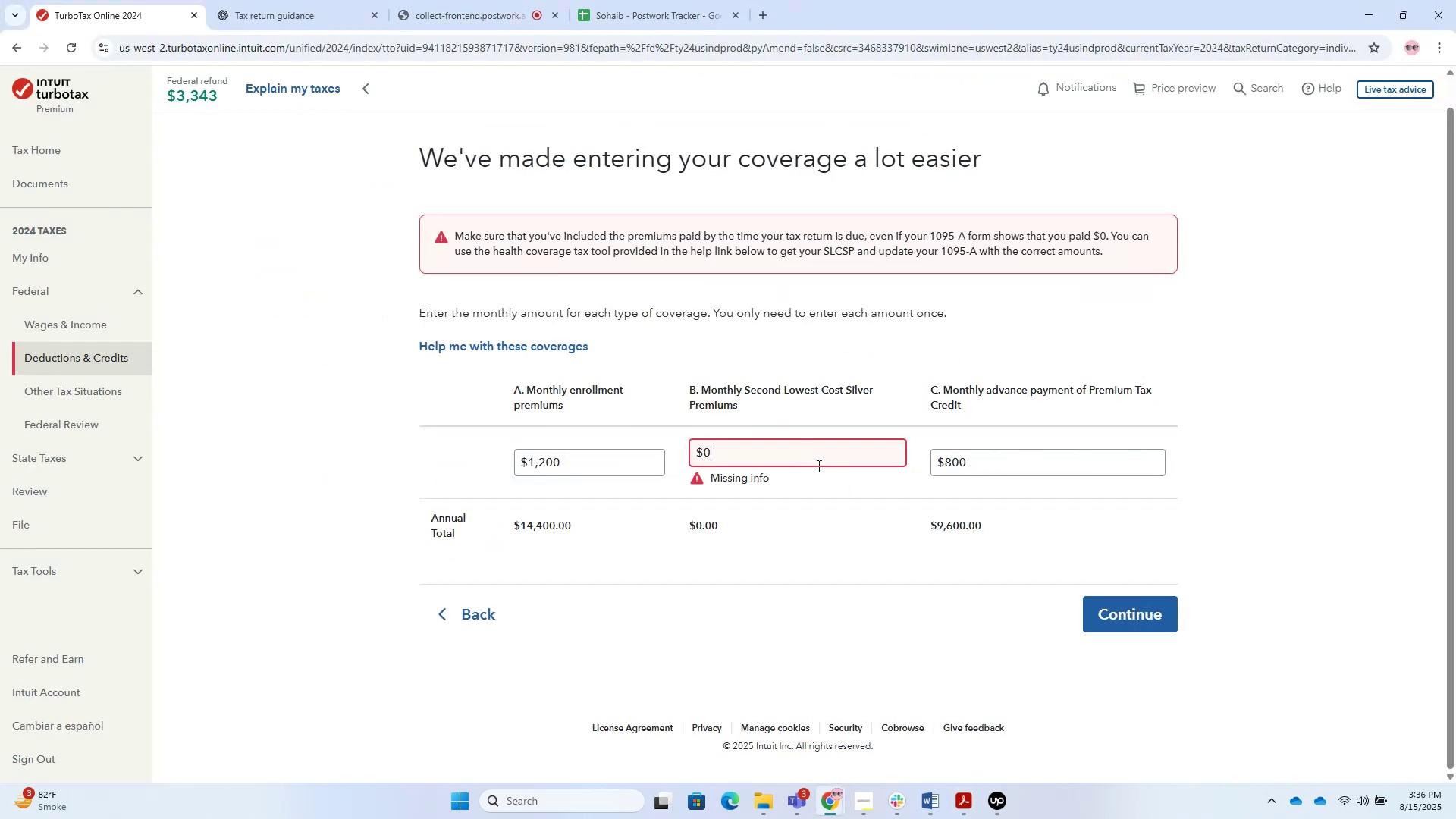 
key(Numpad0)
 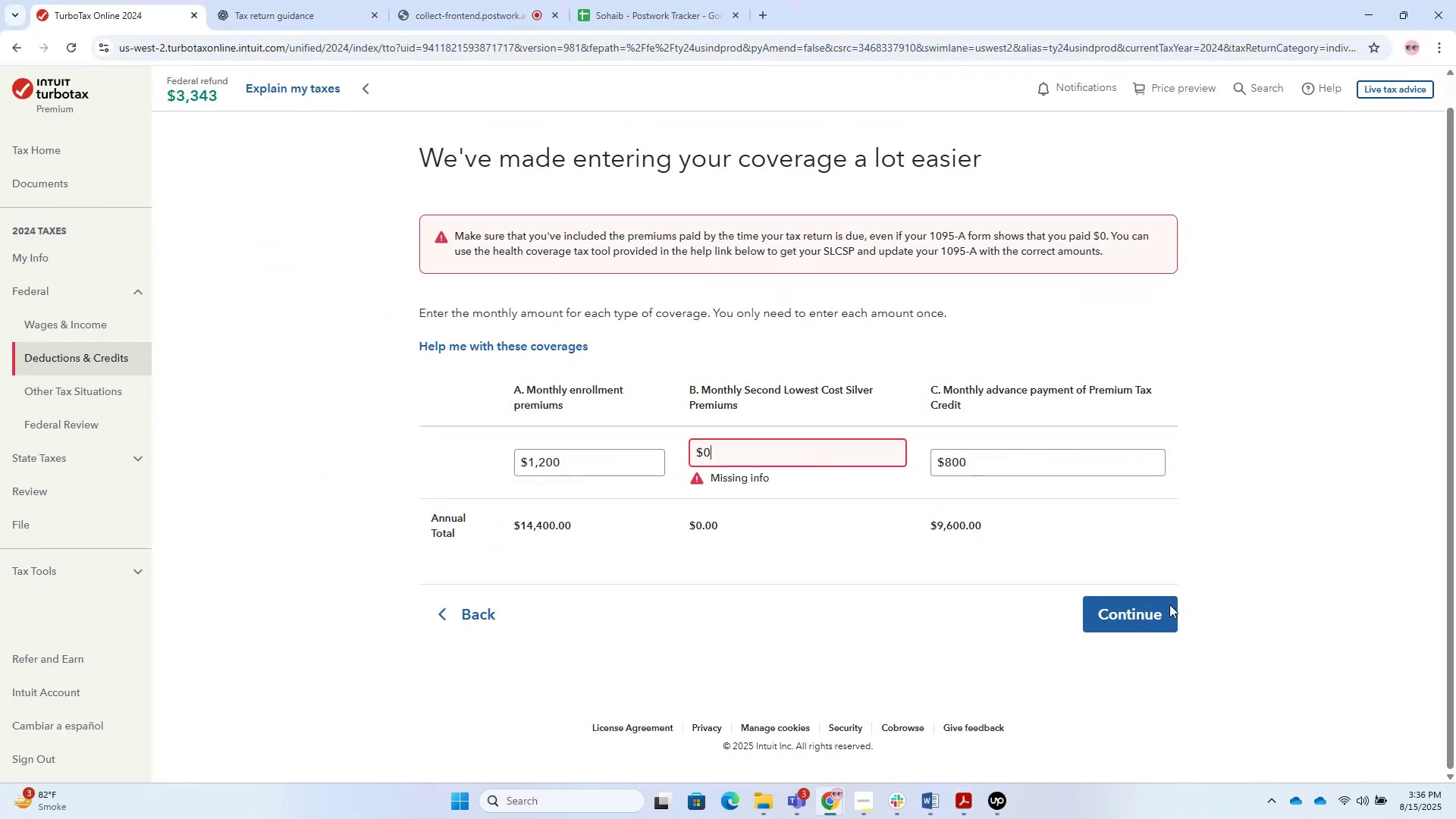 
double_click([1154, 611])
 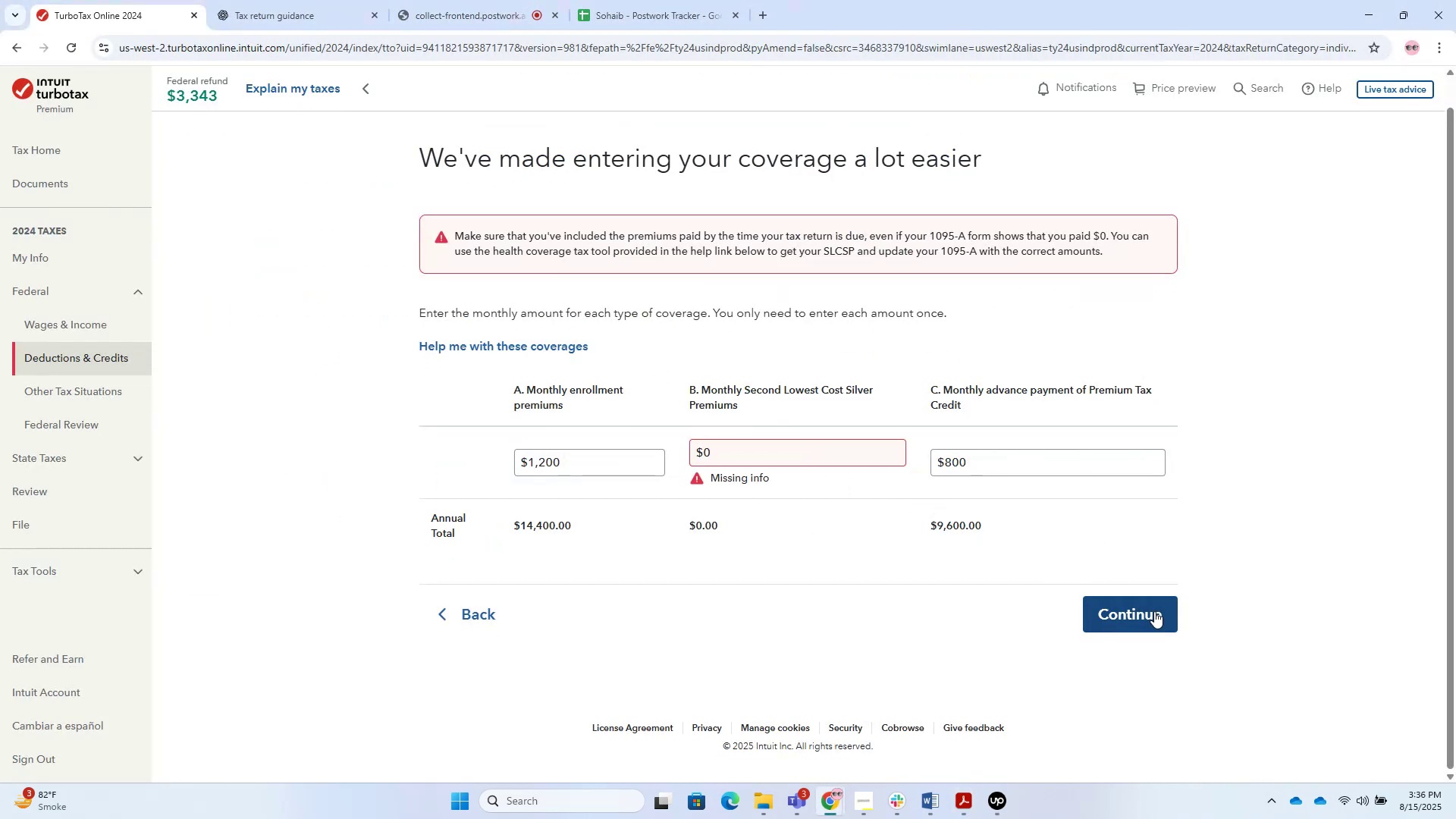 
left_click([1154, 611])
 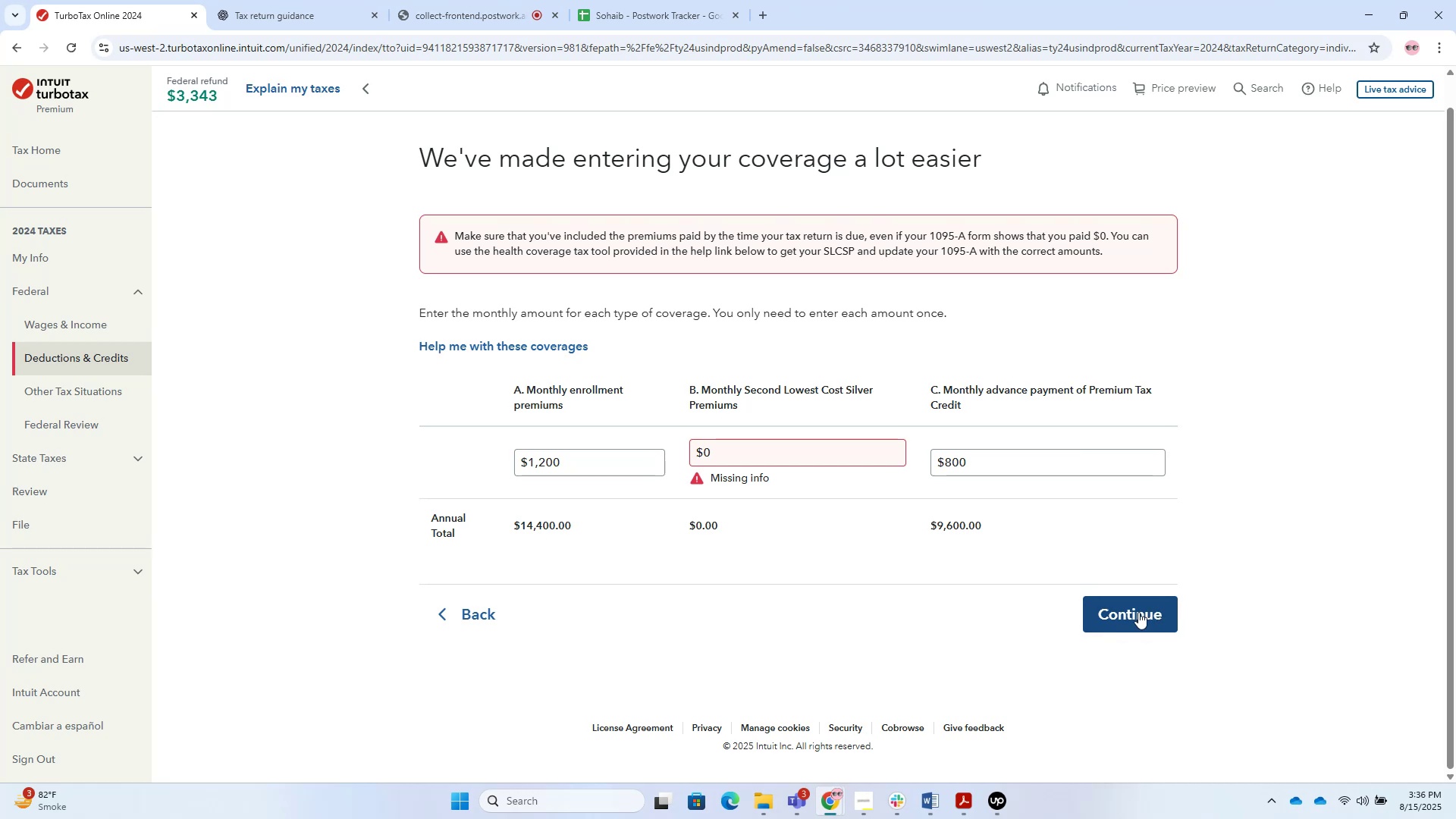 
wait(6.68)
 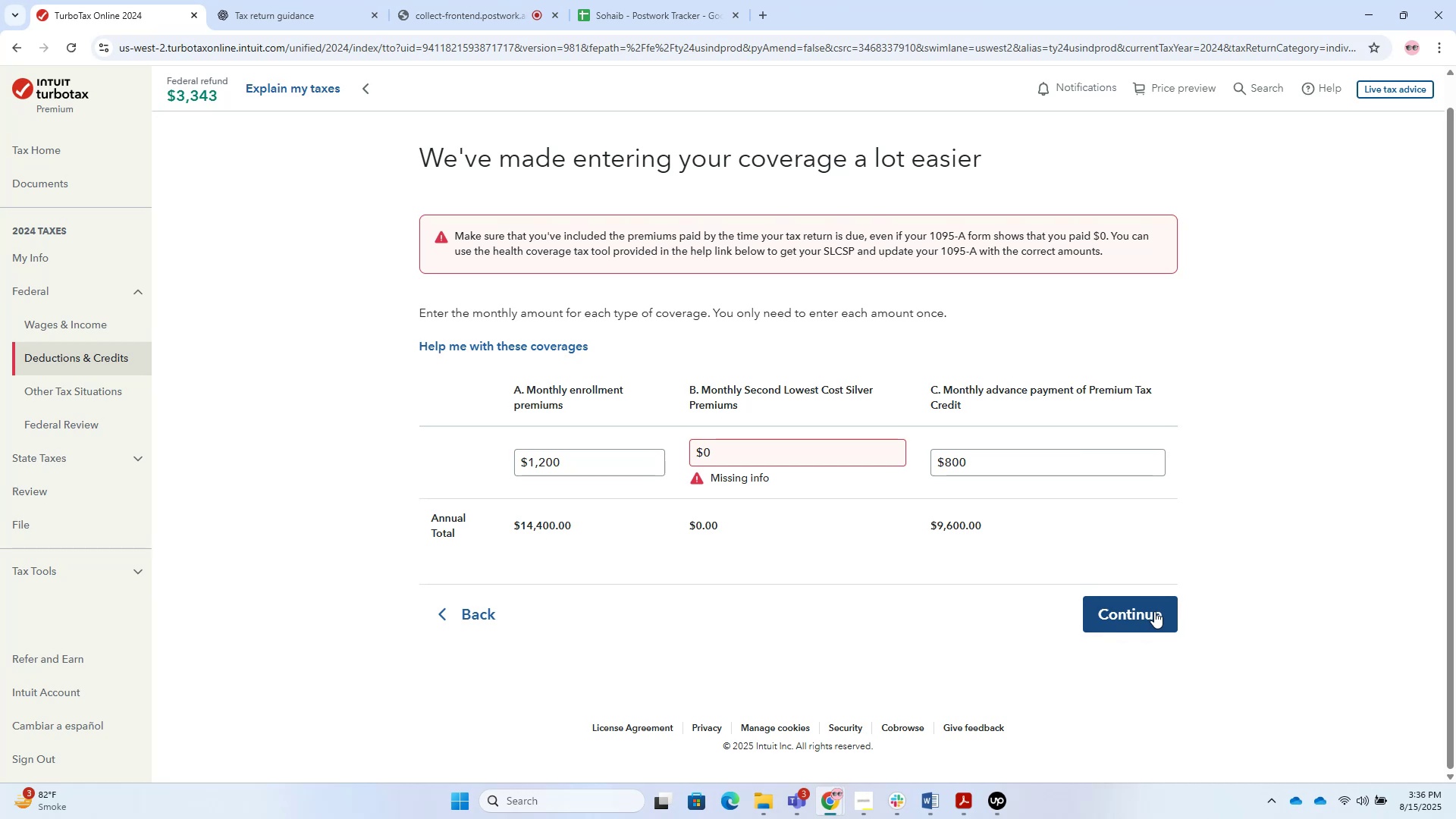 
key(Alt+AltLeft)
 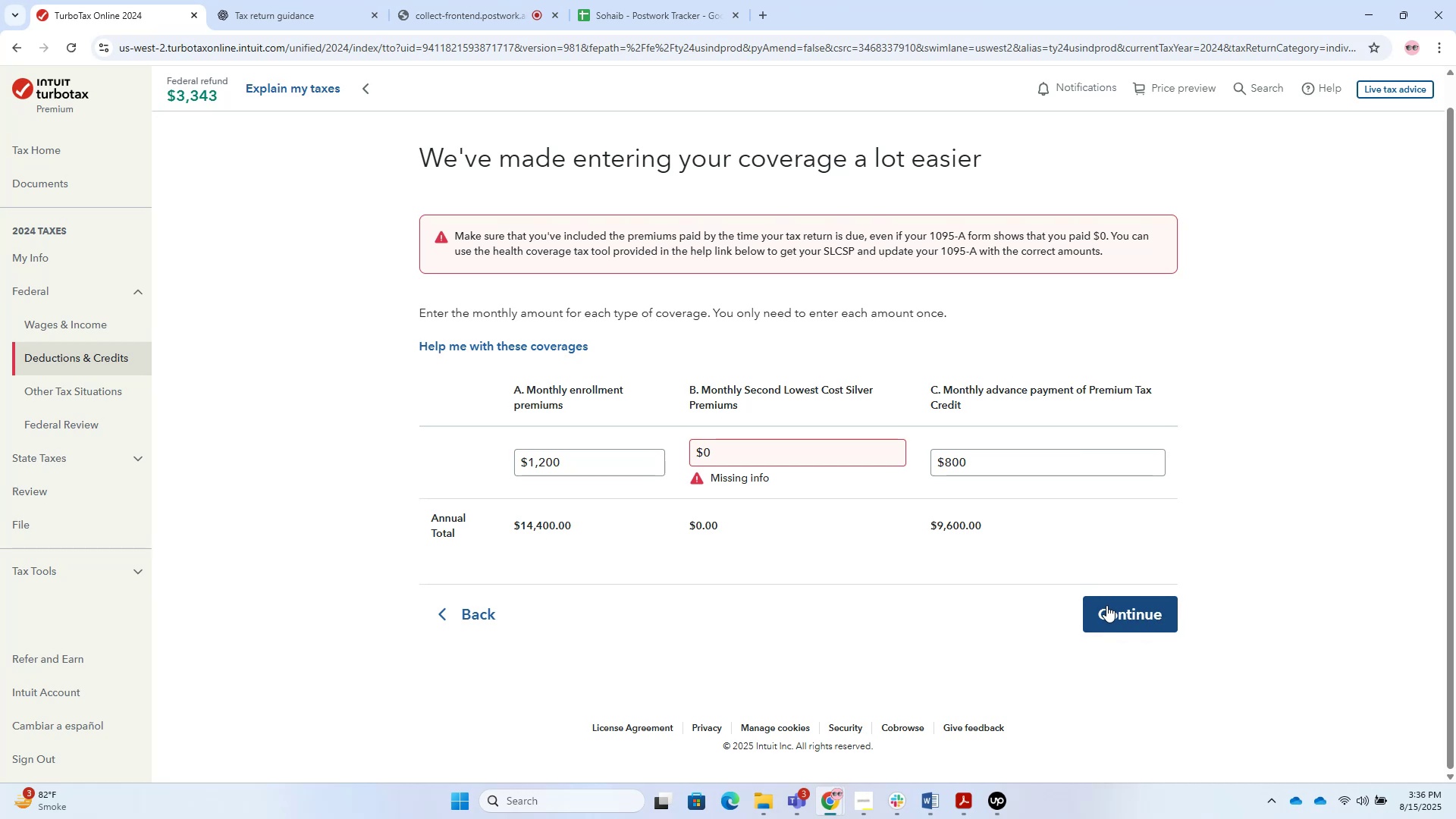 
key(Alt+Tab)
 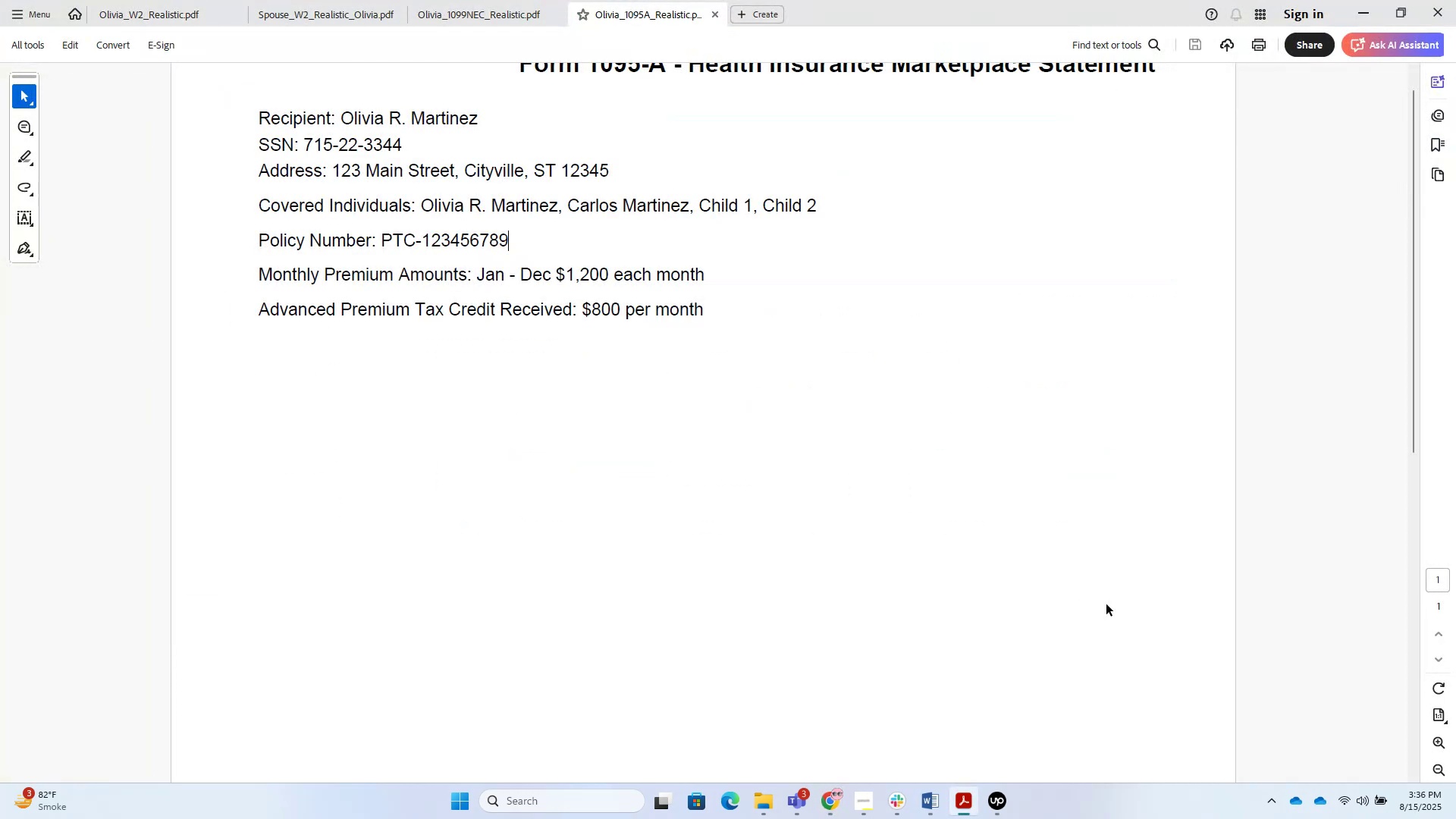 
key(Alt+AltLeft)
 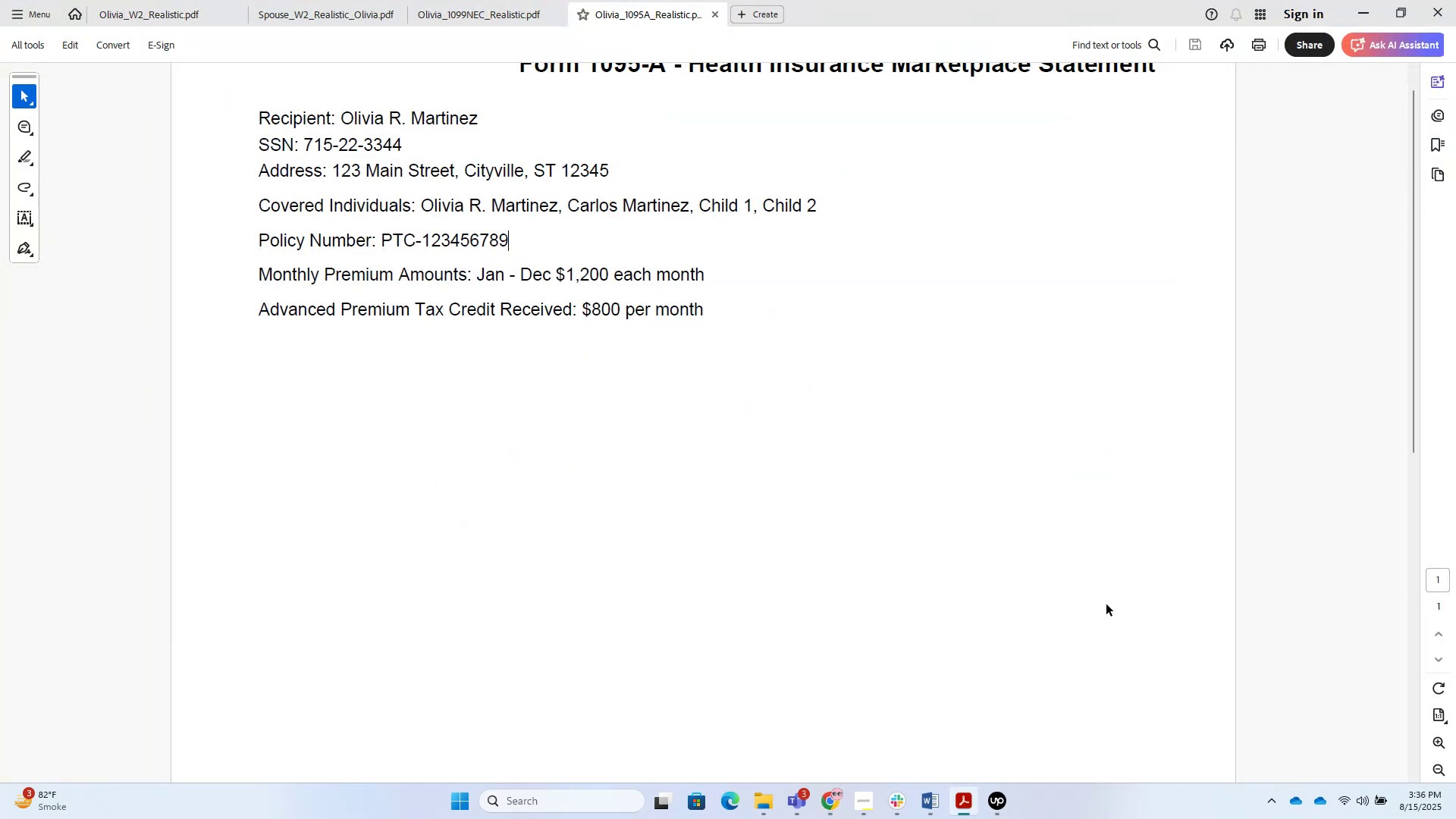 
key(Alt+Tab)
 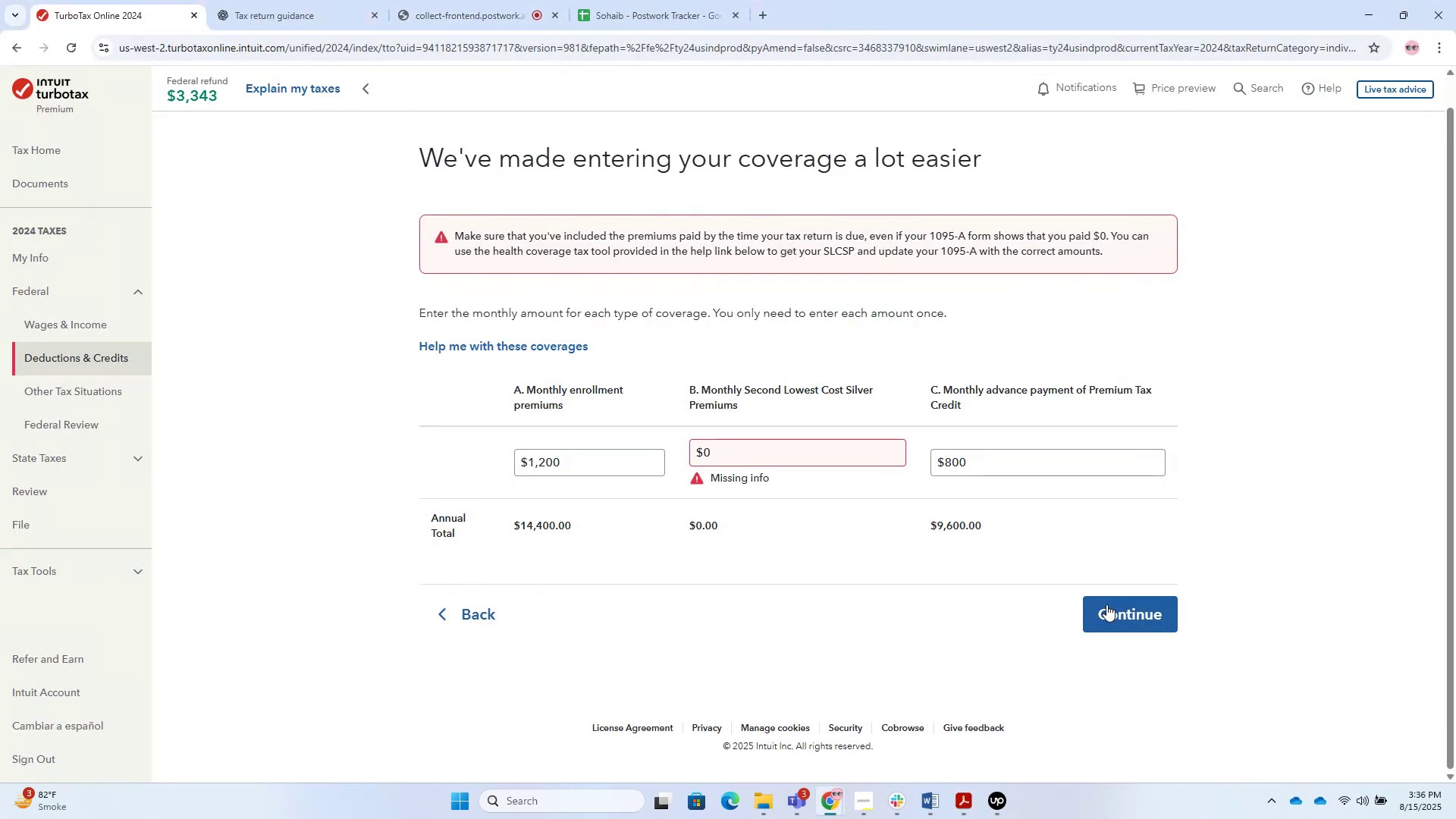 
hold_key(key=ControlLeft, duration=0.41)
 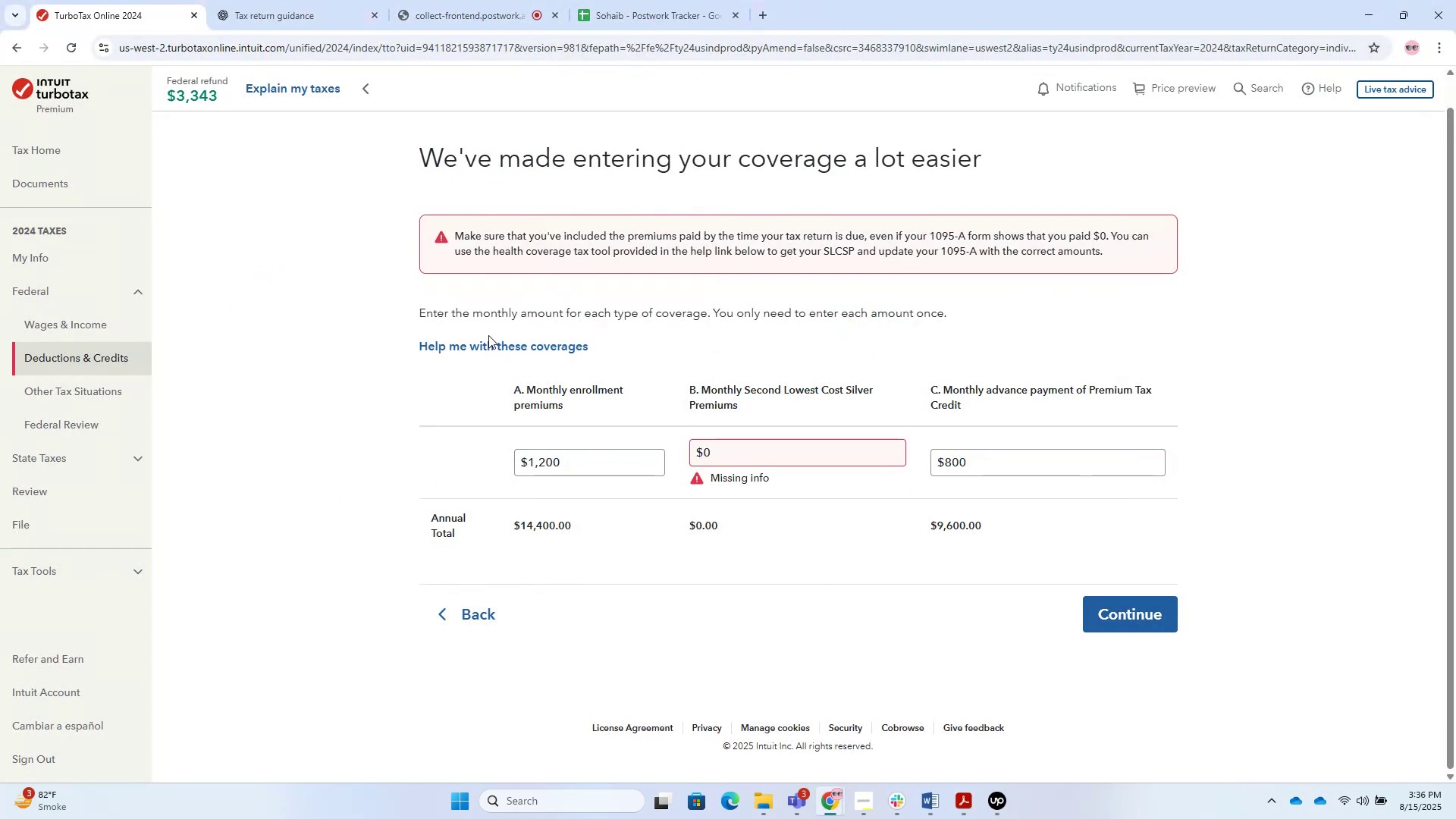 
key(Meta+Shift+S)
 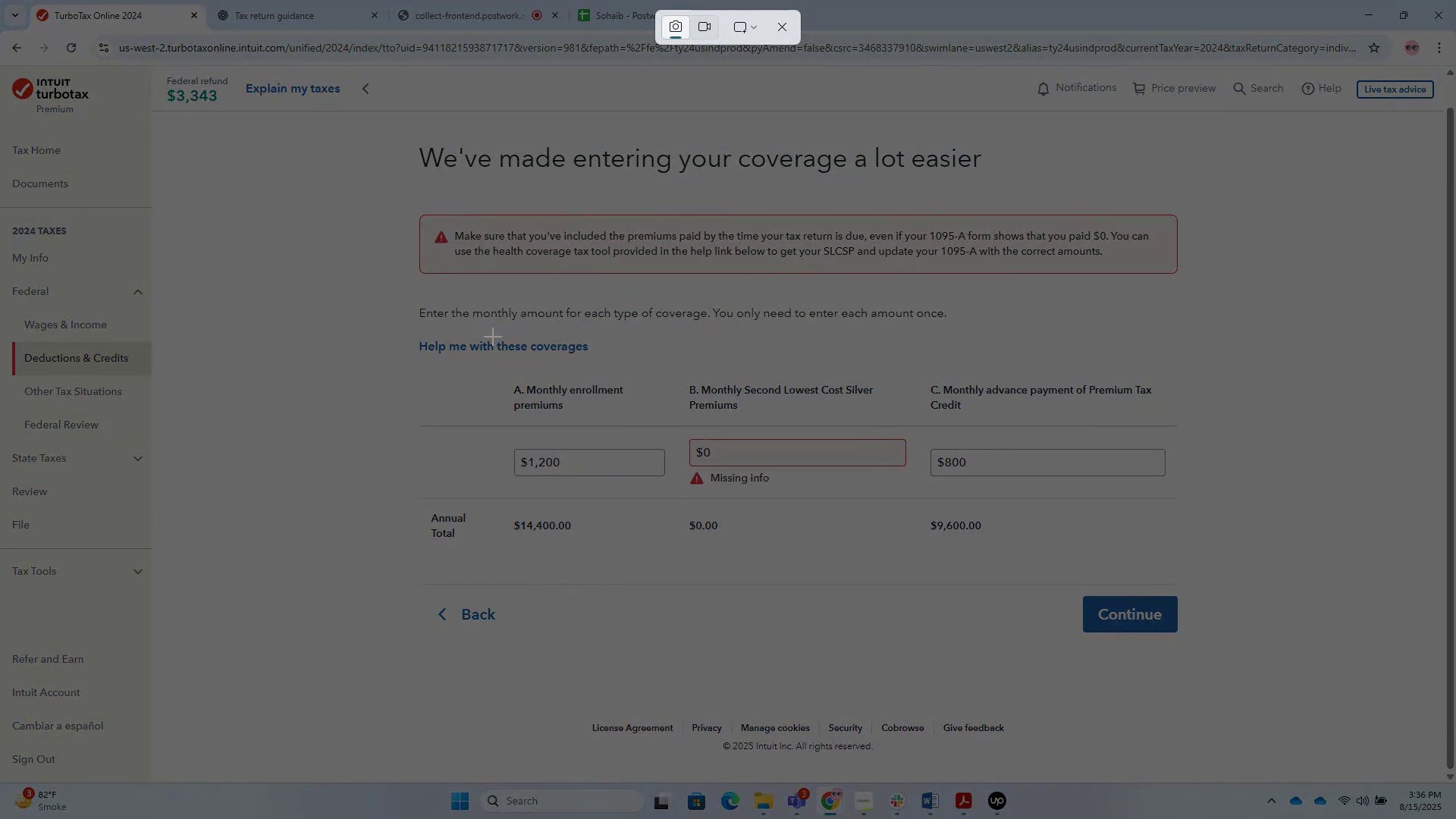 
left_click_drag(start_coordinate=[318, 22], to_coordinate=[1362, 668])
 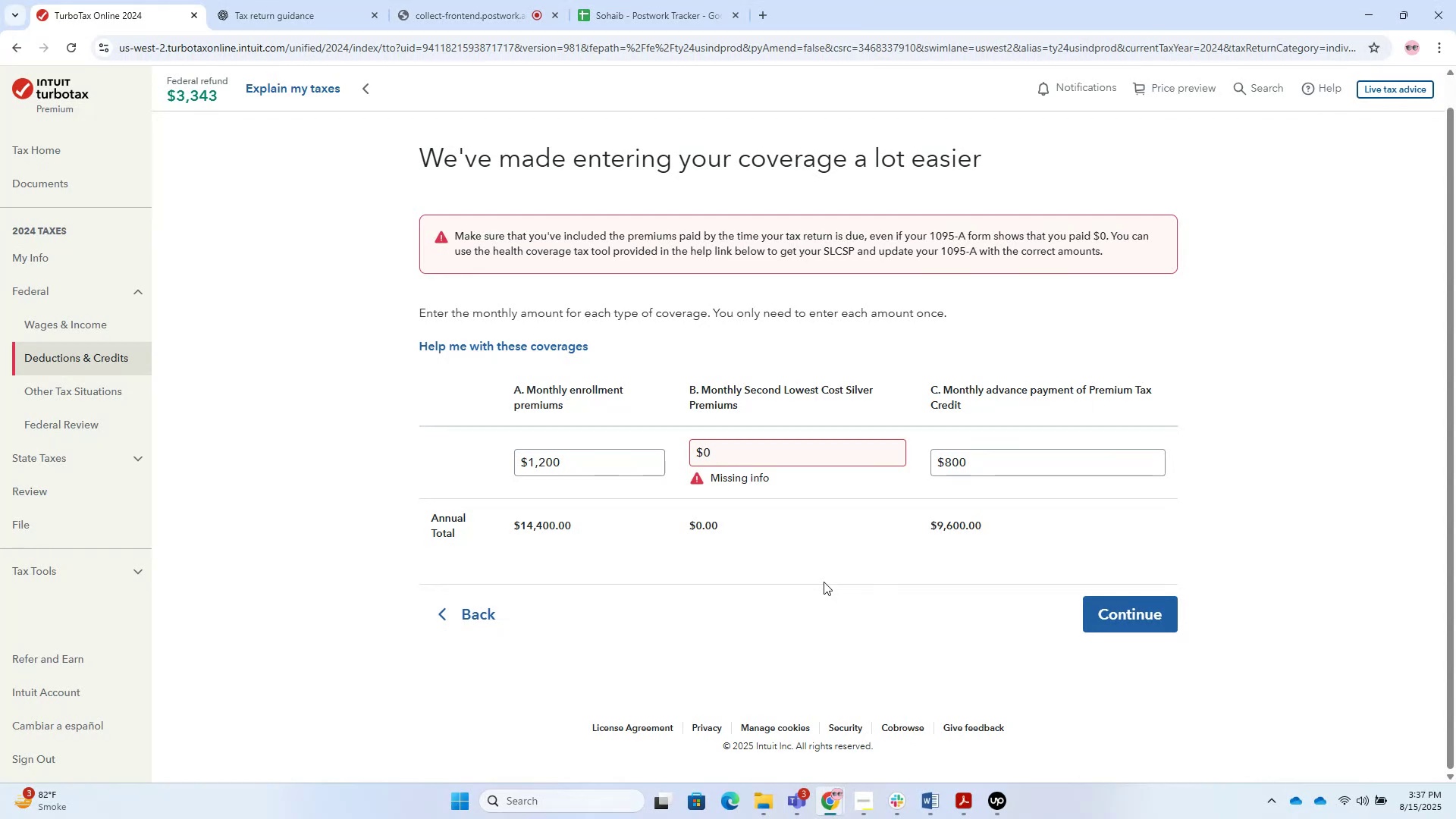 
wait(69.35)
 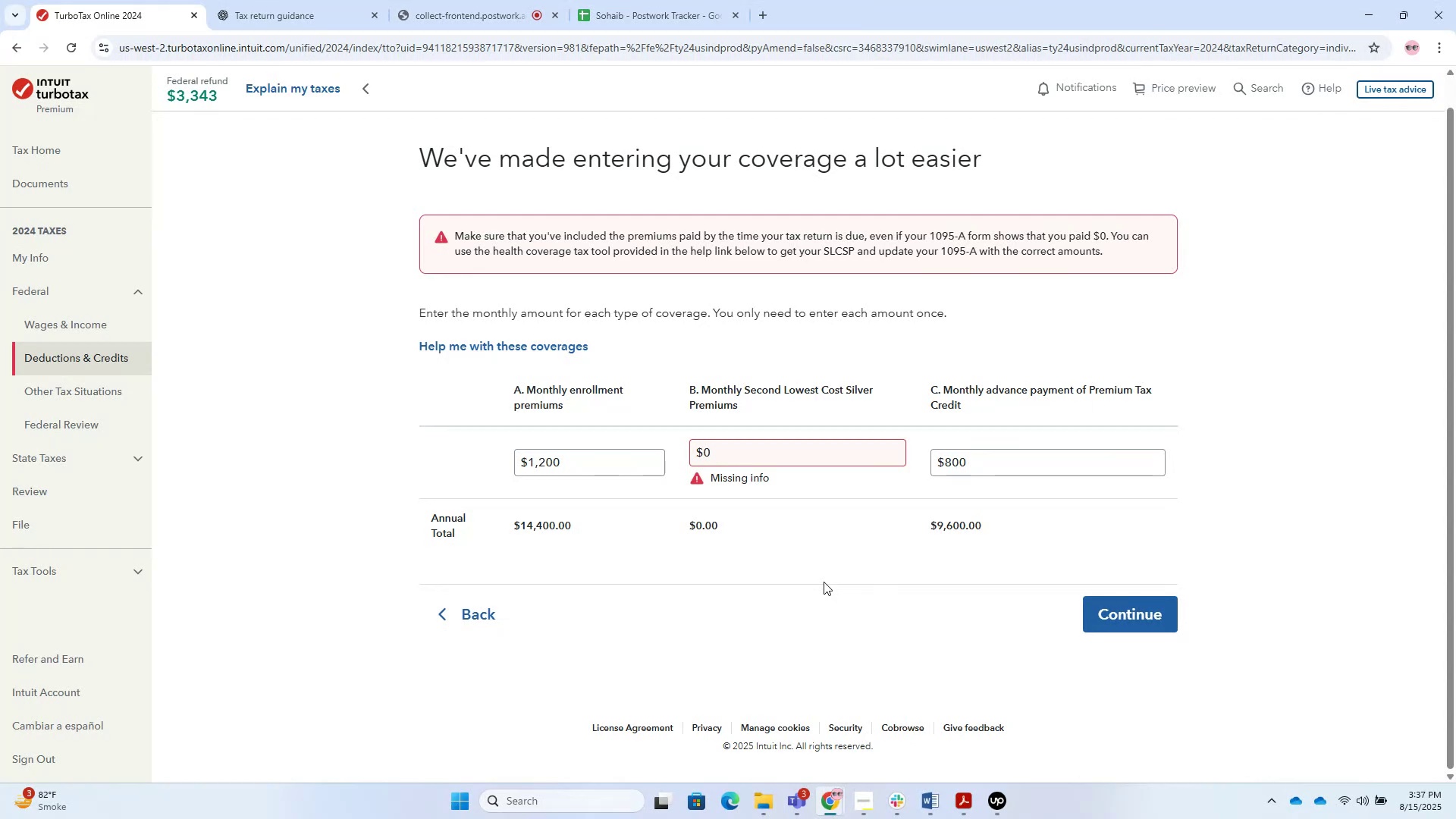 
left_click([784, 462])
 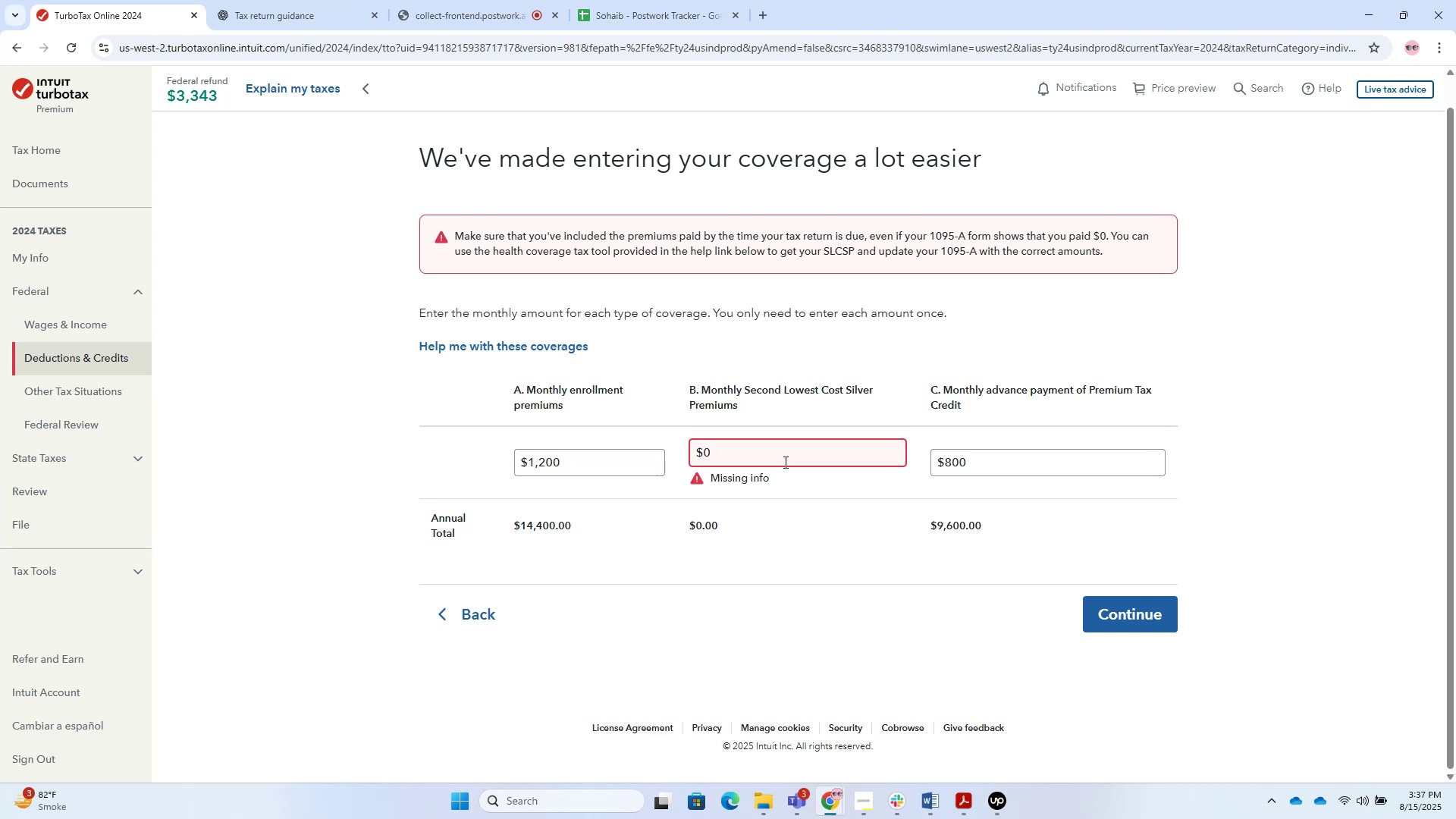 
wait(14.26)
 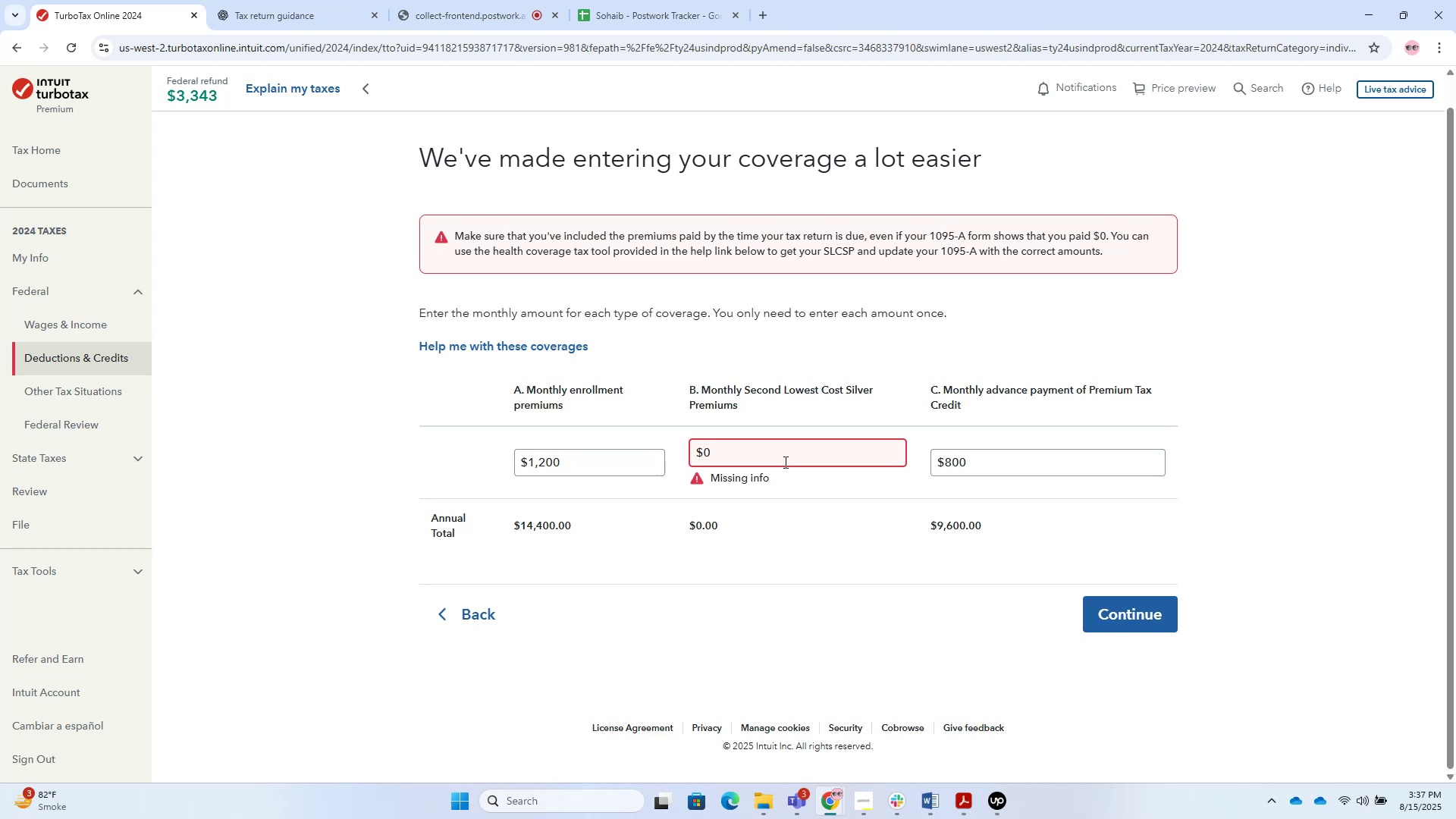 
key(Backspace)
 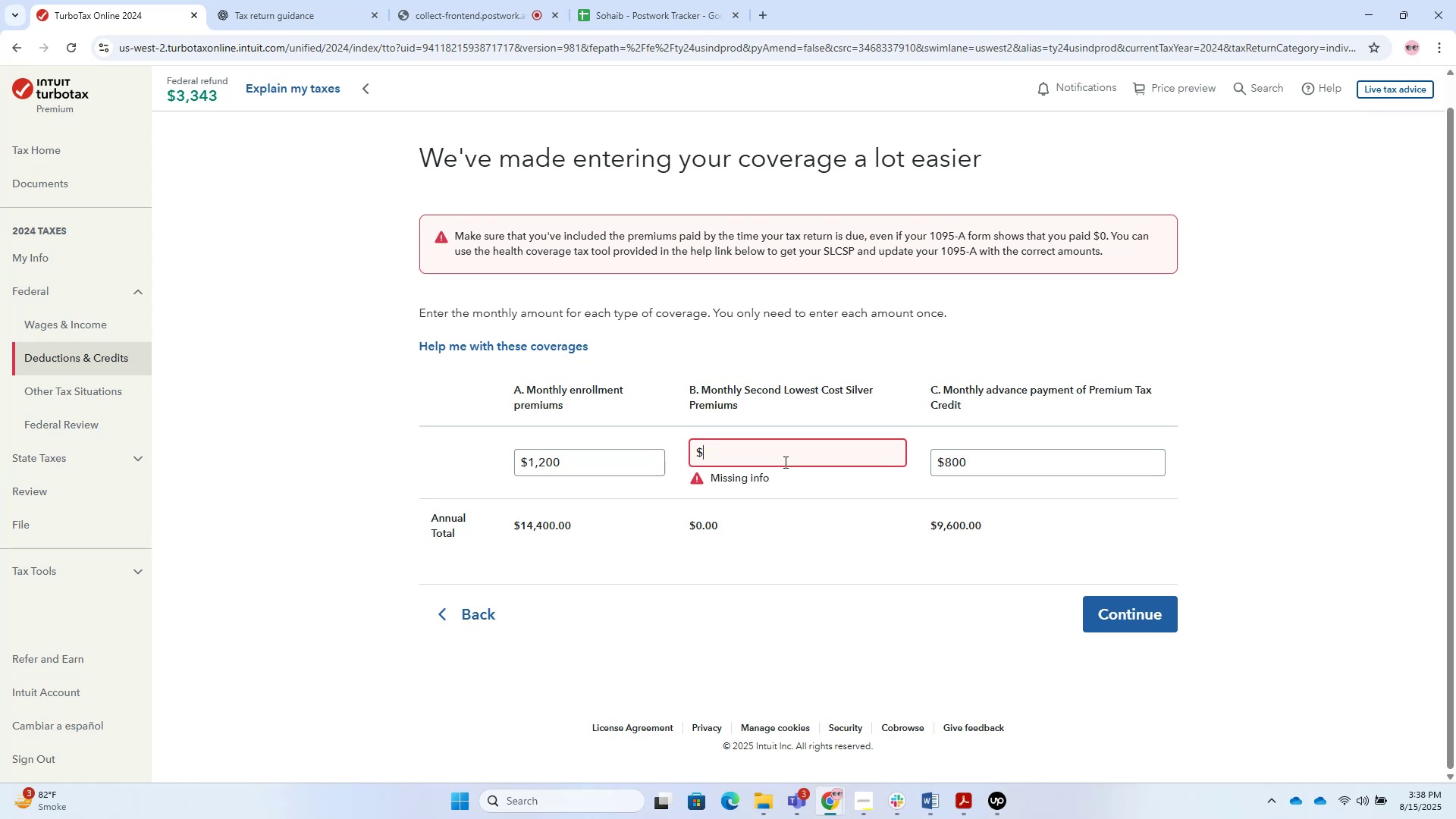 
key(Numpad1)
 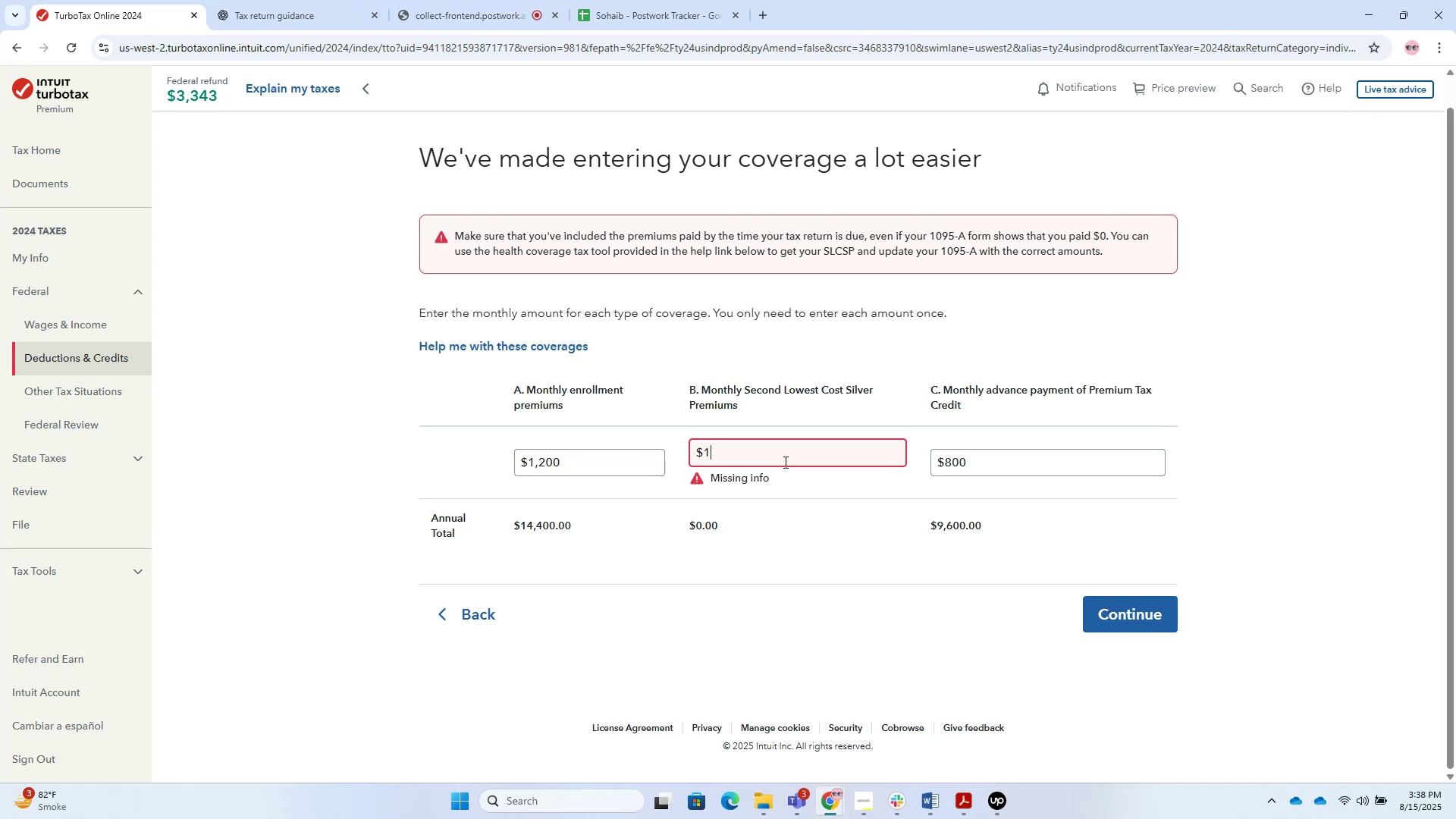 
key(Numpad0)
 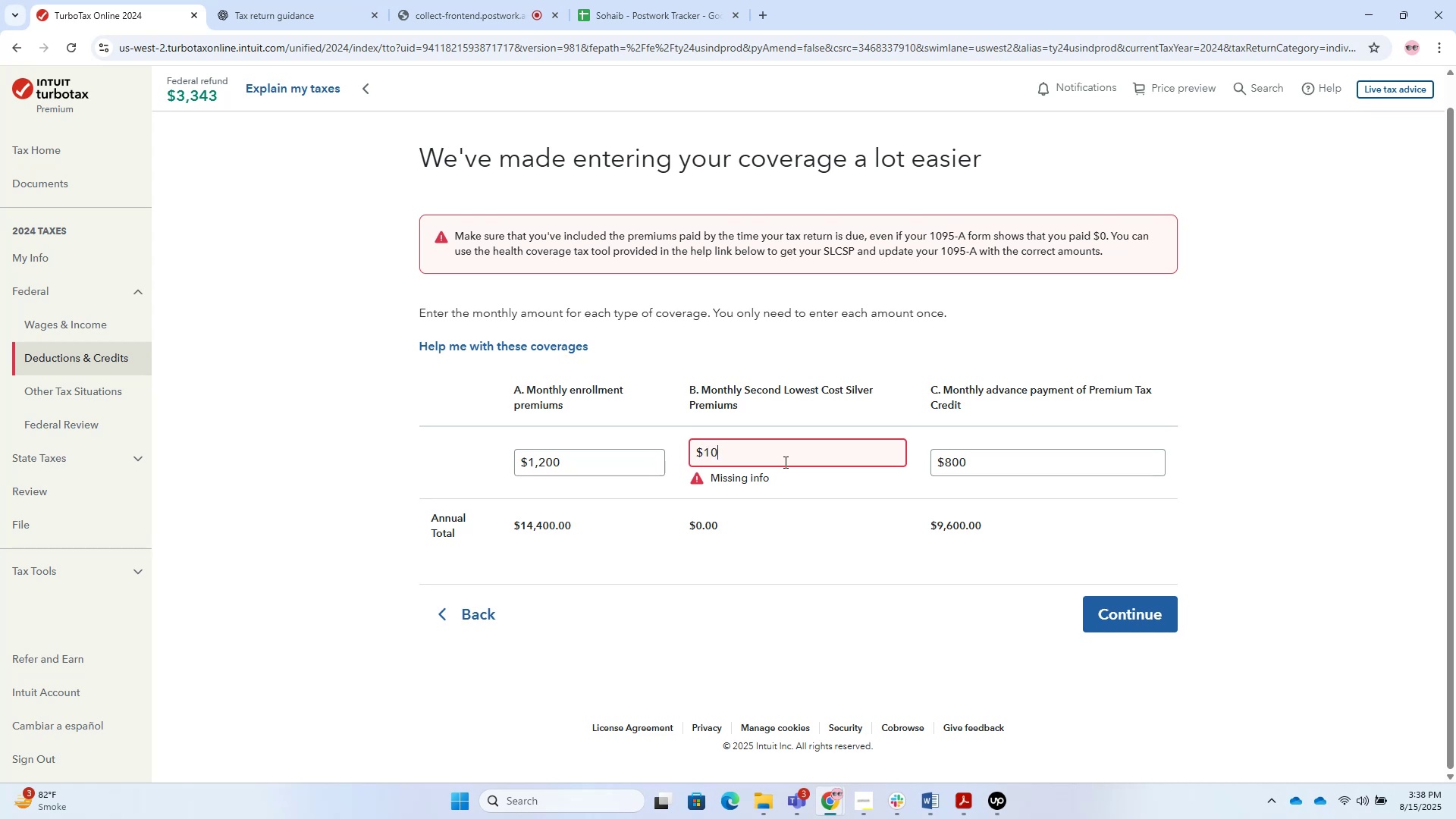 
key(Numpad0)
 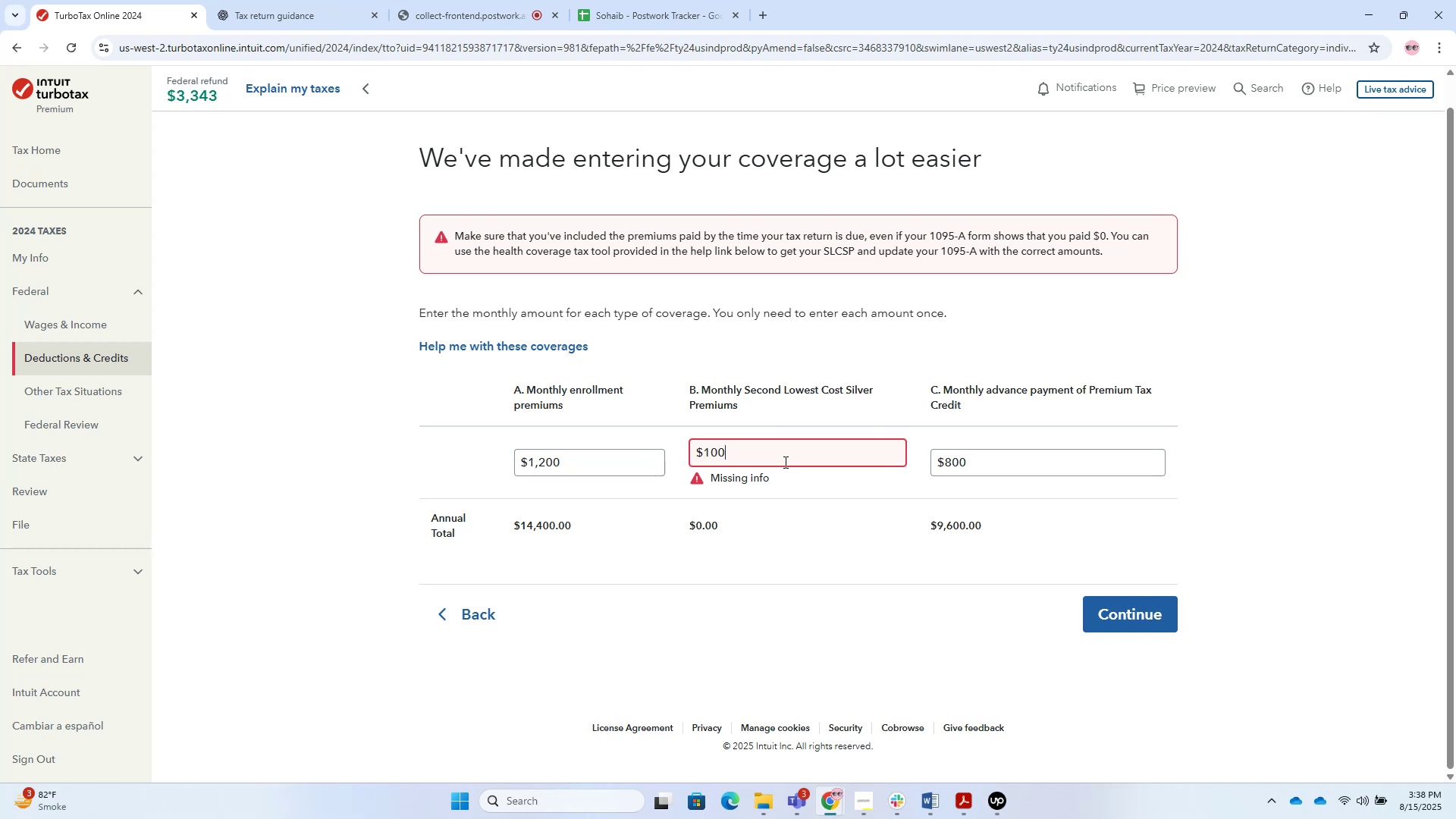 
key(NumpadEnter)
 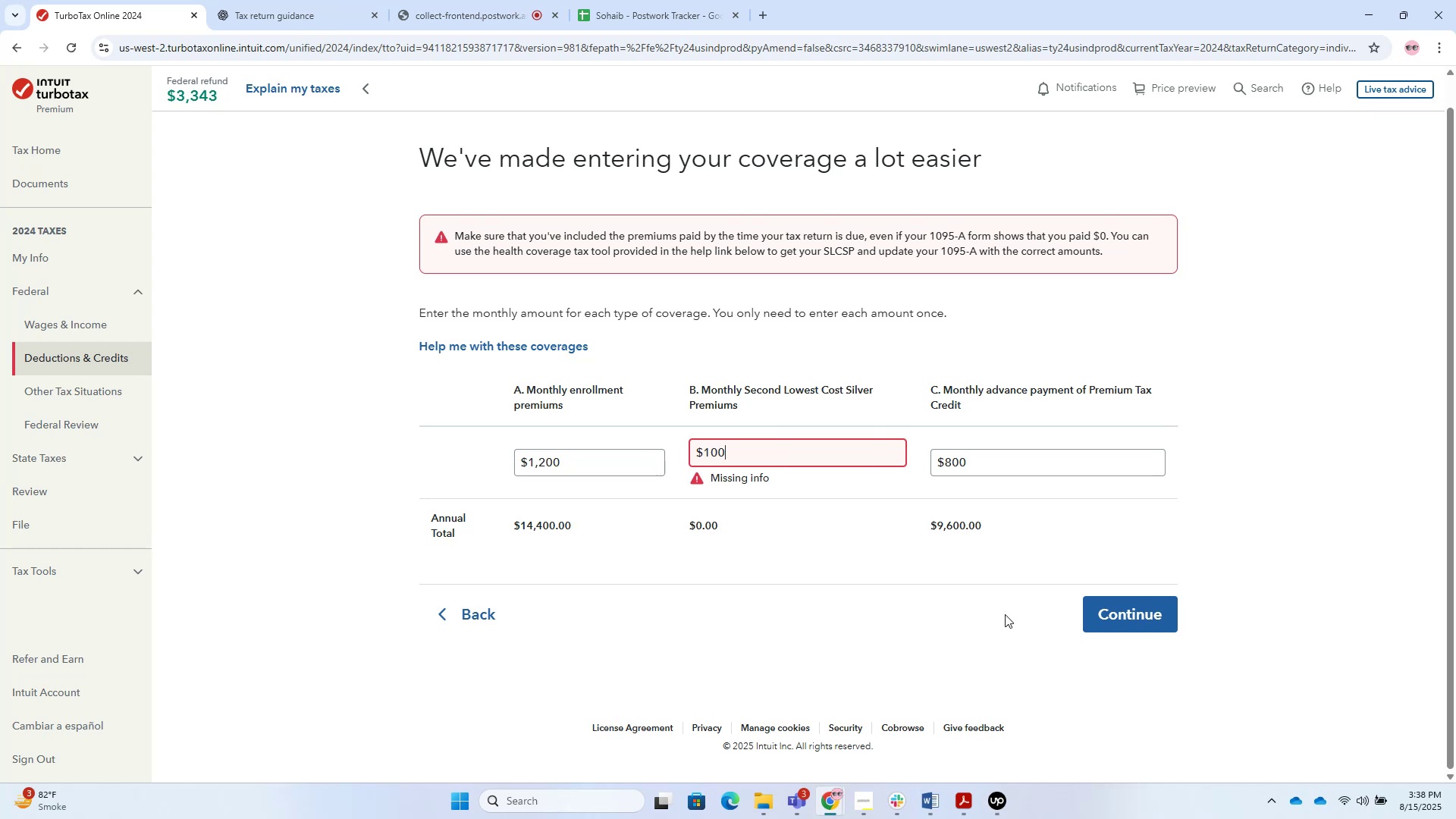 
left_click([1154, 611])
 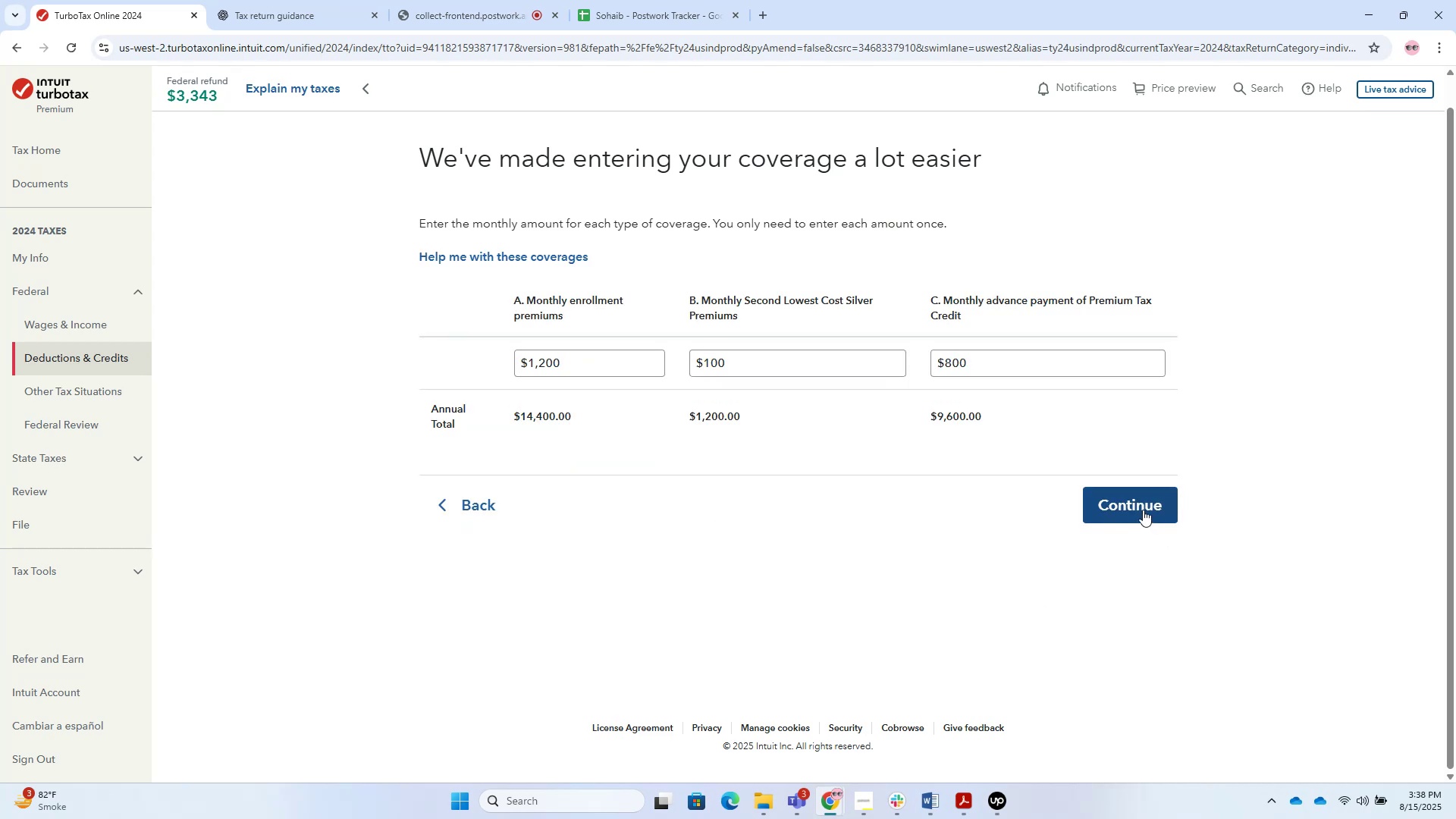 
wait(7.44)
 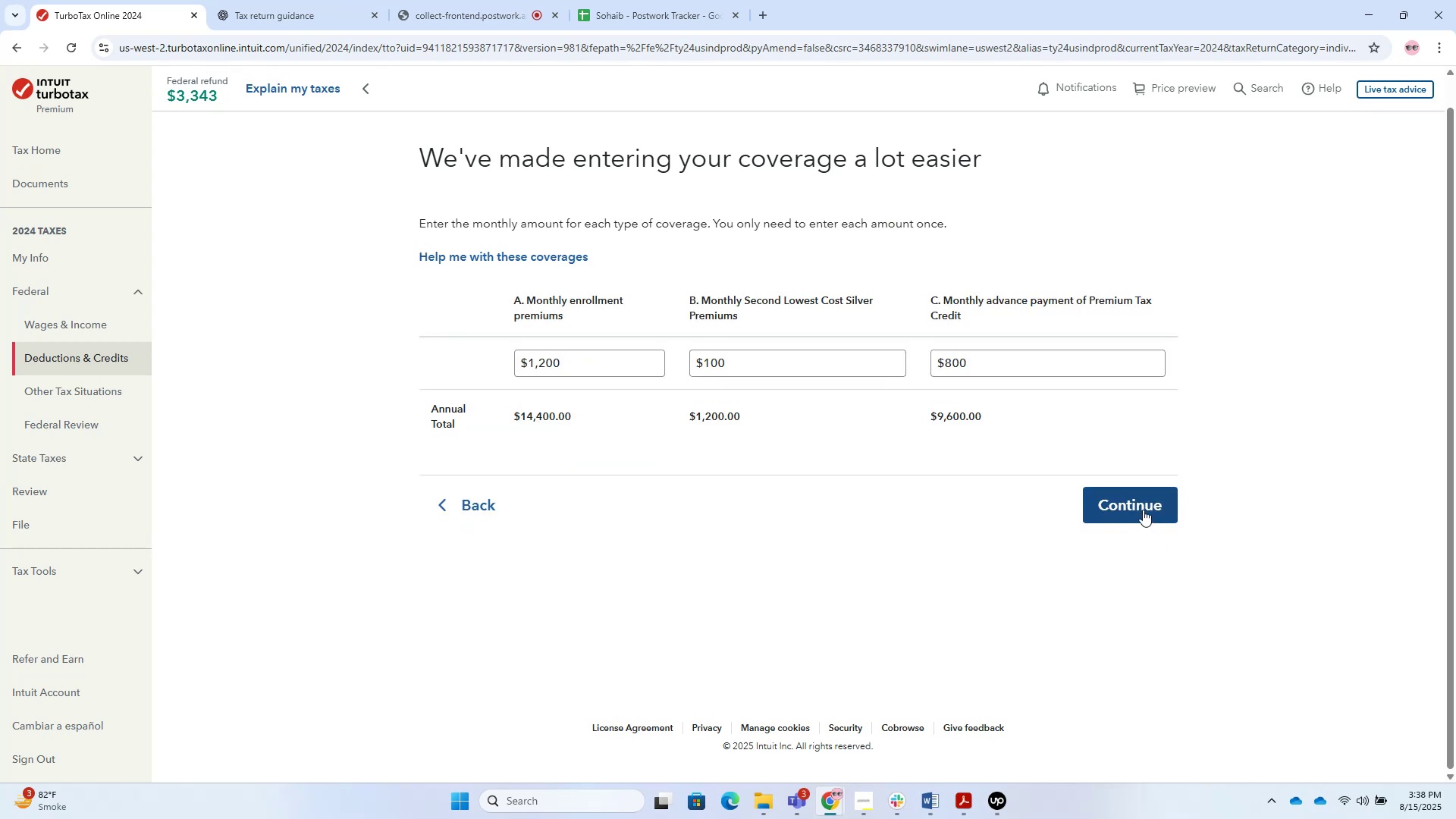 
left_click([726, 364])
 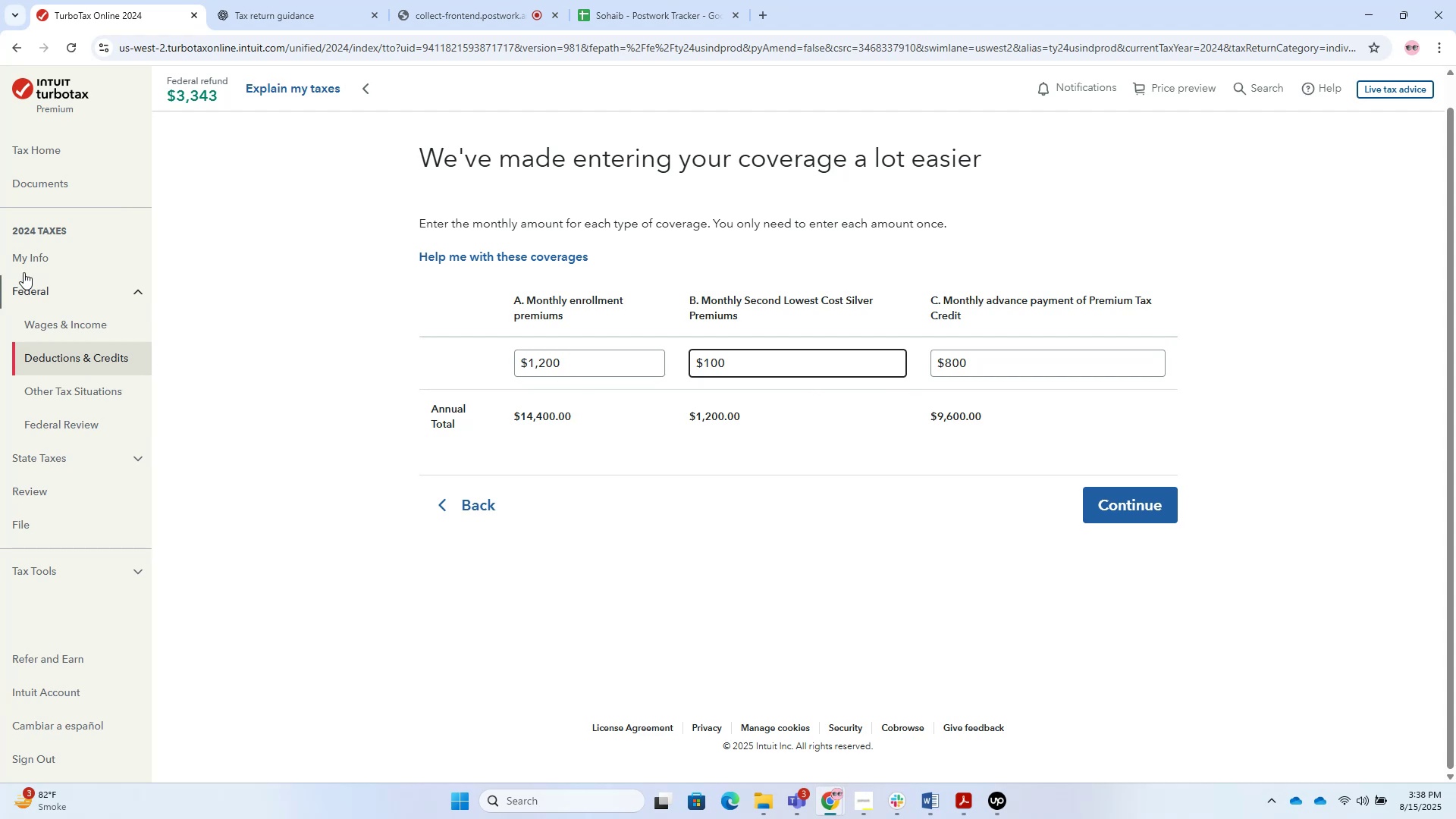 
hold_key(key=ShiftLeft, duration=1.12)
 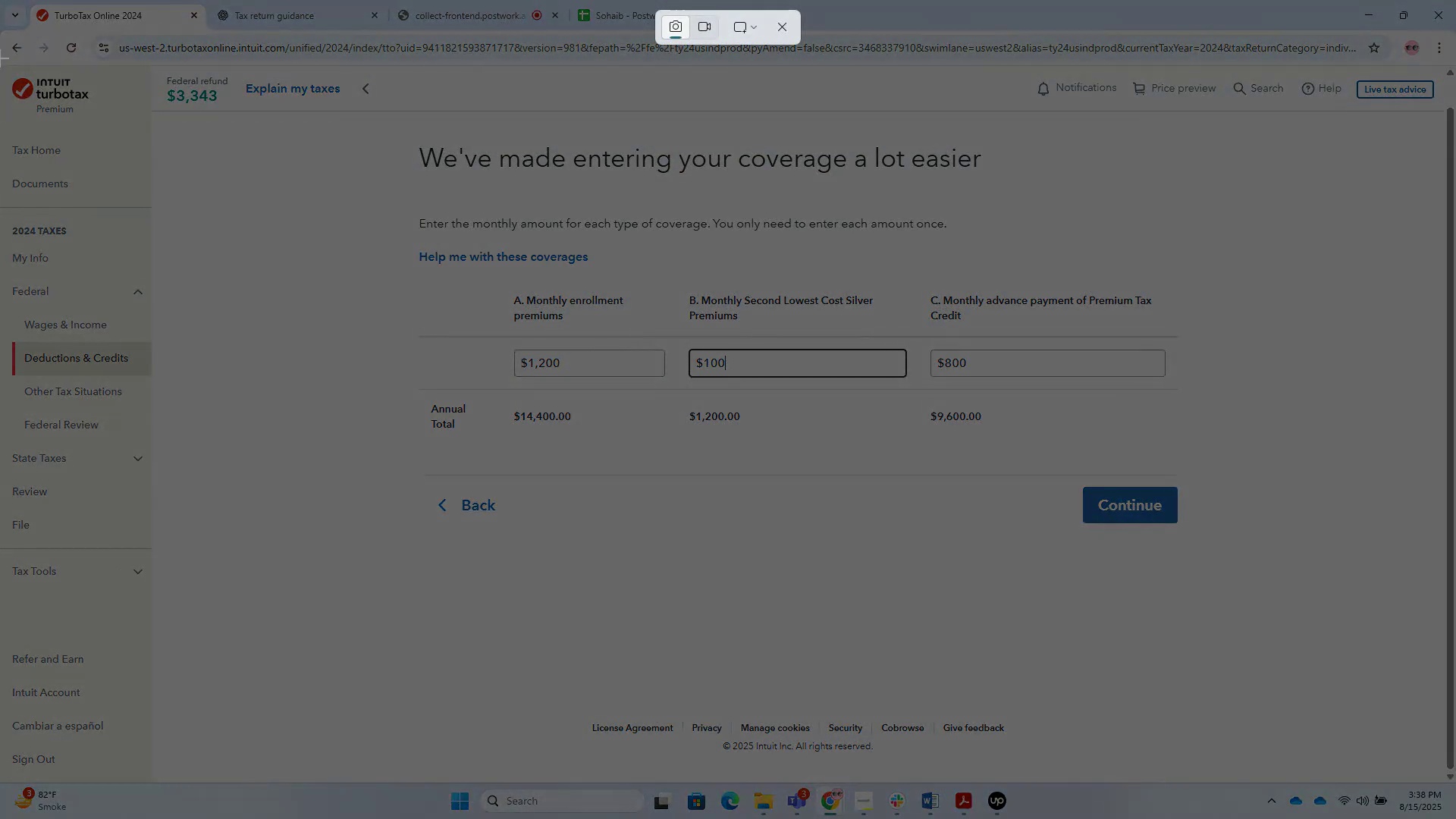 
hold_key(key=MetaLeft, duration=0.94)
 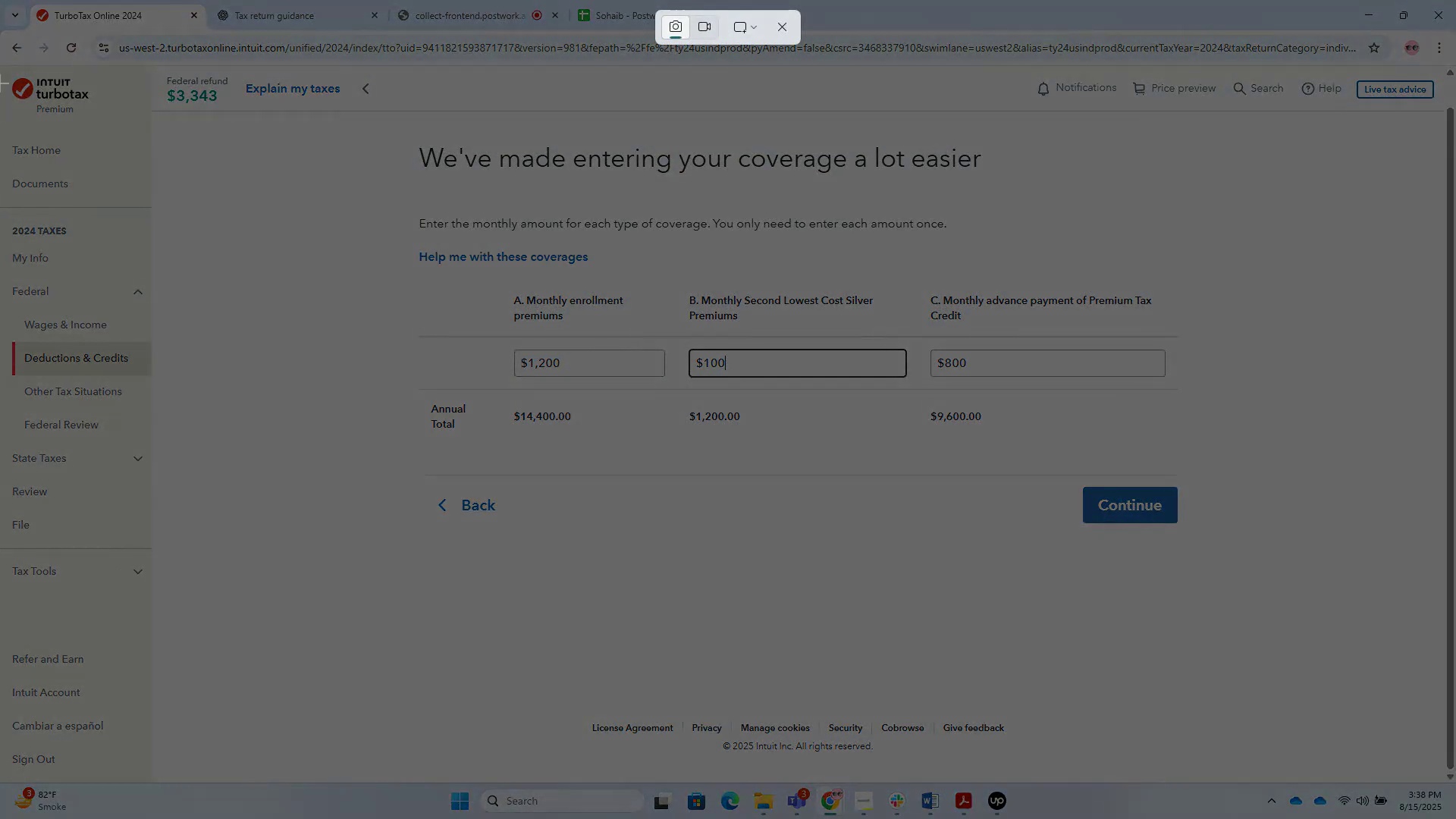 
hold_key(key=S, duration=0.72)
 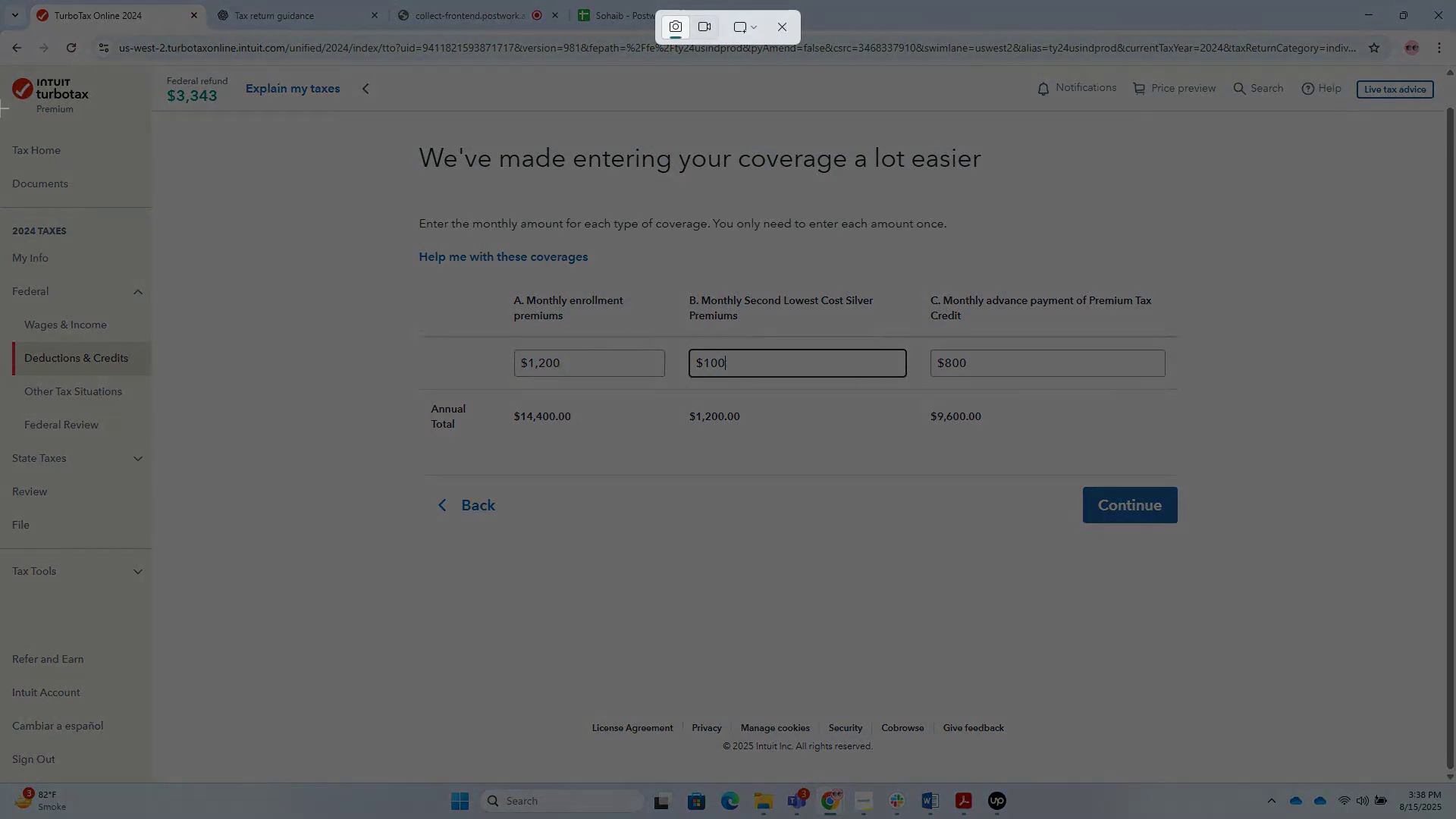 
left_click_drag(start_coordinate=[1, 33], to_coordinate=[1446, 773])
 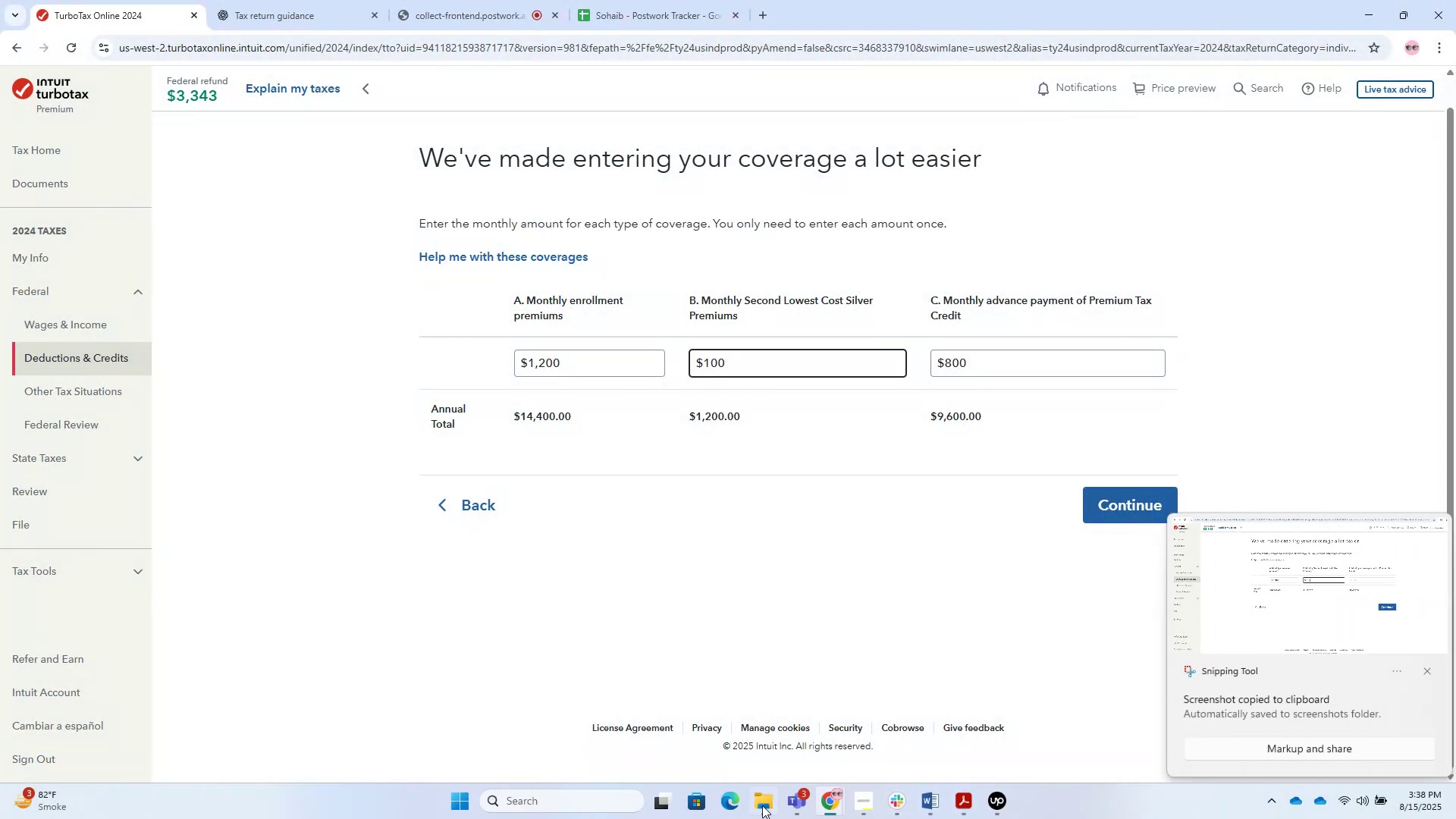 
left_click([796, 815])
 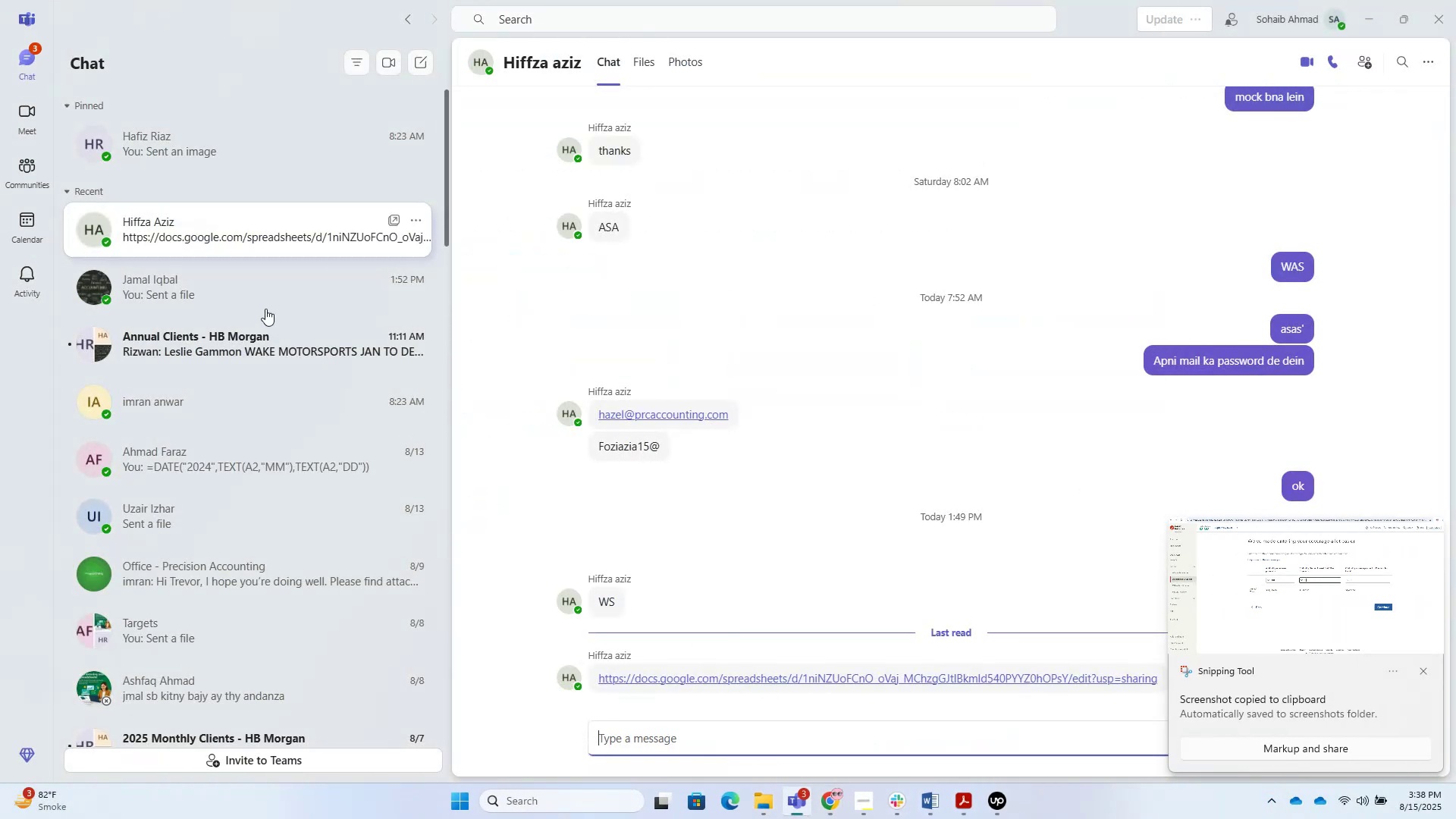 
left_click([190, 146])
 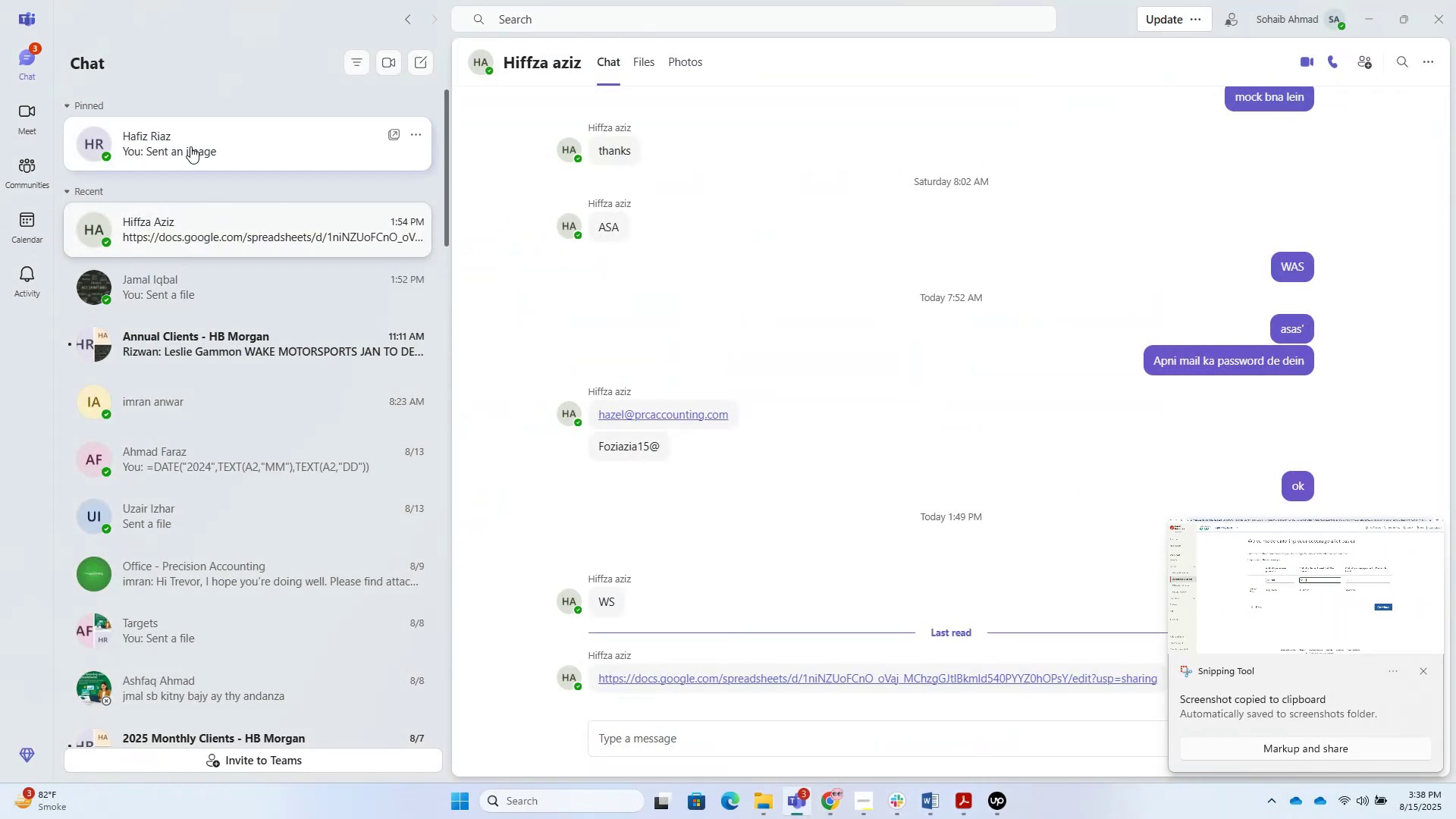 
key(Control+V)
 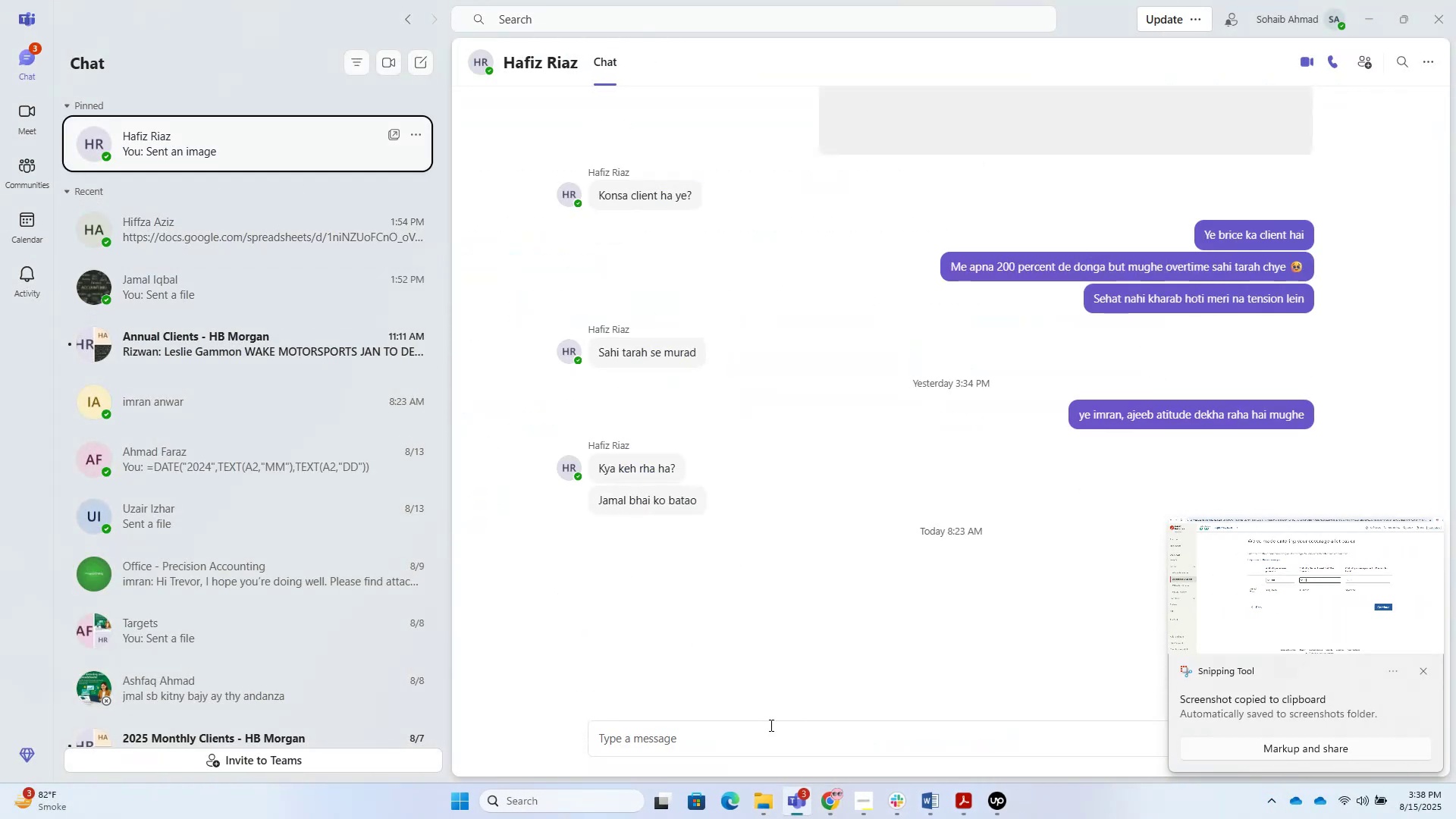 
left_click([776, 726])
 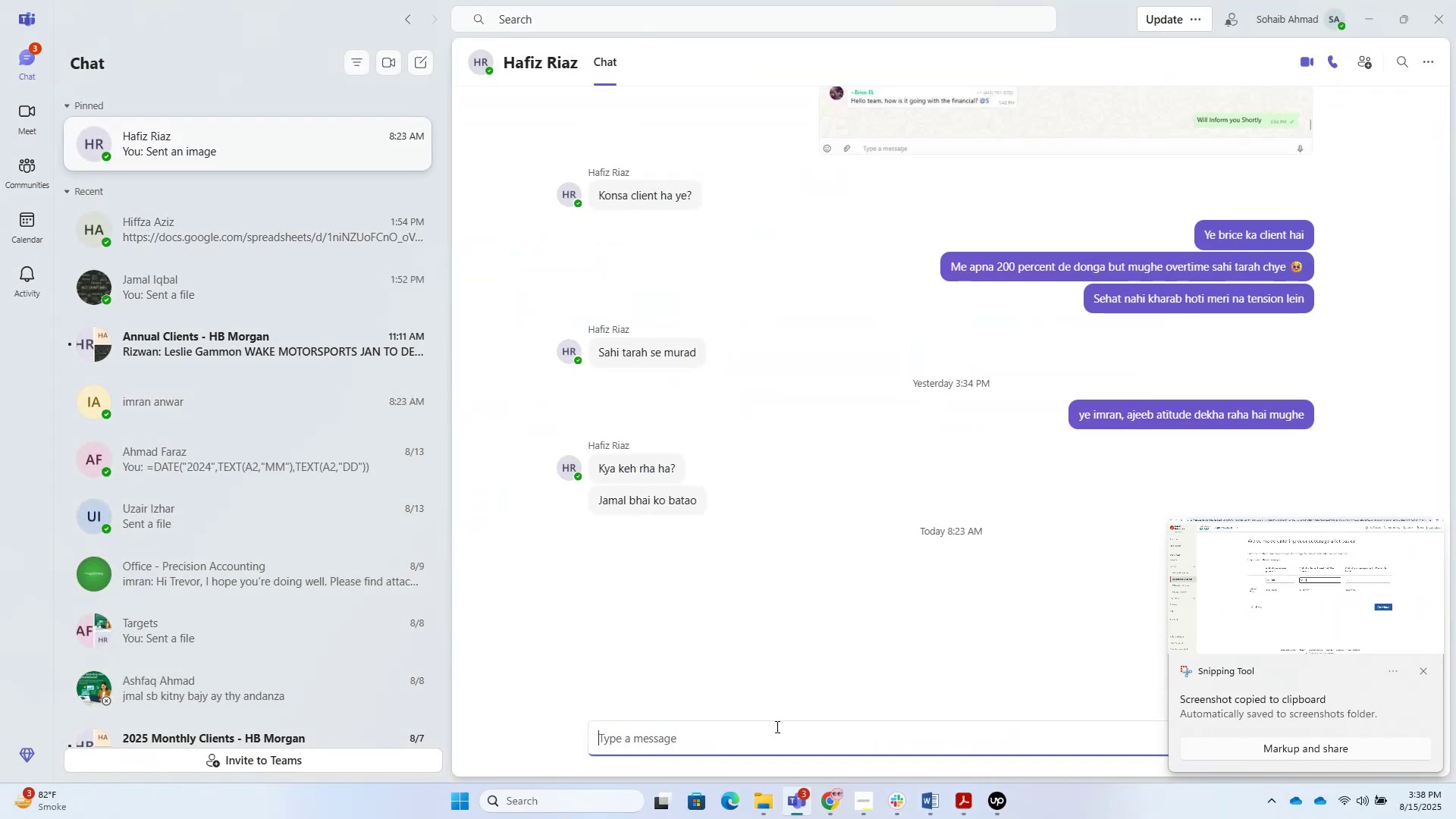 
key(Control+V)
 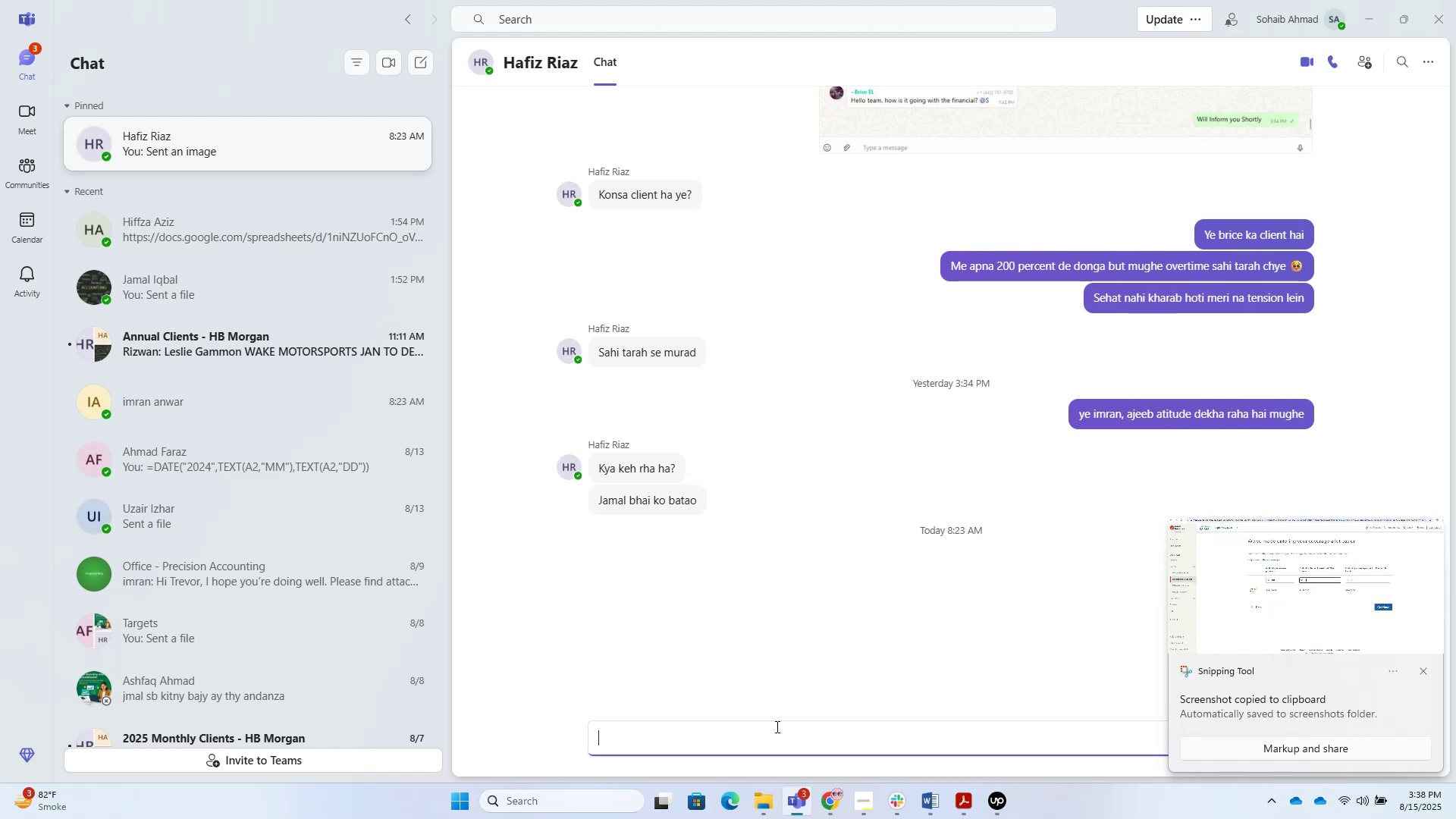 
key(NumpadEnter)
 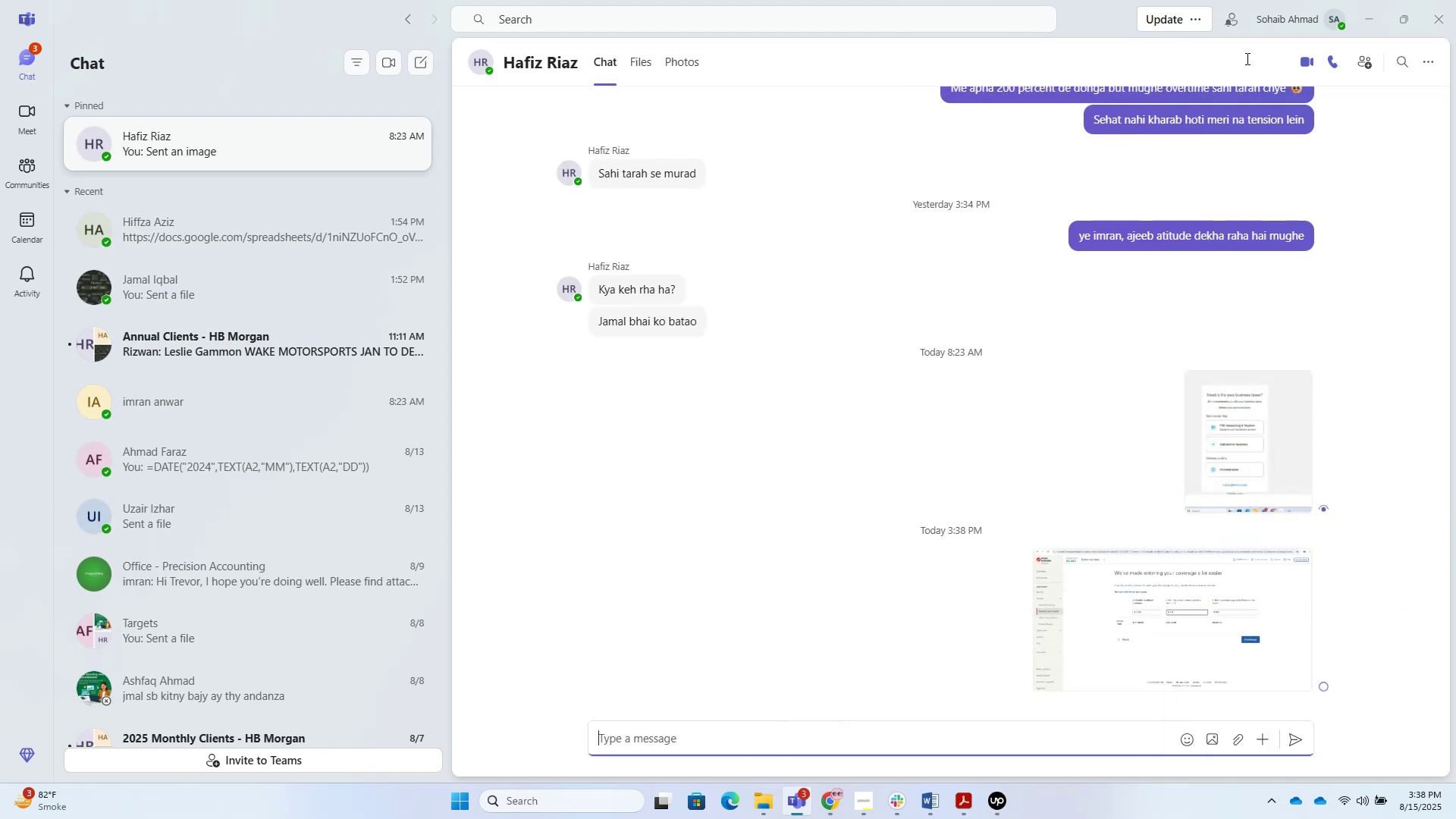 
left_click_drag(start_coordinate=[1375, 7], to_coordinate=[1376, 11])
 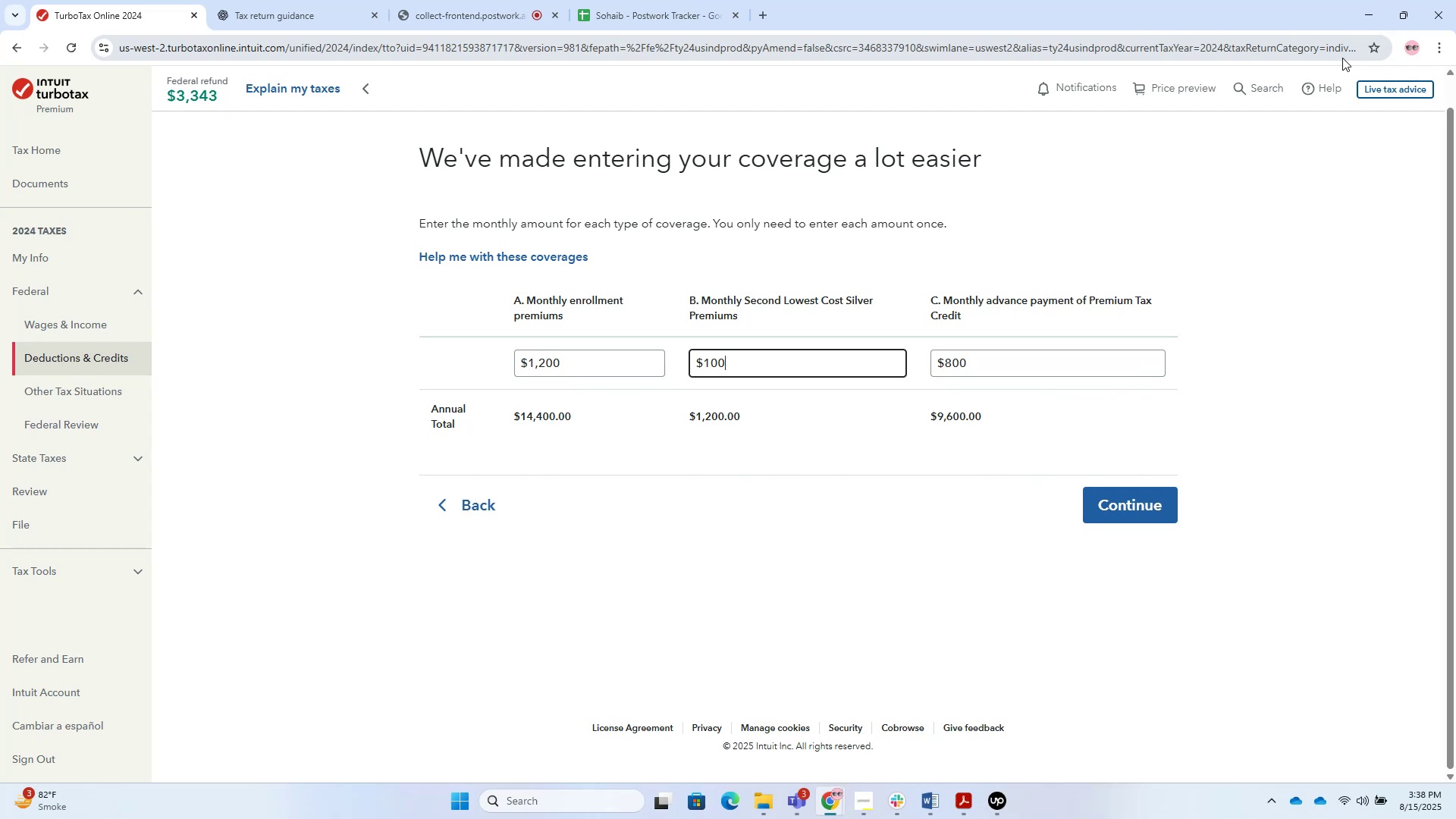 
wait(26.61)
 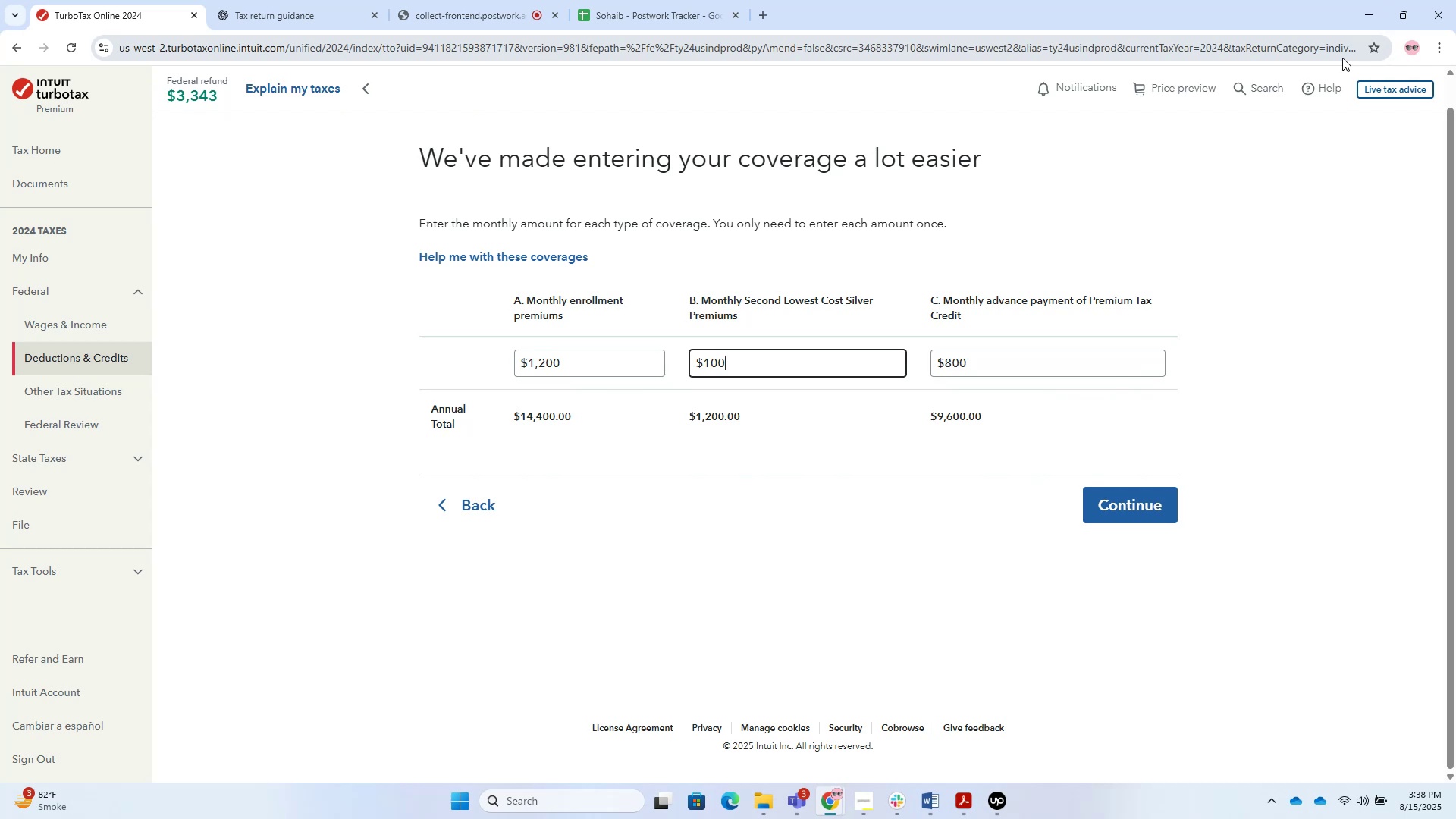 
key(Alt+AltLeft)
 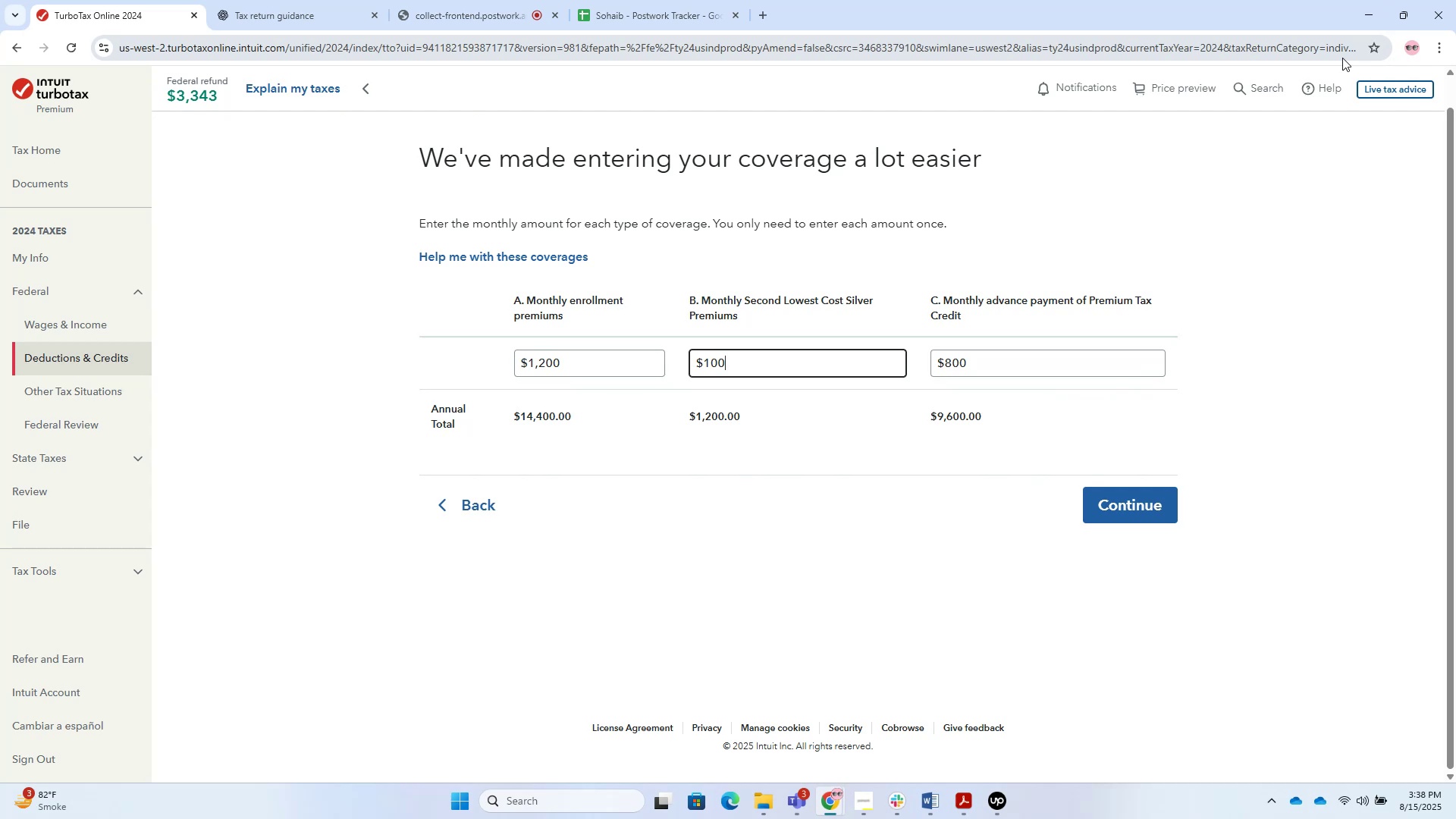 
key(Alt+Tab)
 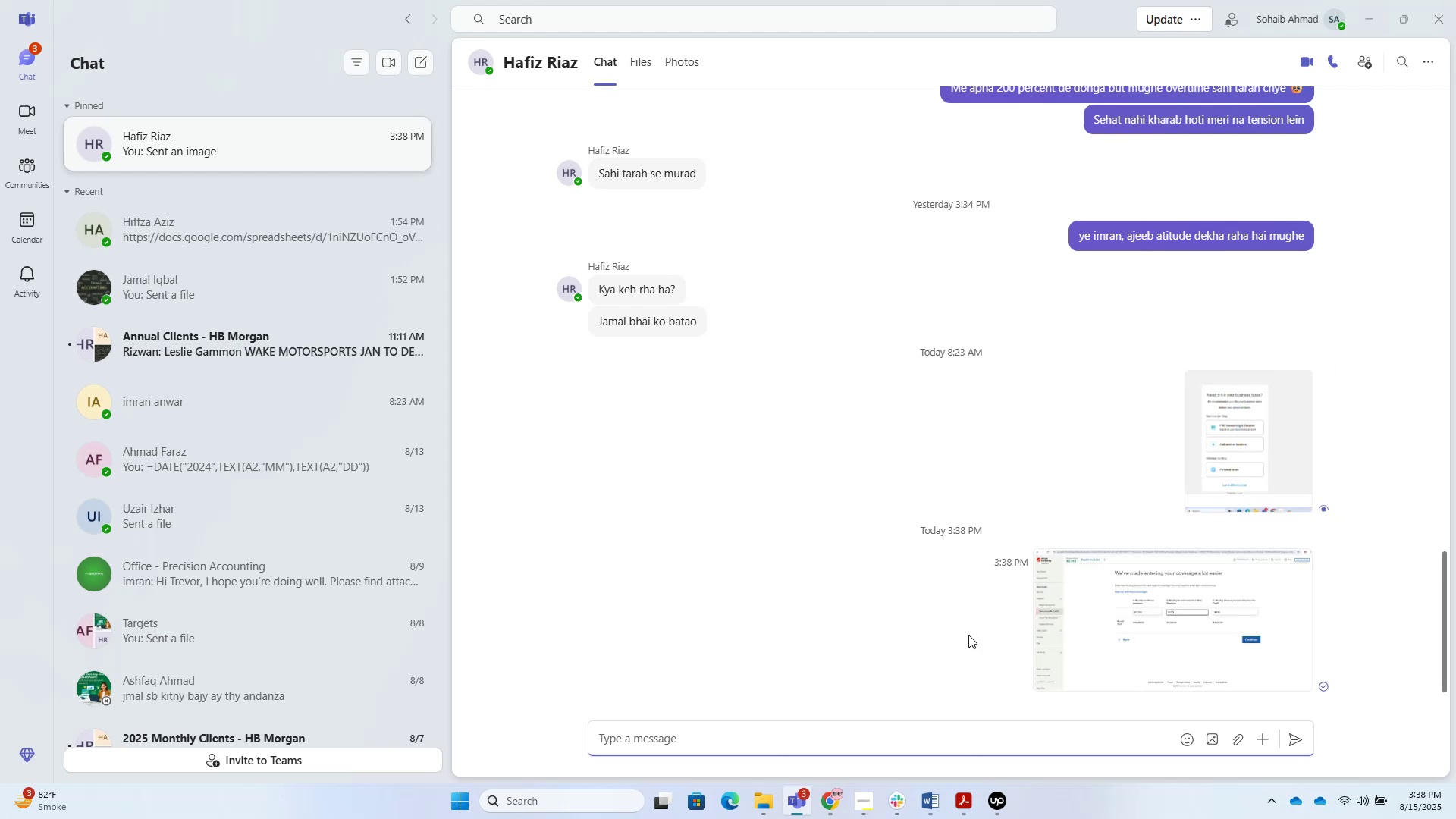 
left_click([902, 818])
 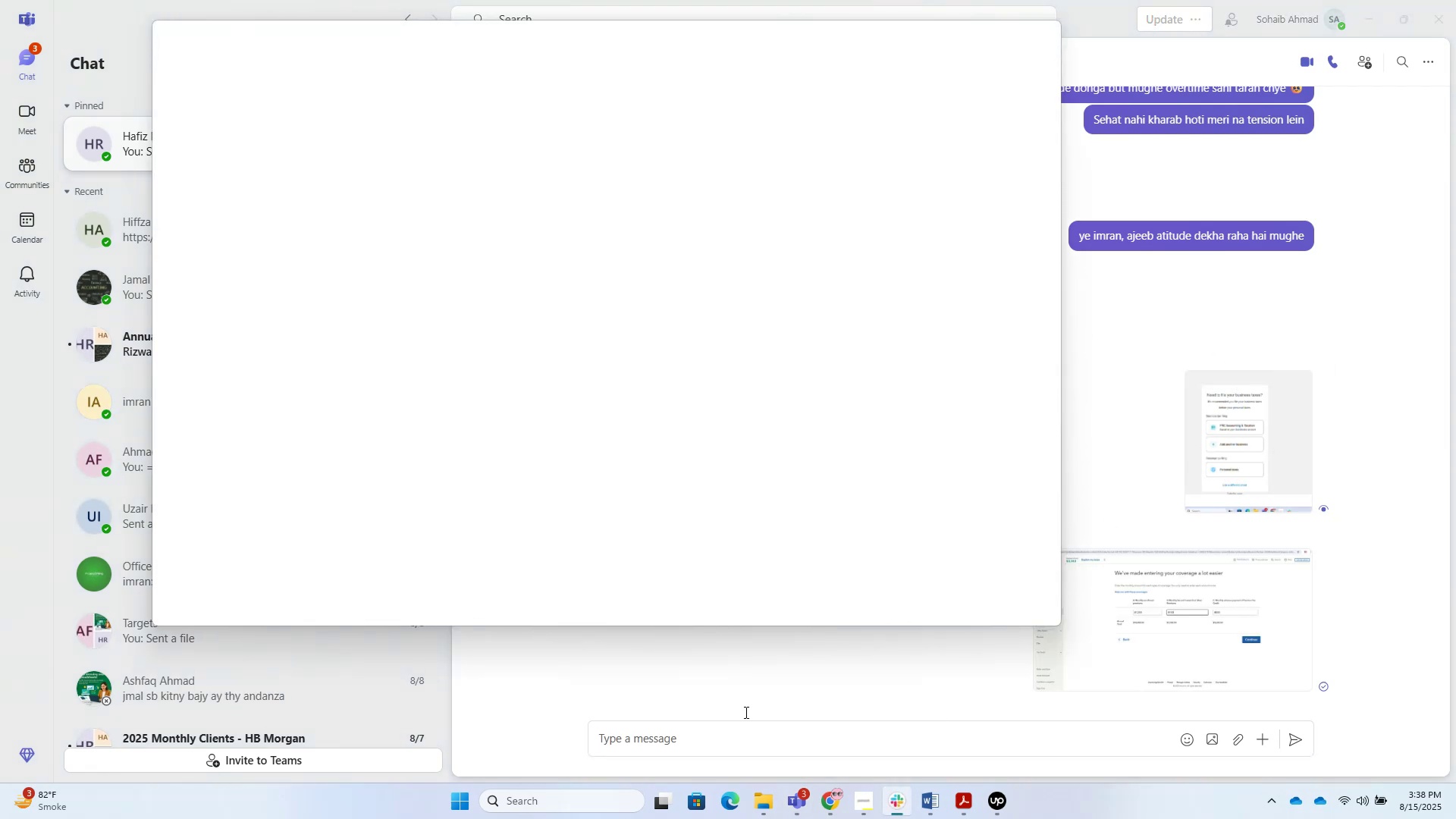 
mouse_move([567, 592])
 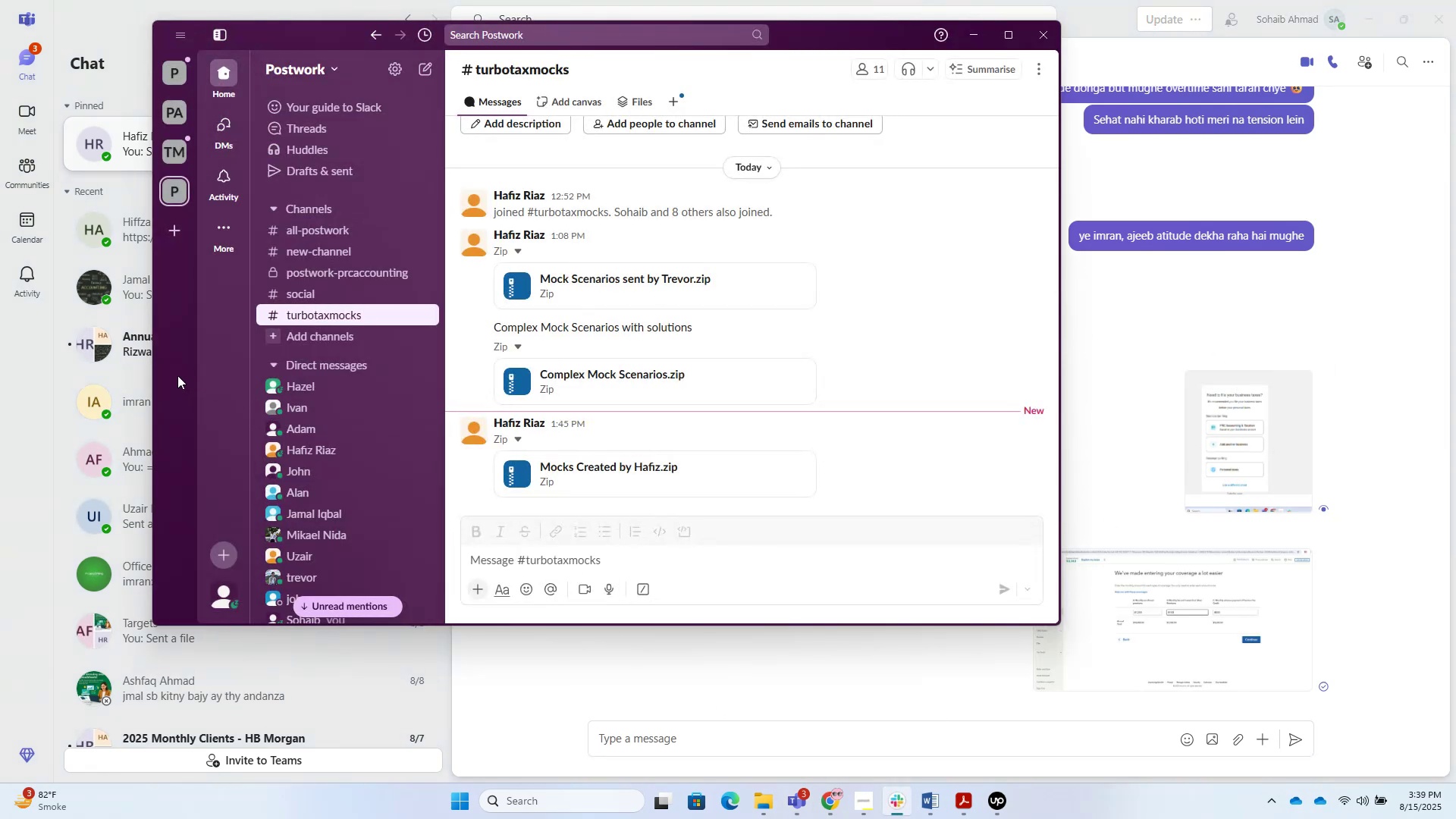 
left_click([310, 378])
 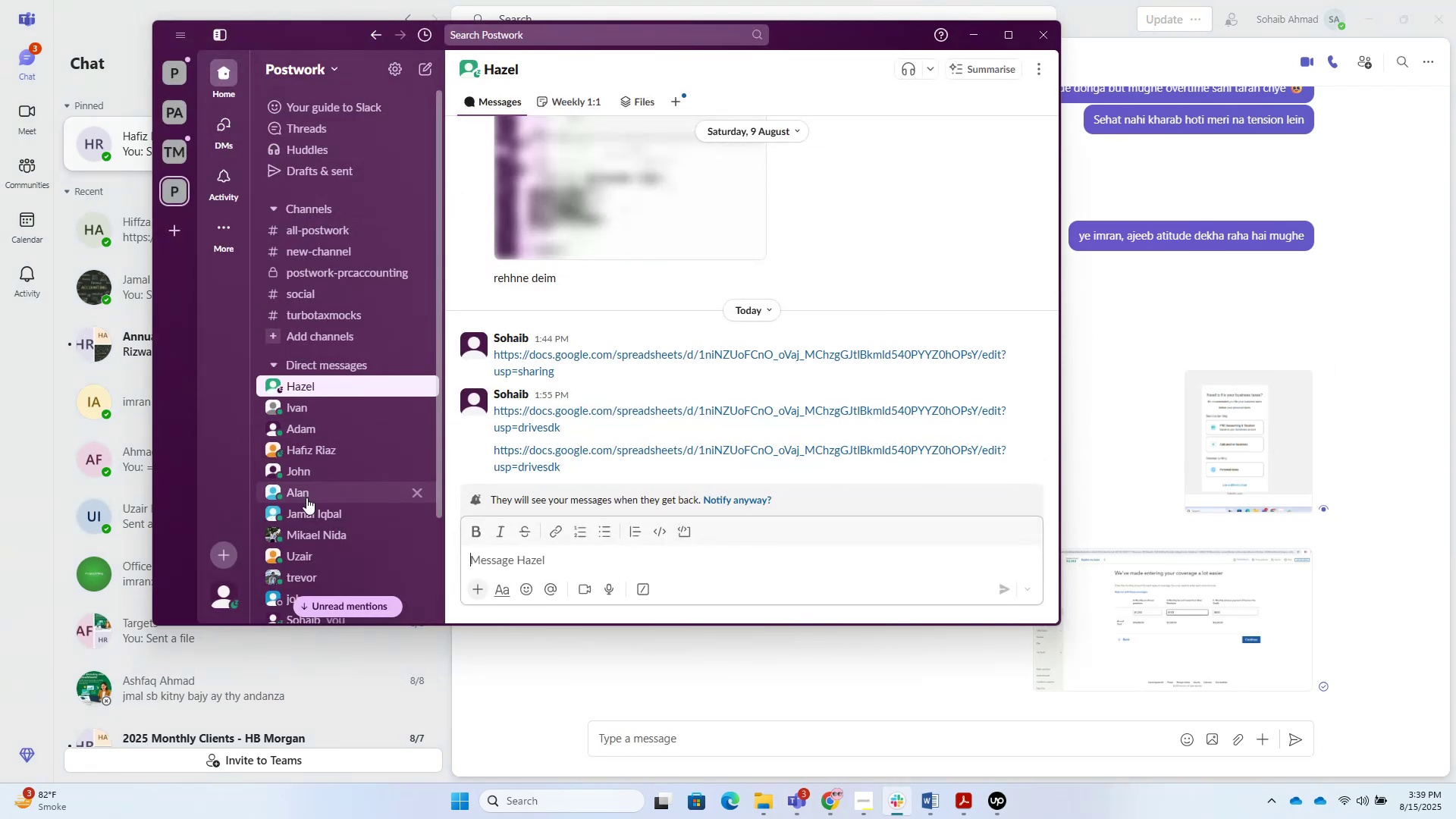 
scroll: coordinate [305, 571], scroll_direction: down, amount: 2.0
 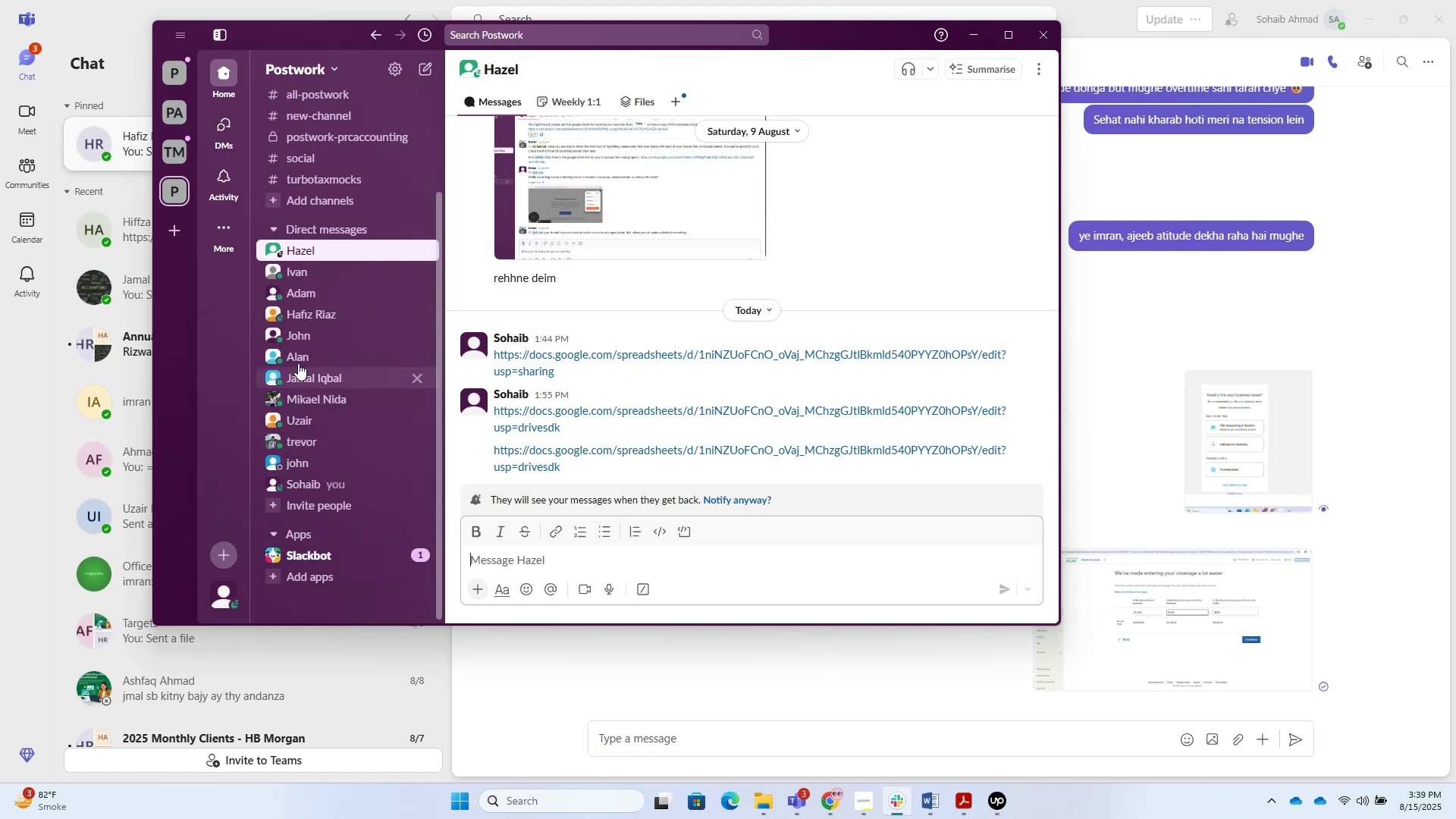 
left_click([338, 321])
 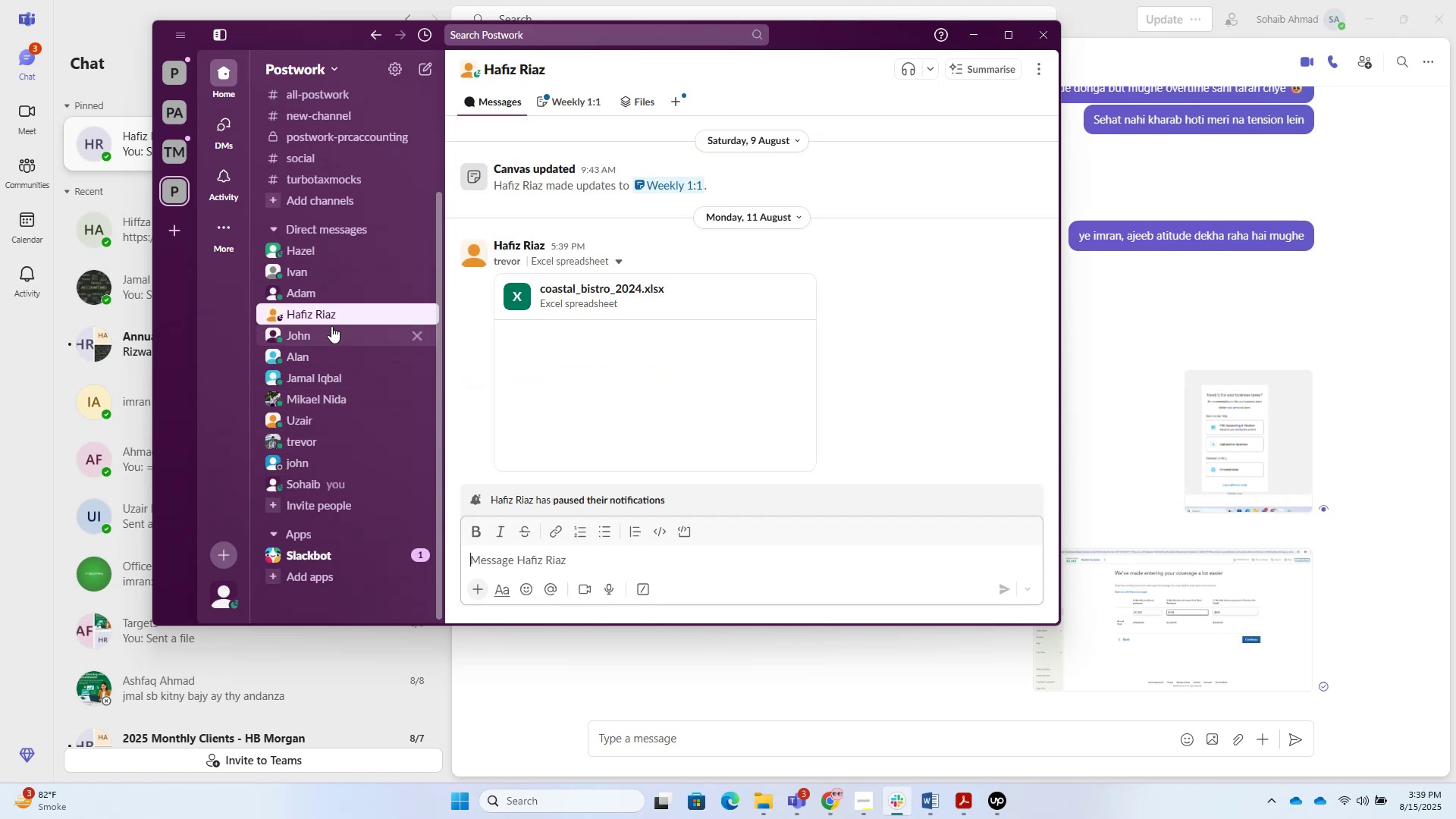 
key(Control+V)
 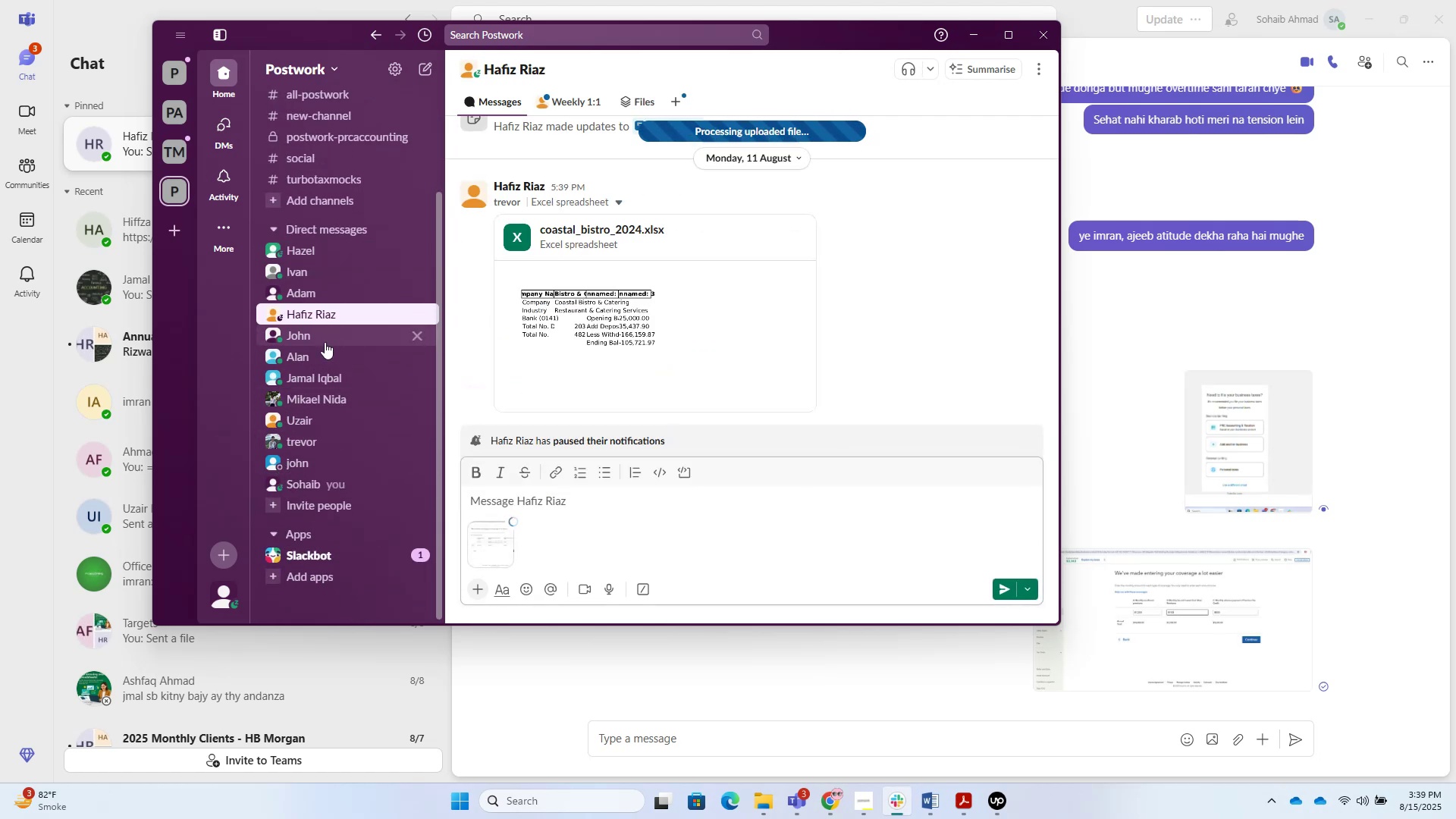 
key(NumpadEnter)
 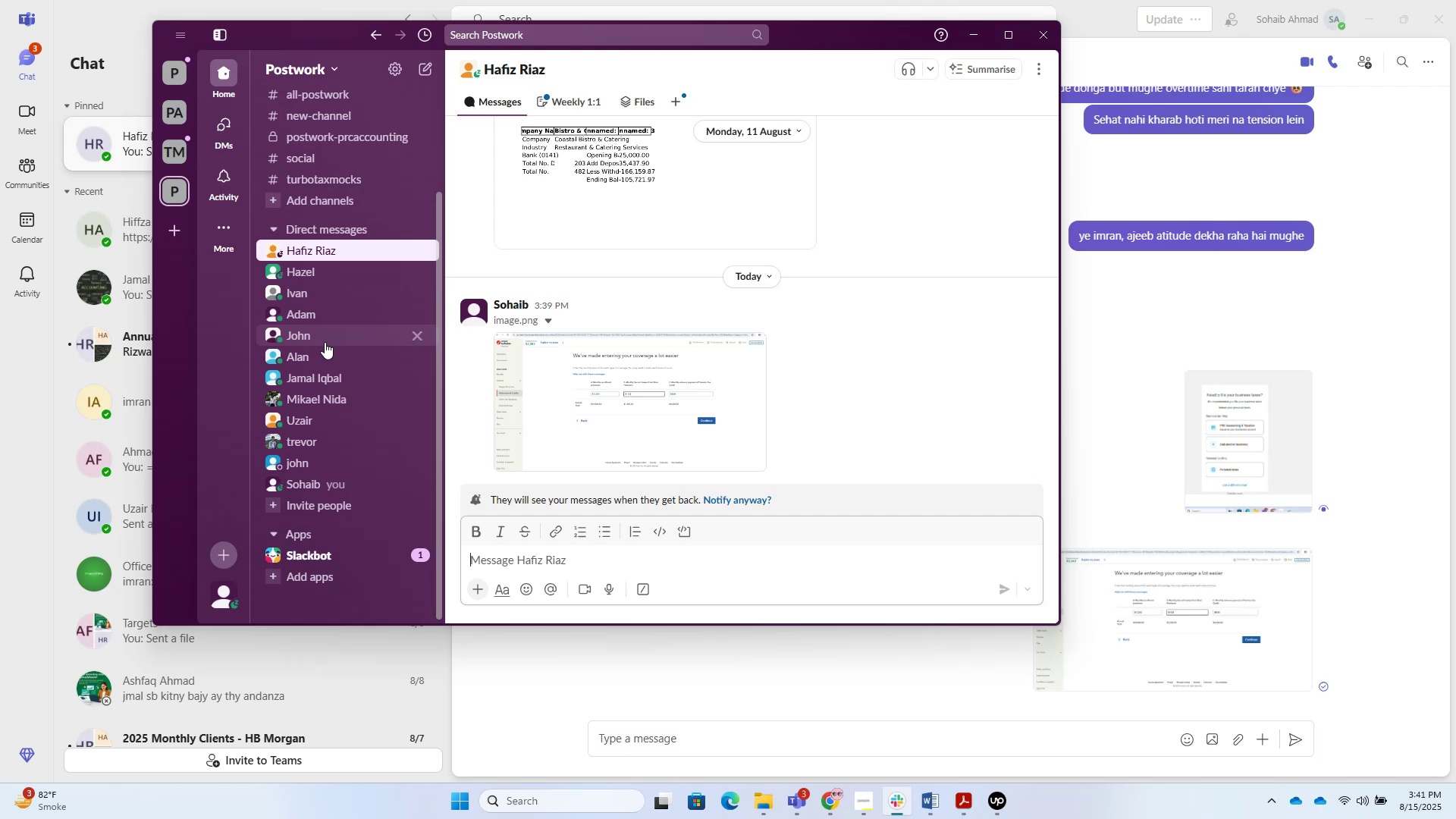 
wait(124.02)
 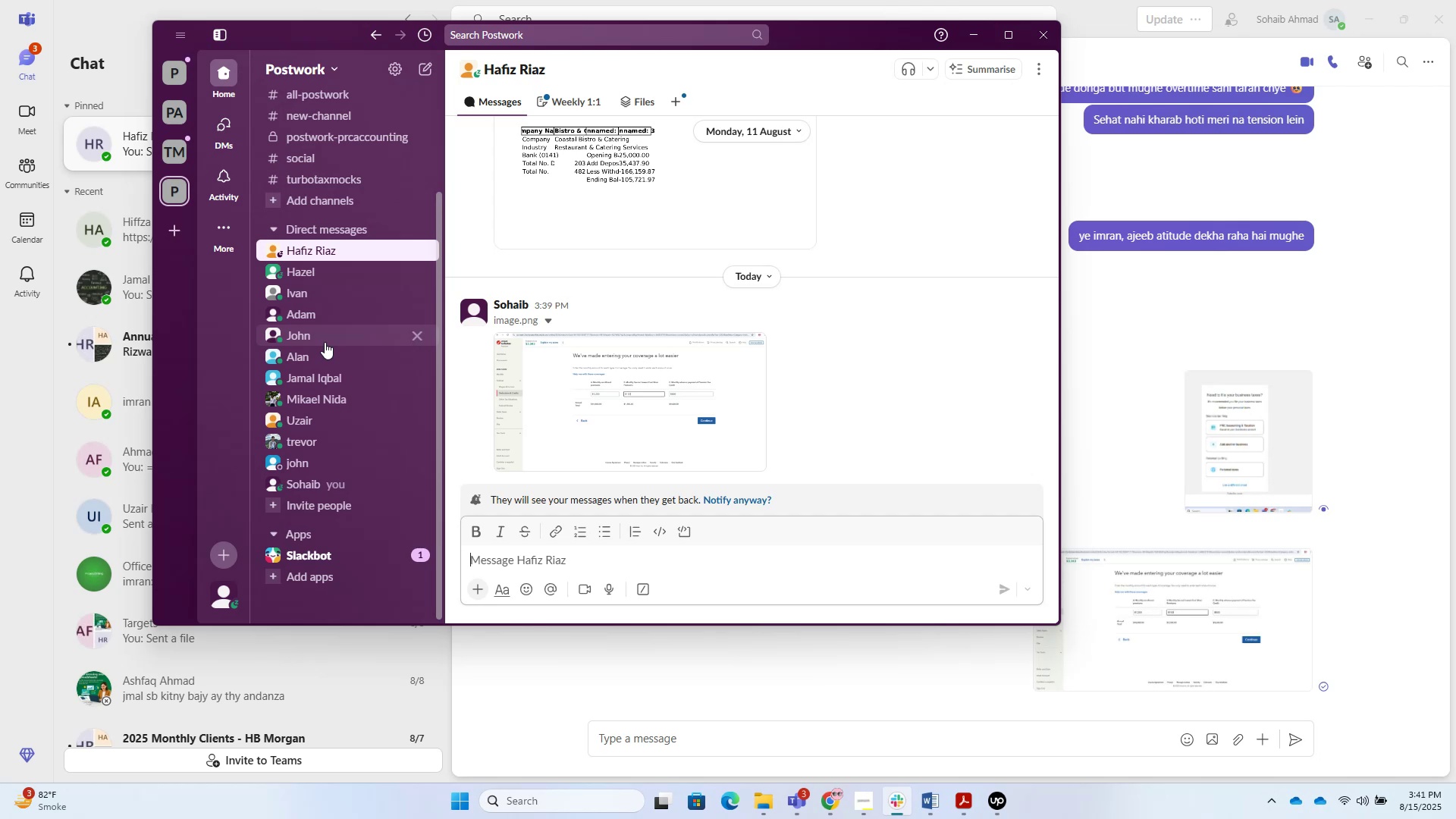 
left_click([975, 40])
 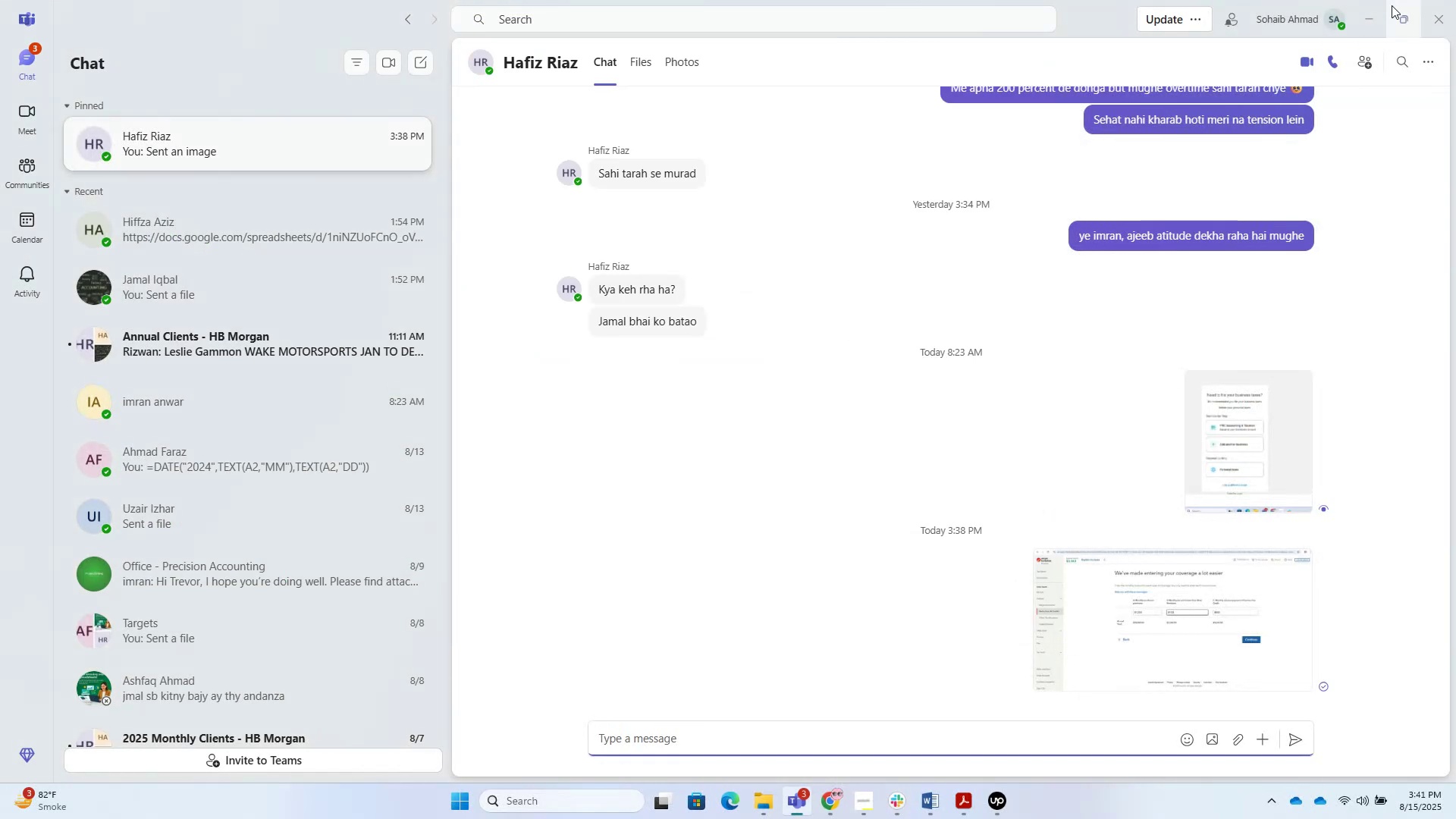 
left_click([1378, 0])
 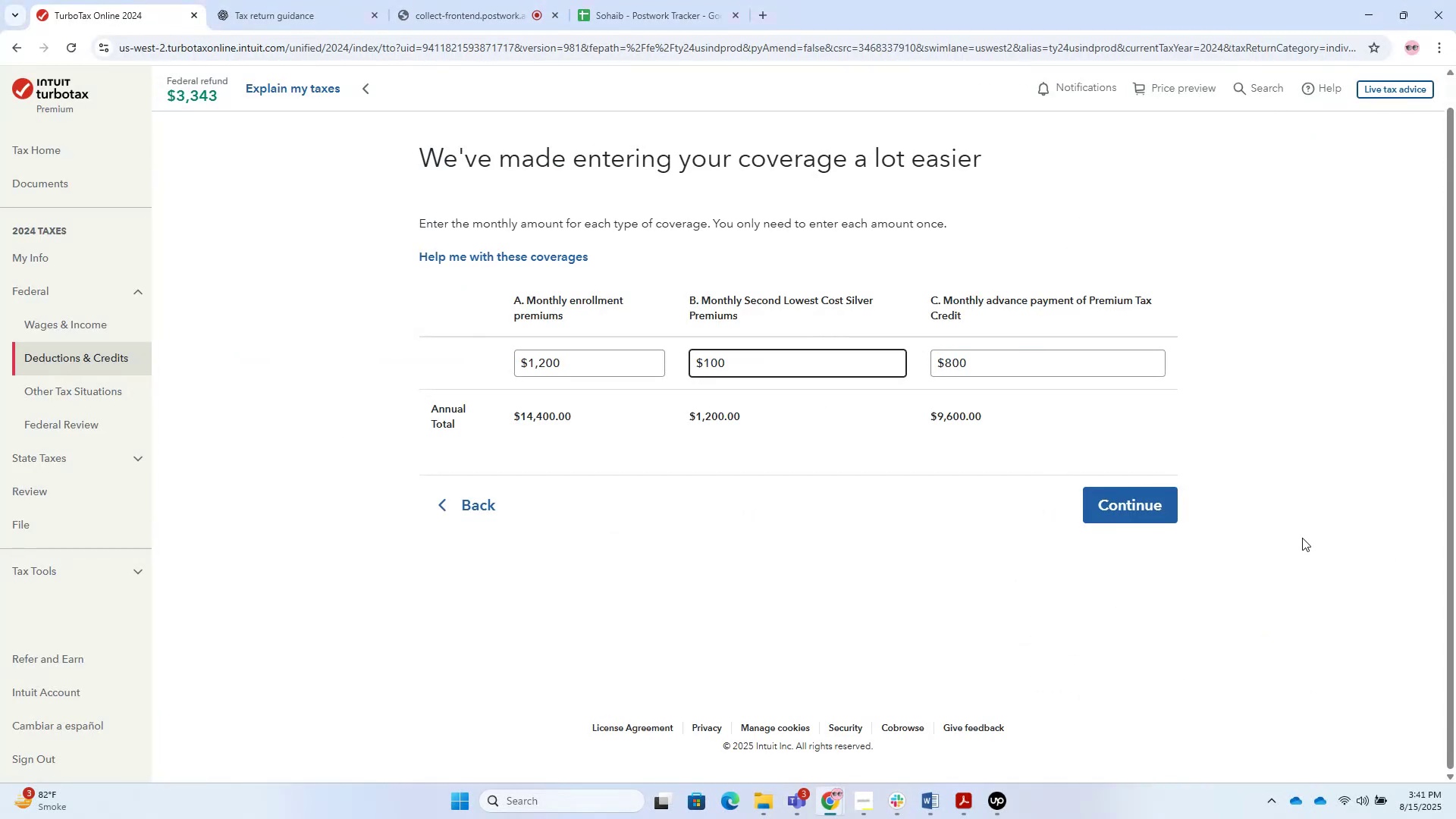 
left_click([1164, 511])
 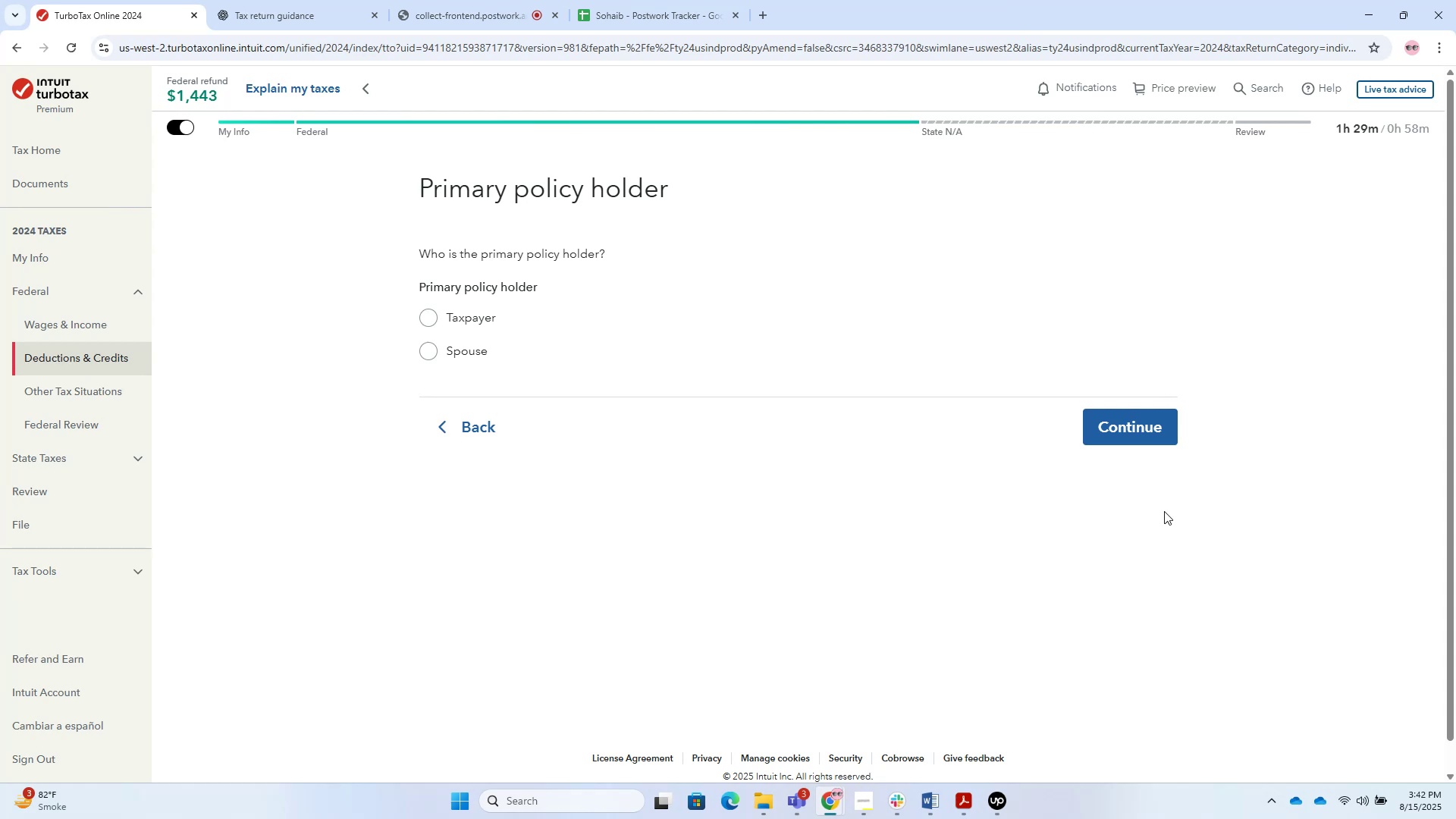 
wait(100.62)
 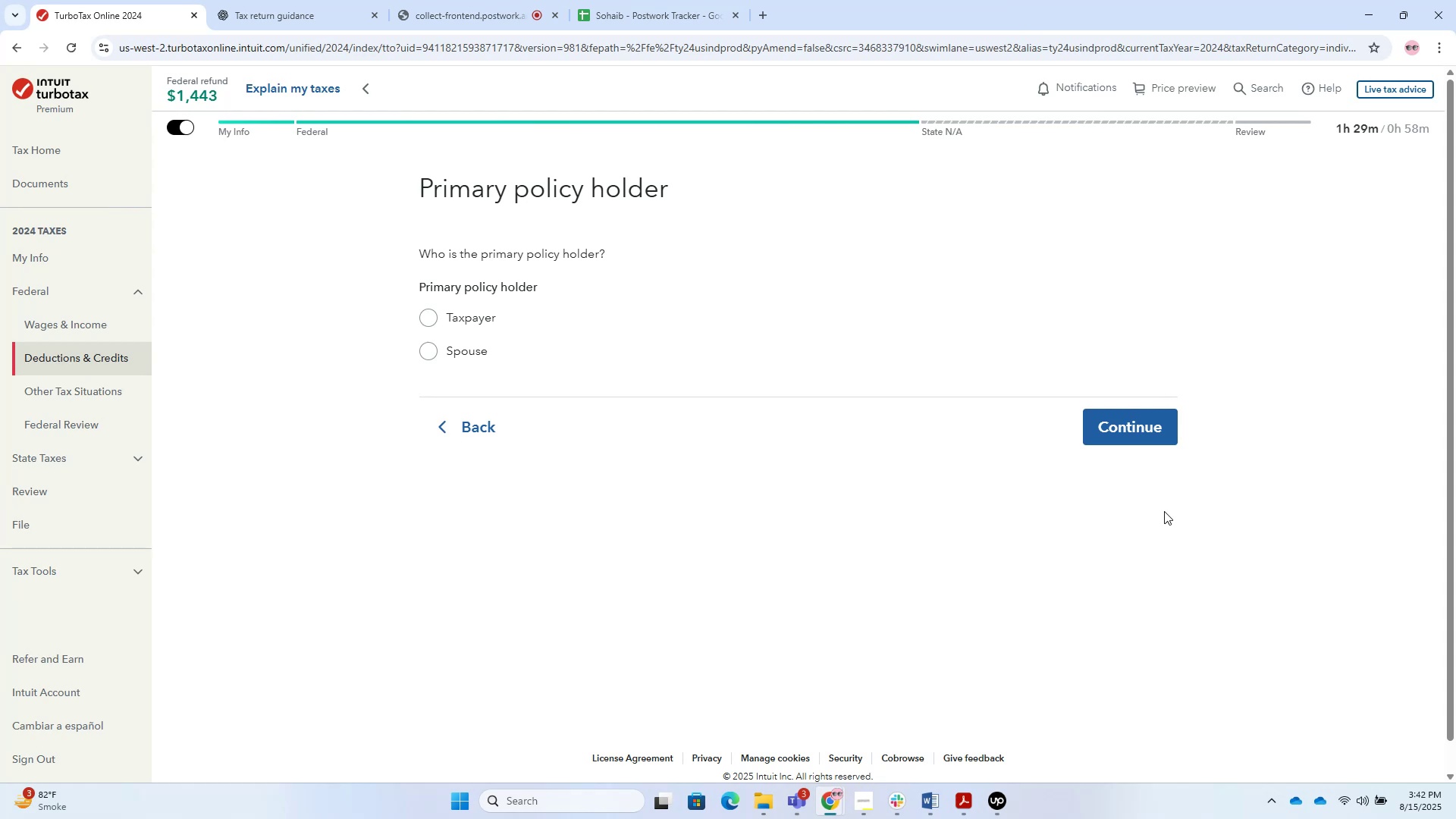 
left_click([102, 3])
 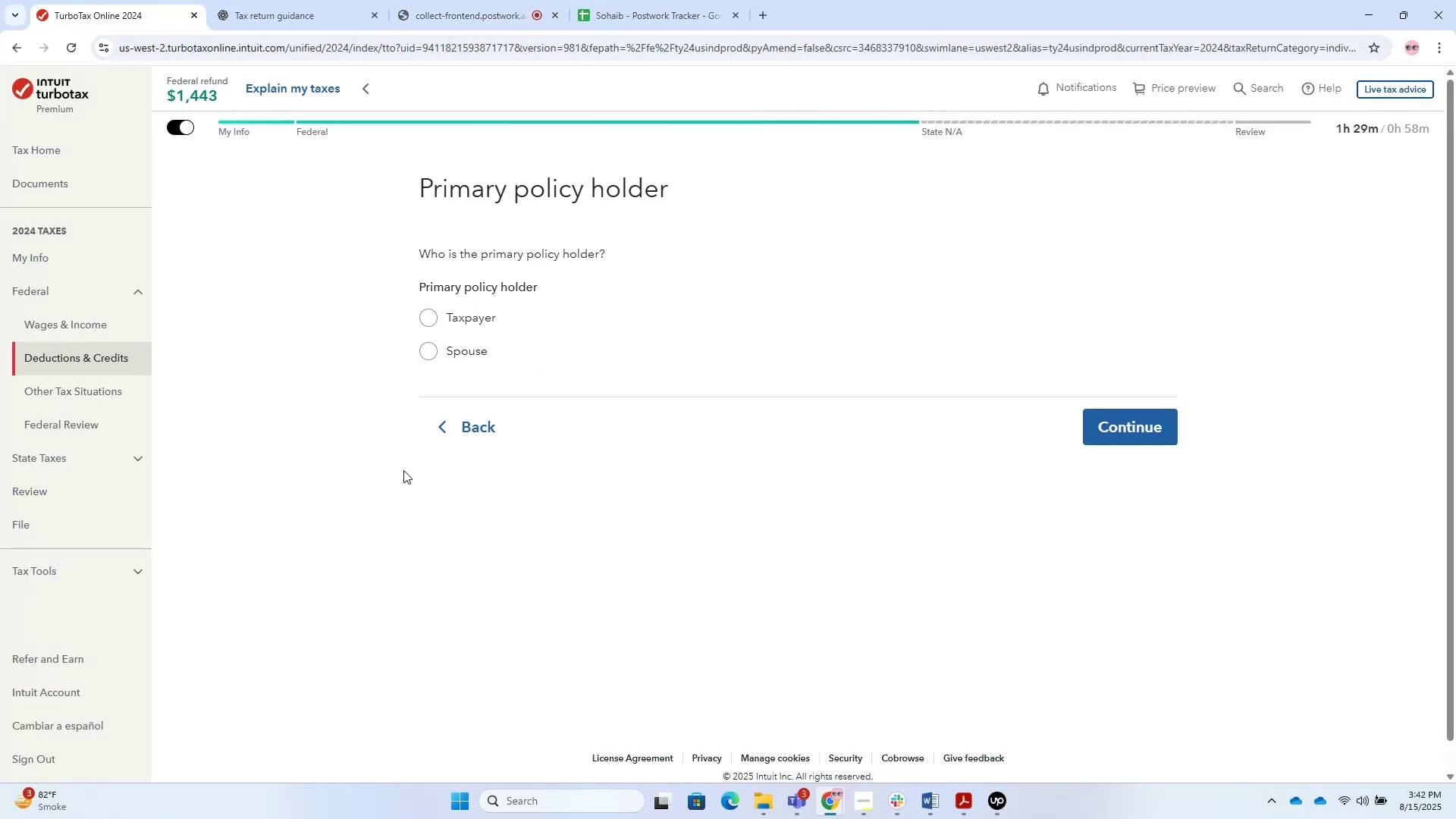 
scroll: coordinate [401, 483], scroll_direction: down, amount: 1.0
 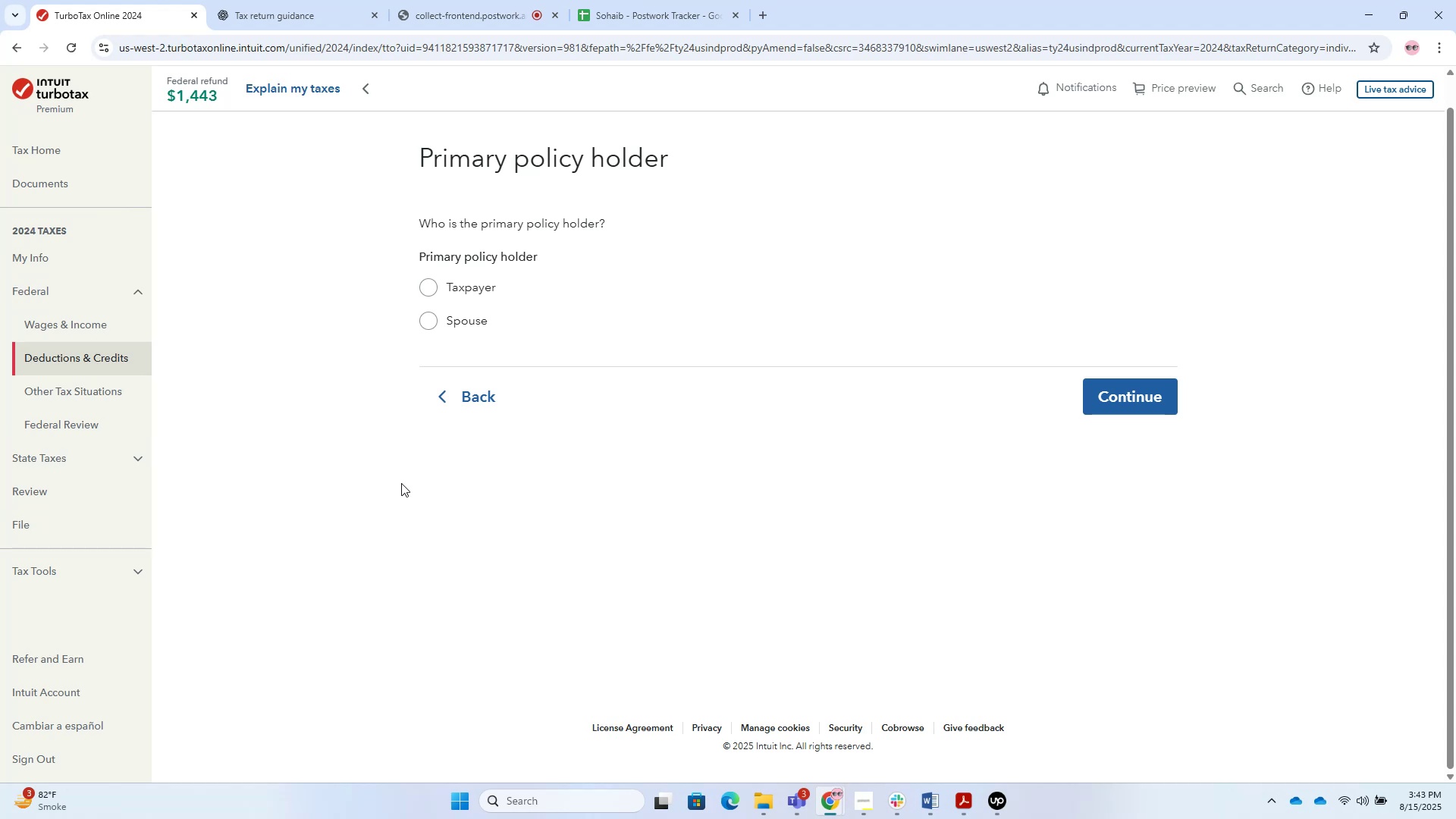 
wait(51.54)
 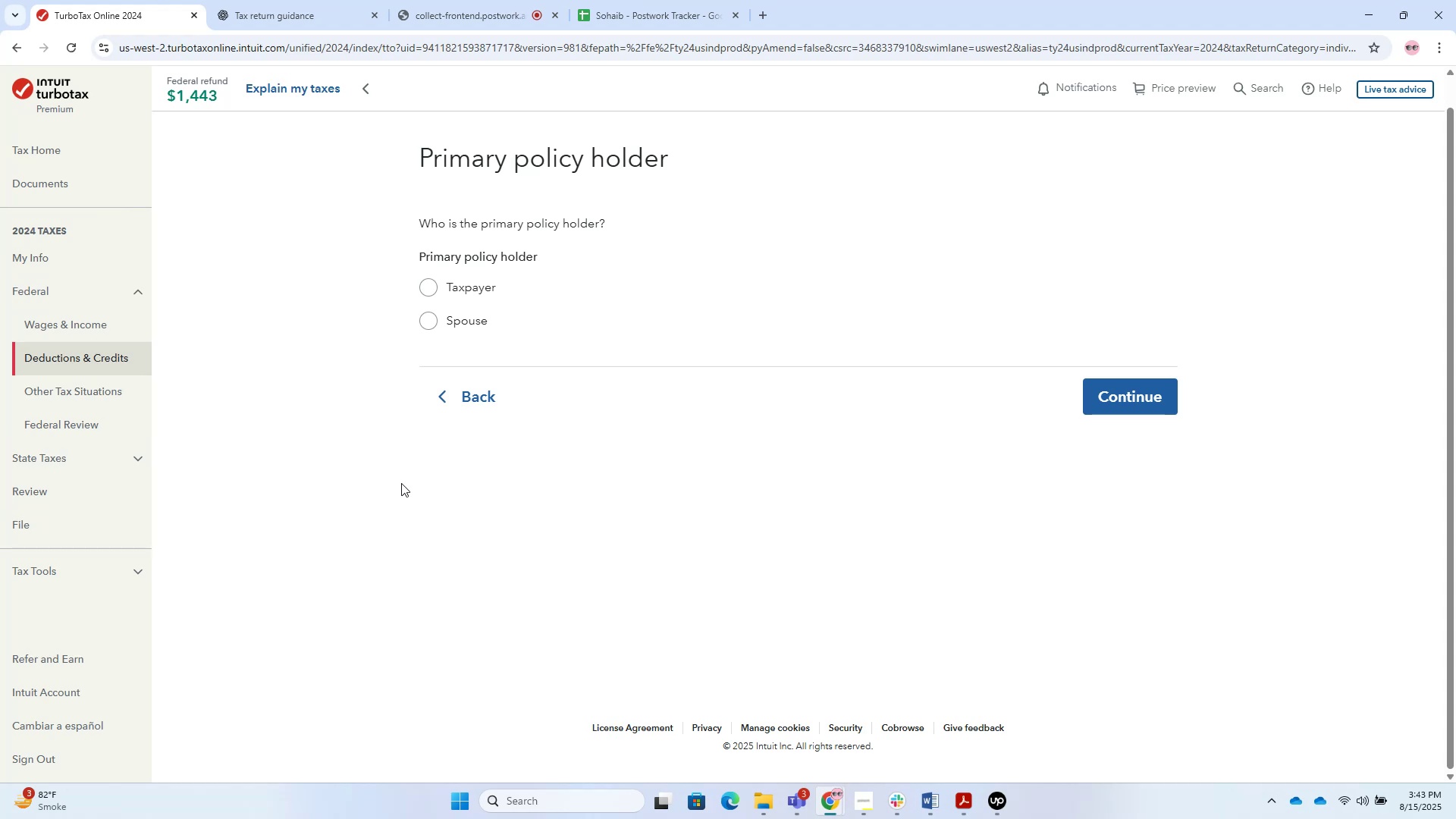 
left_click([281, 11])
 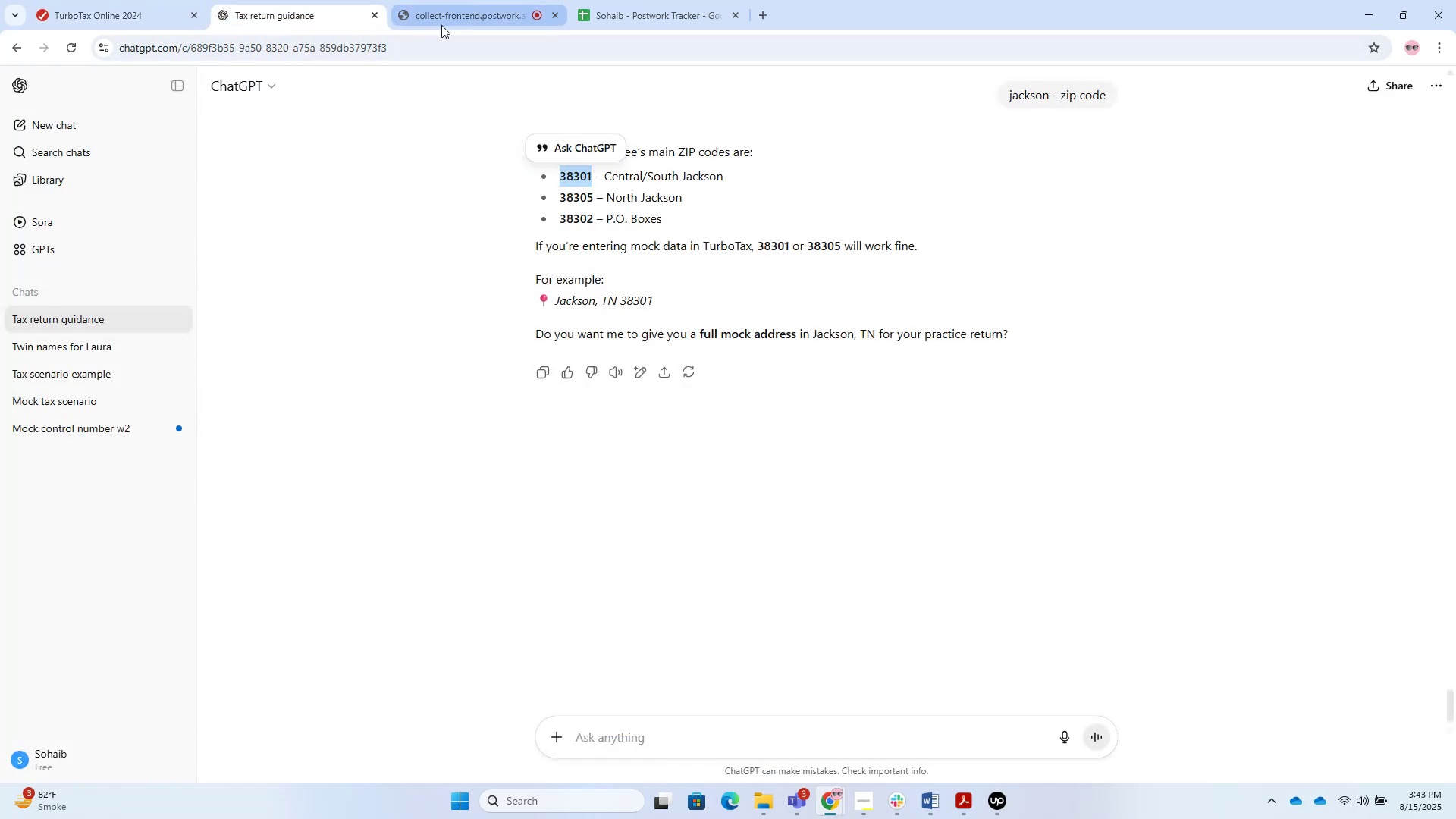 
left_click([453, 25])
 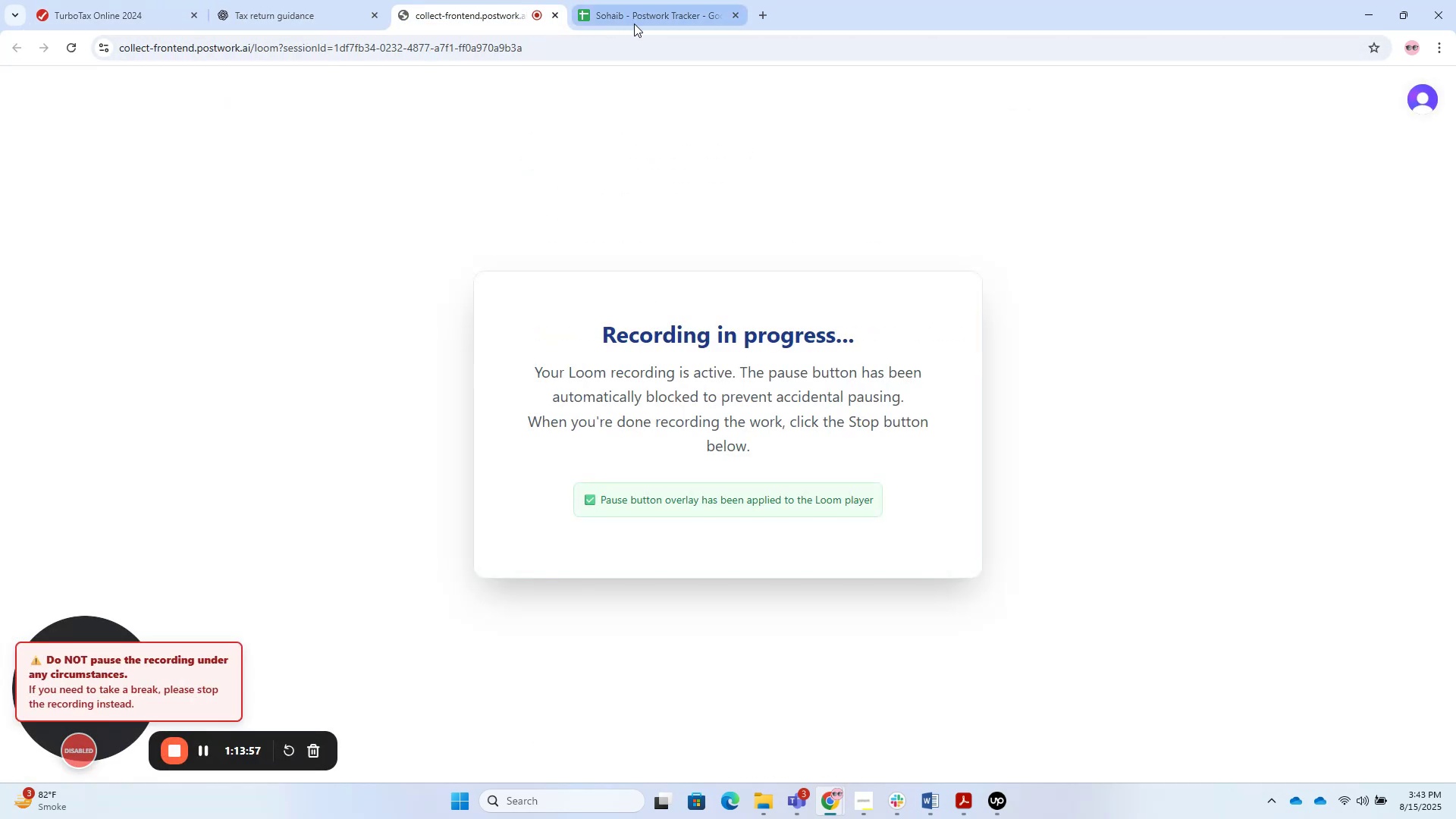 
left_click([645, 15])
 